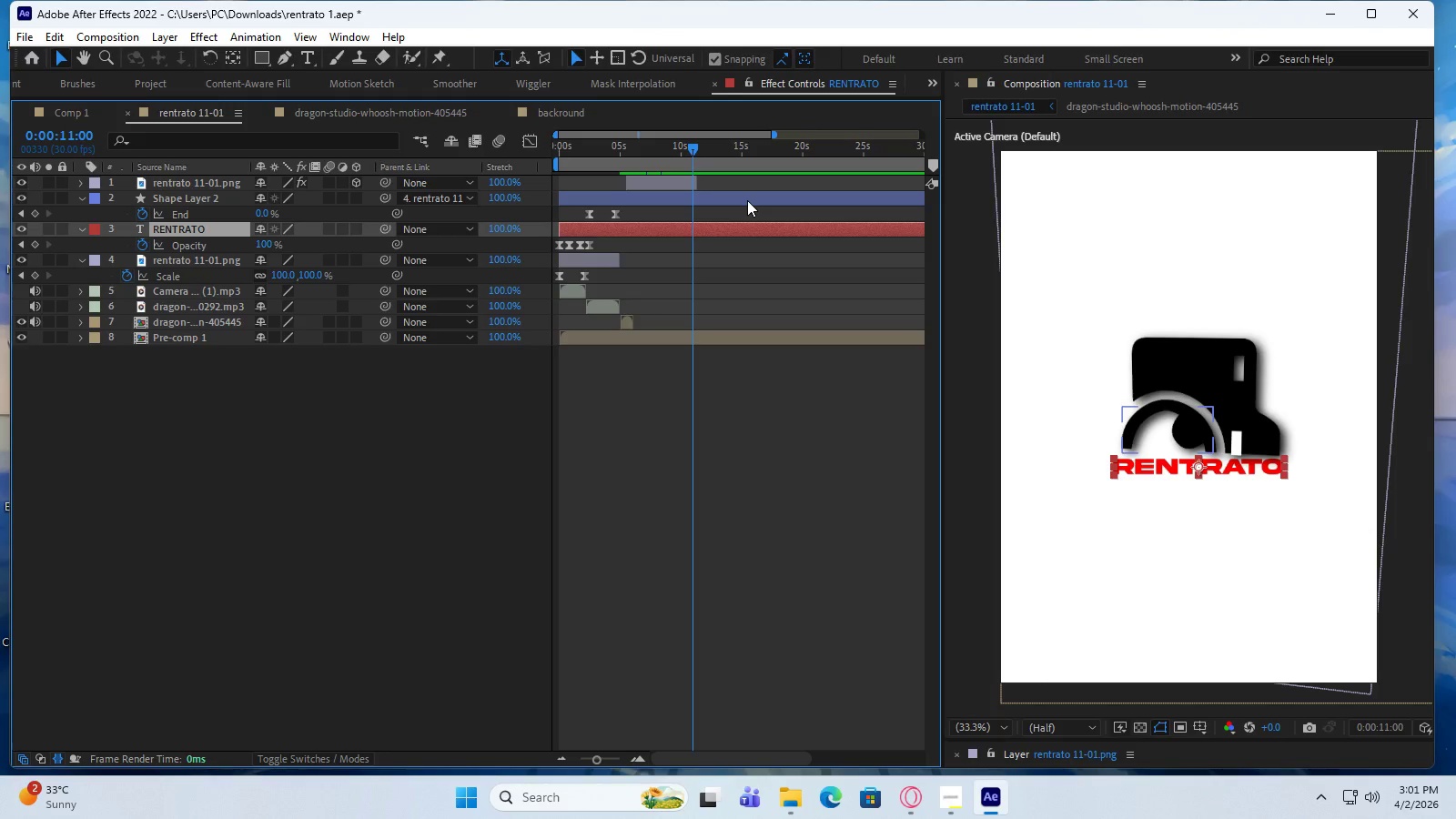 
hold_key(key=ControlLeft, duration=0.45)
 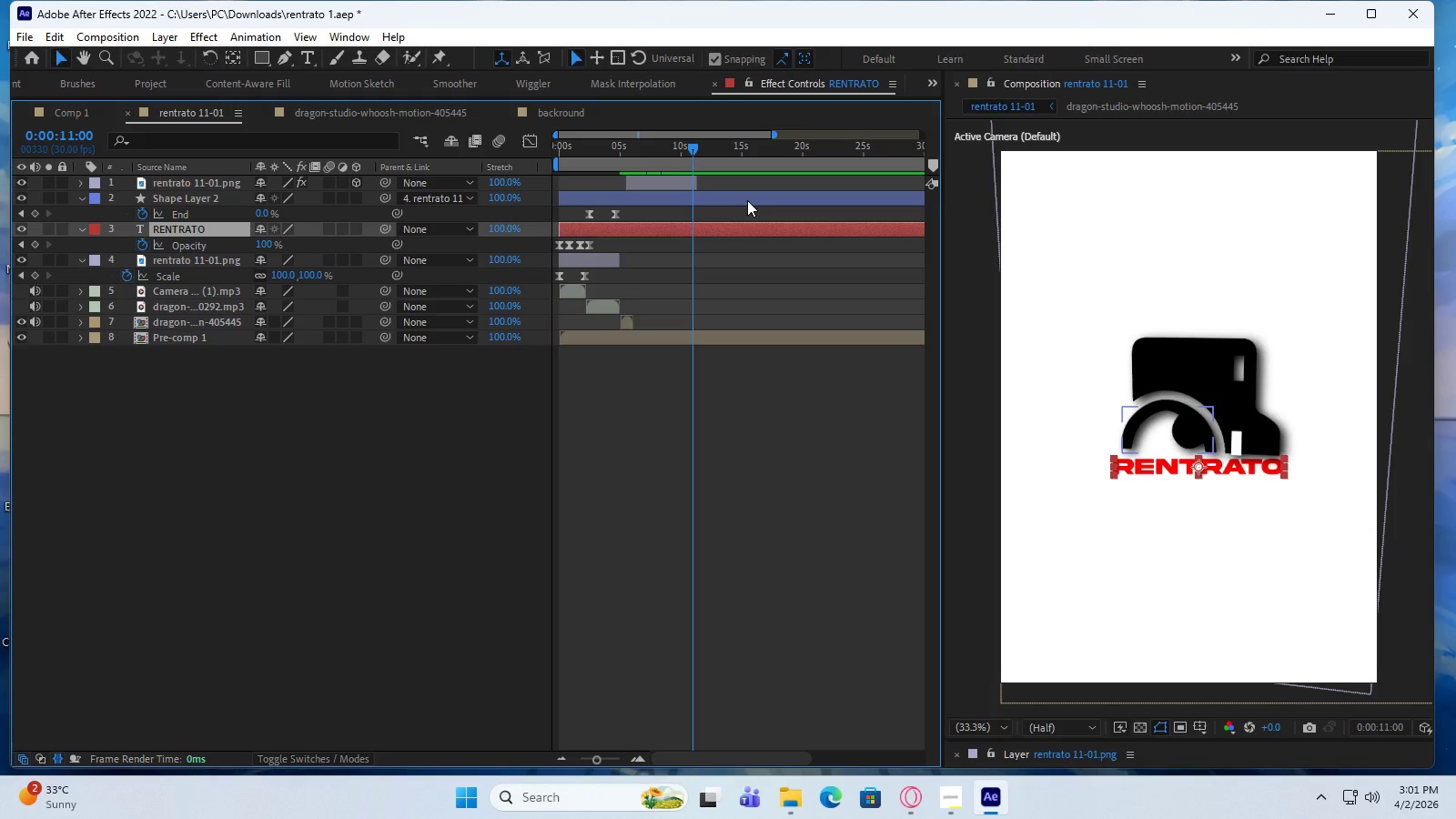 
key(Control+ControlLeft)
 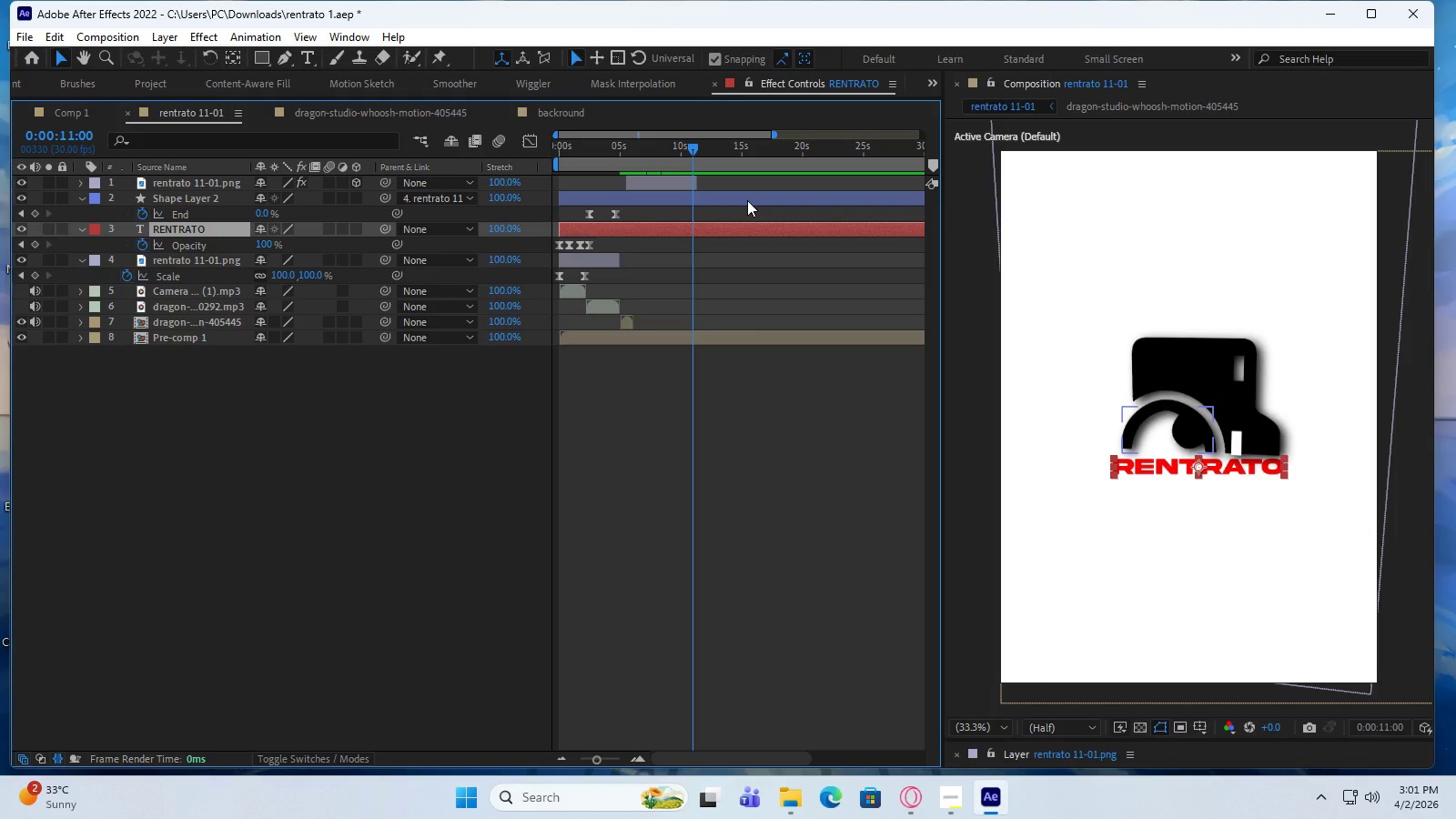 
key(Control+Z)
 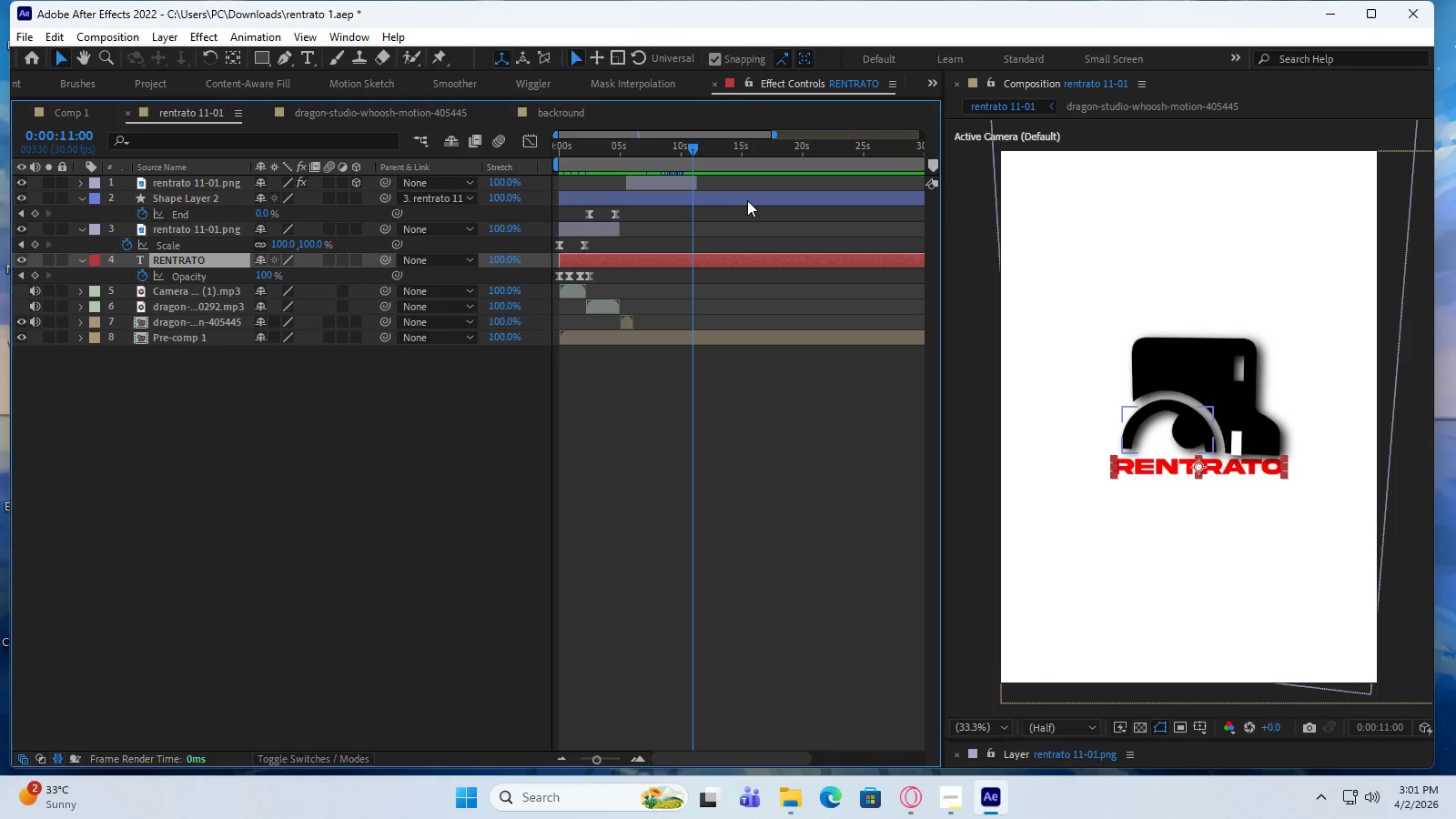 
hold_key(key=AltLeft, duration=1.5)
 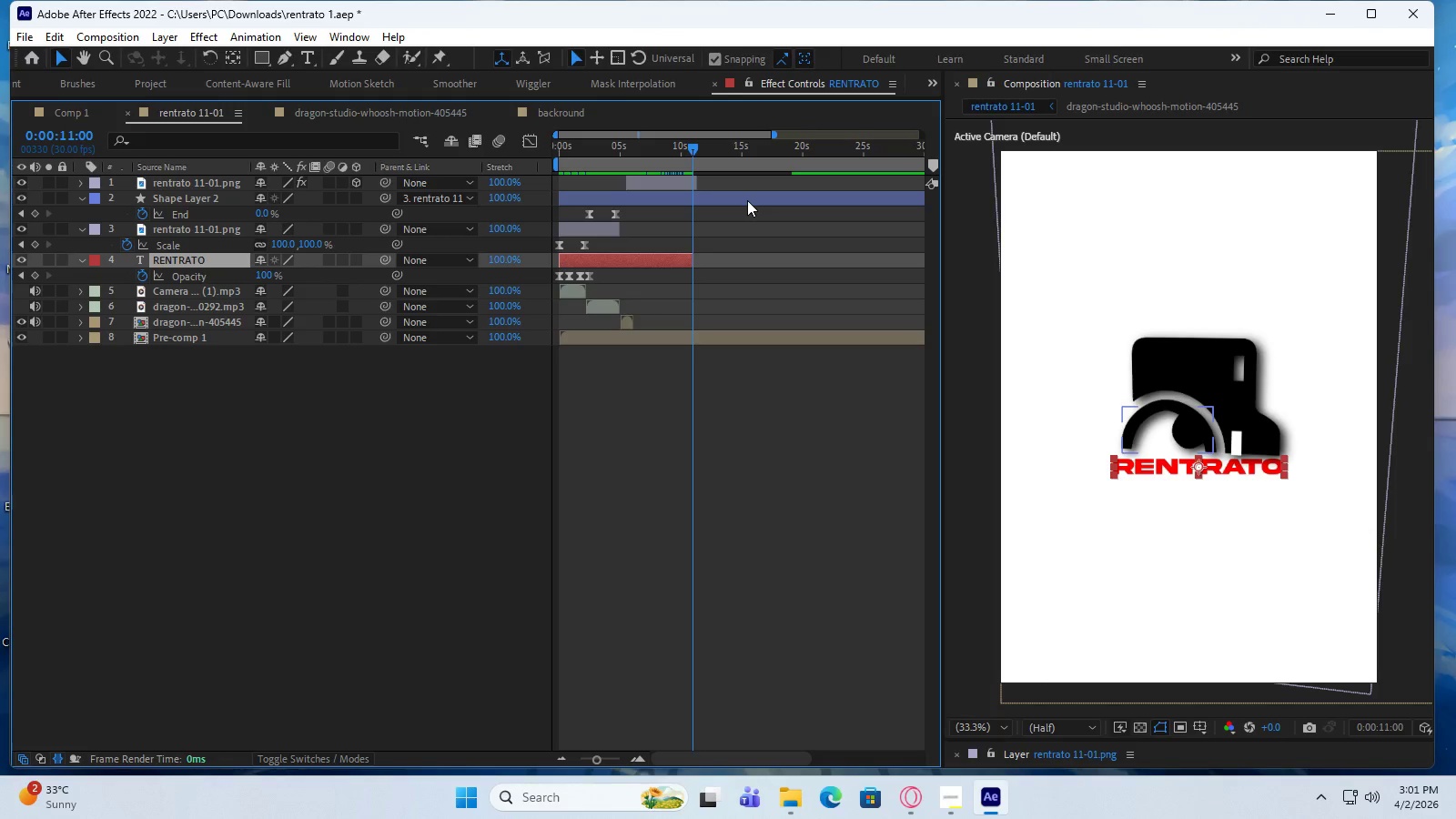 
key(Alt+BracketRight)
 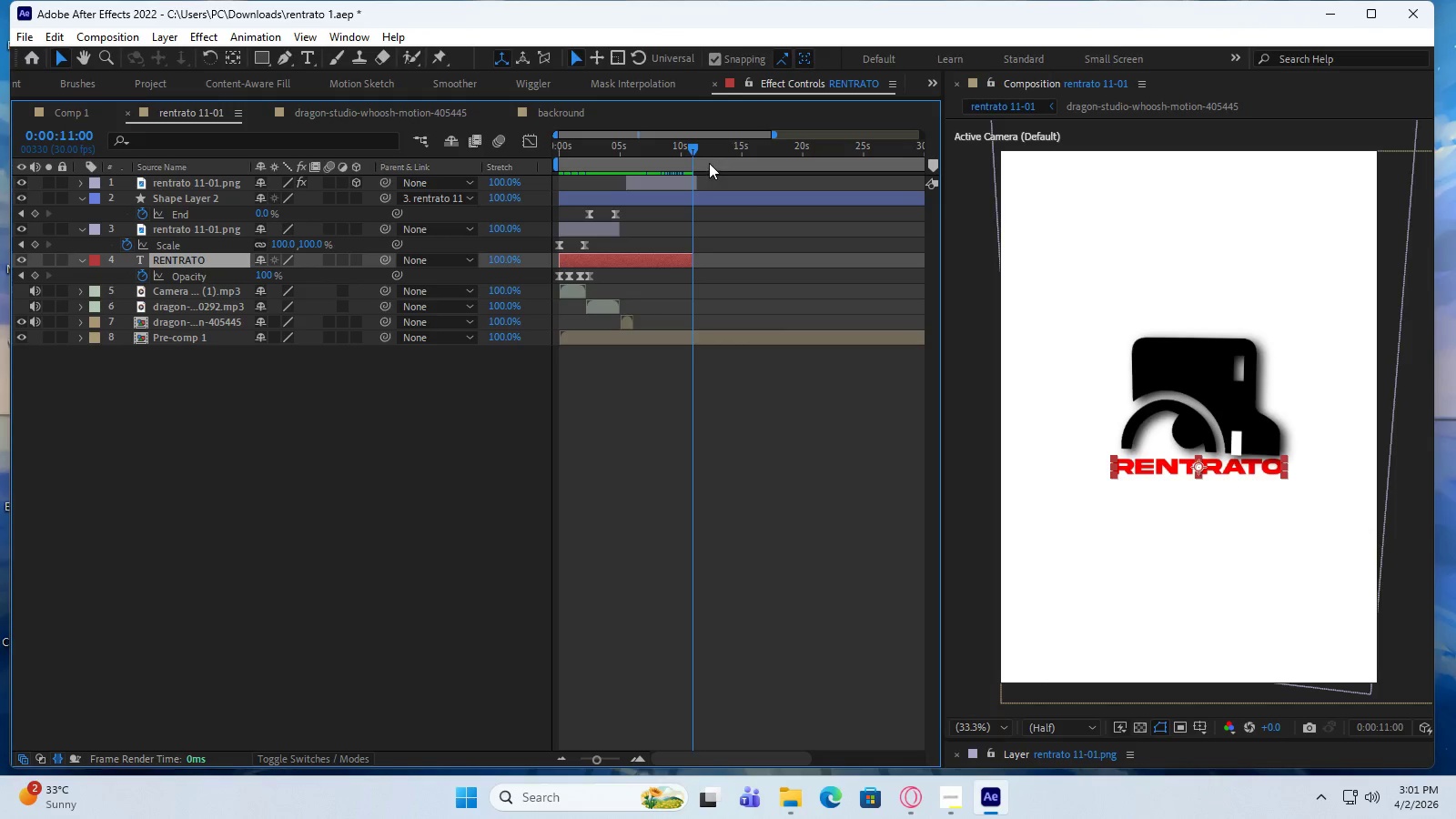 
left_click_drag(start_coordinate=[692, 146], to_coordinate=[692, 176])
 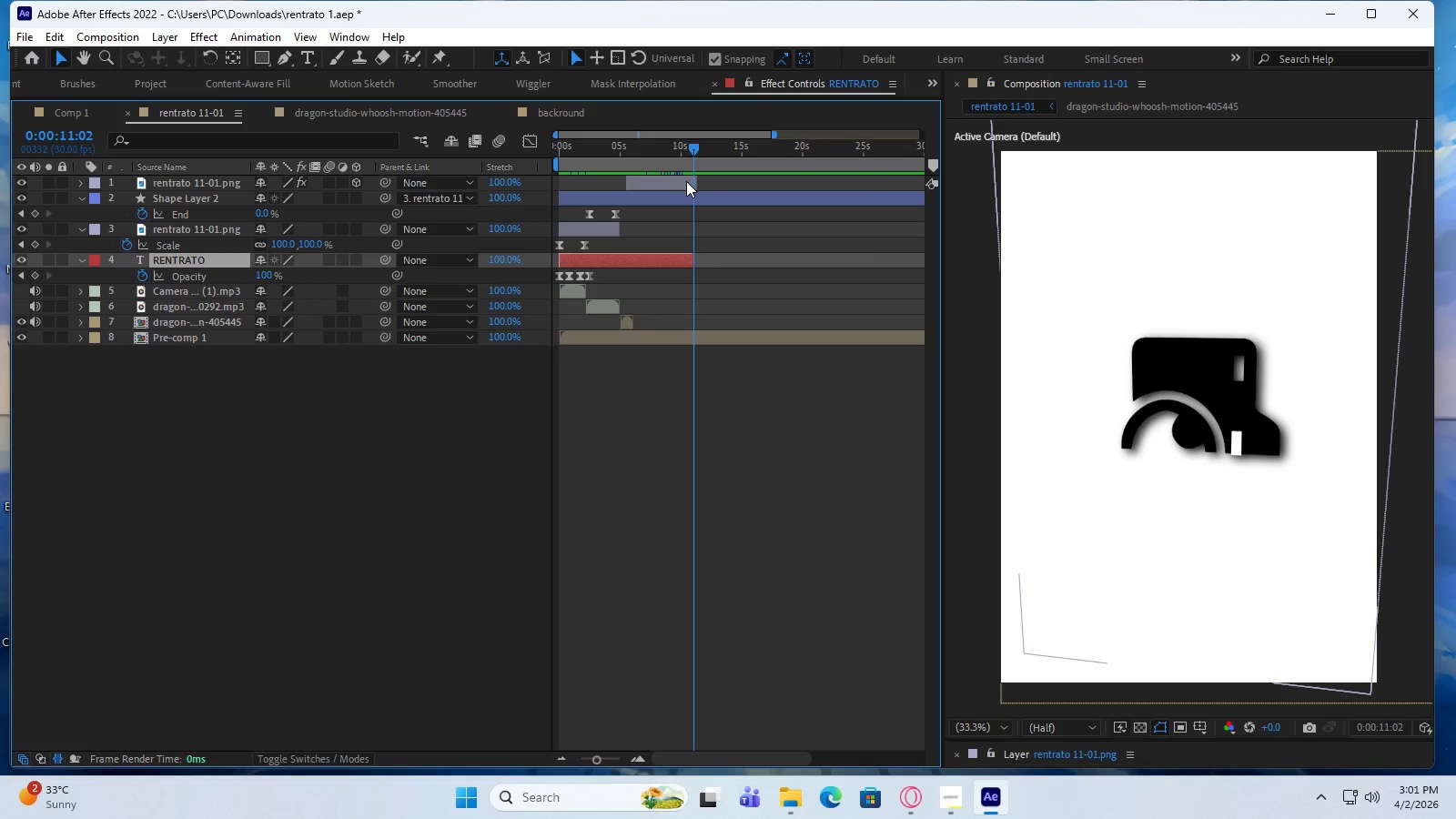 
left_click([686, 181])
 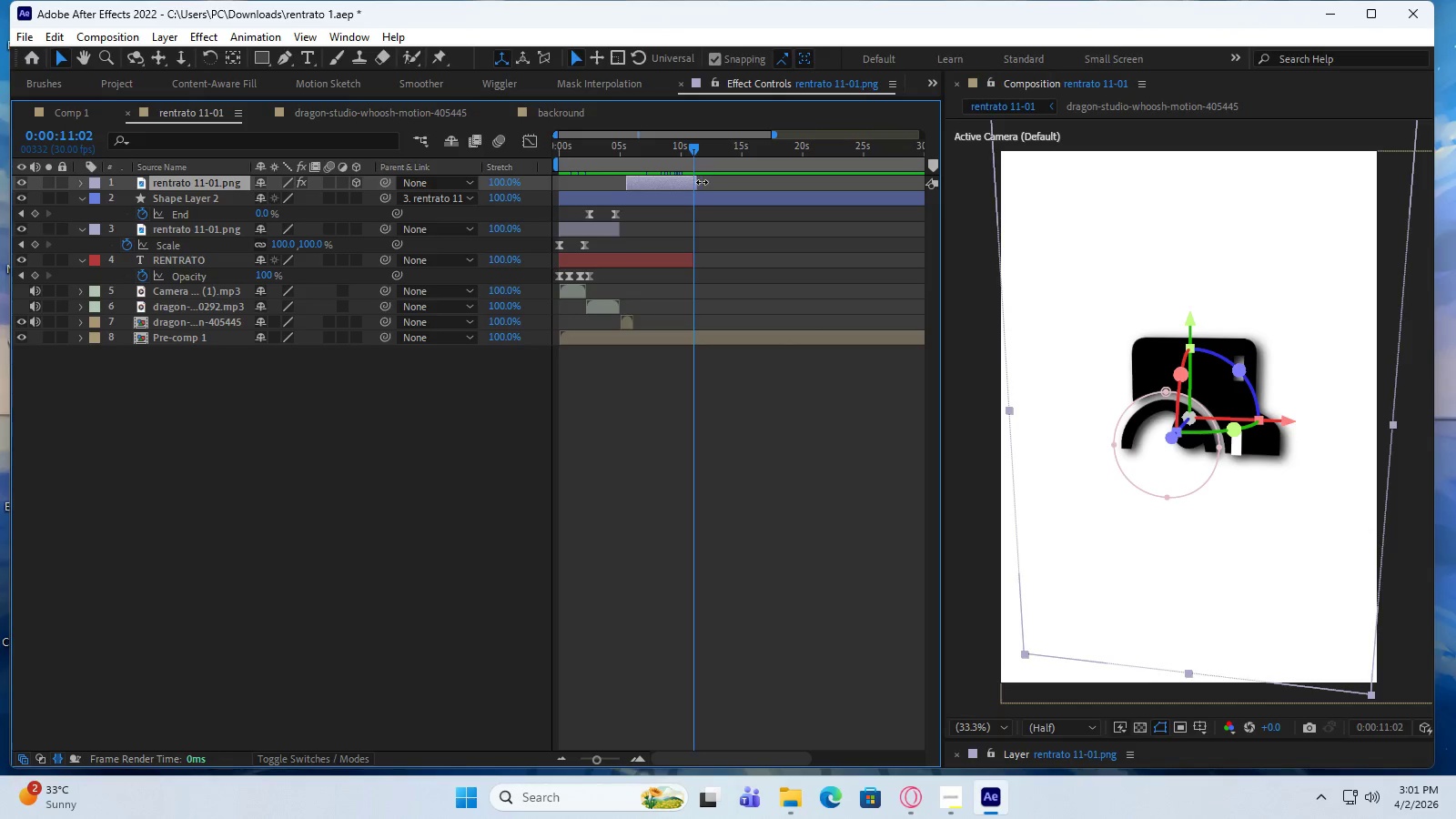 
left_click_drag(start_coordinate=[701, 183], to_coordinate=[721, 183])
 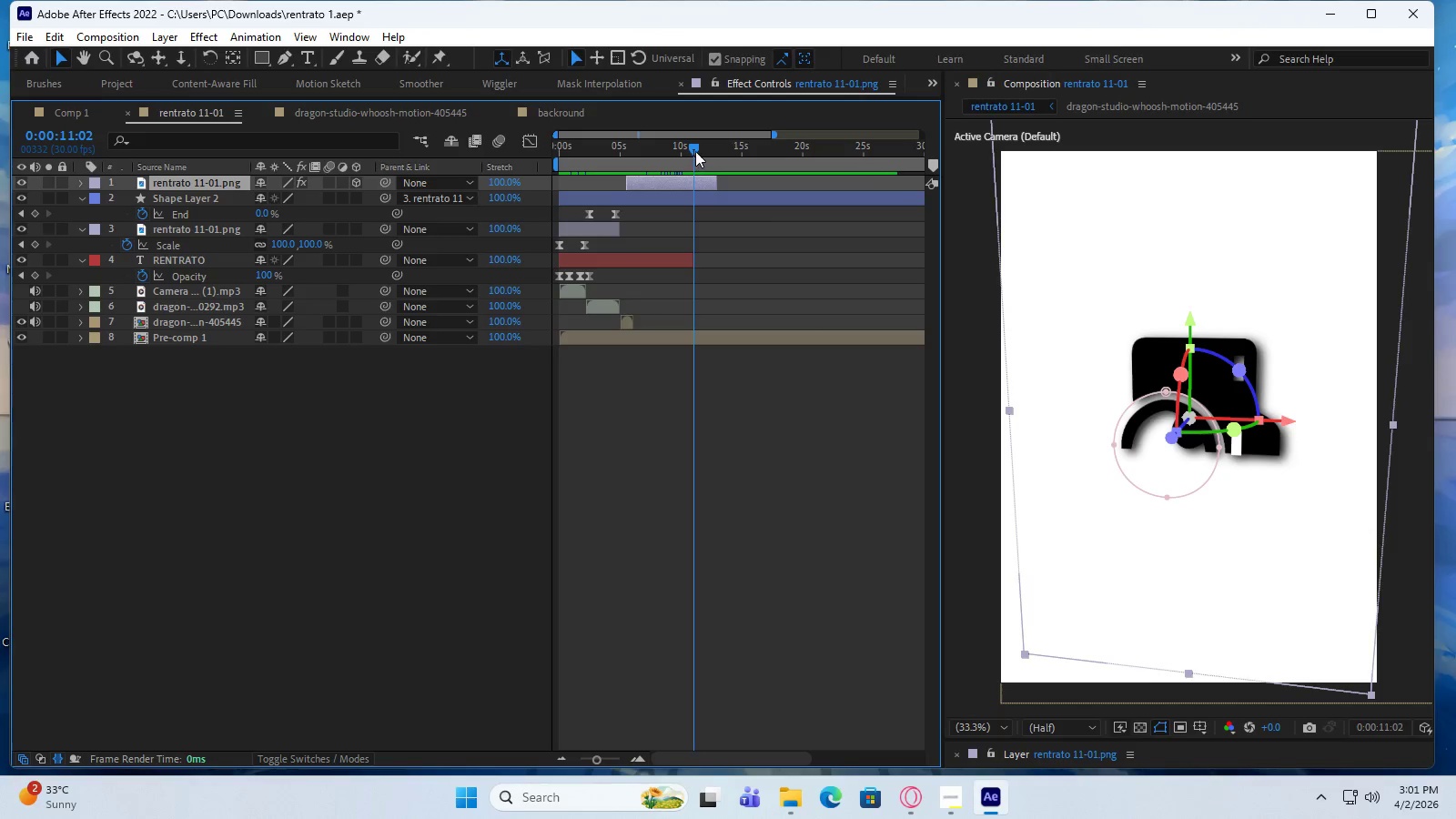 
left_click_drag(start_coordinate=[692, 147], to_coordinate=[703, 149])
 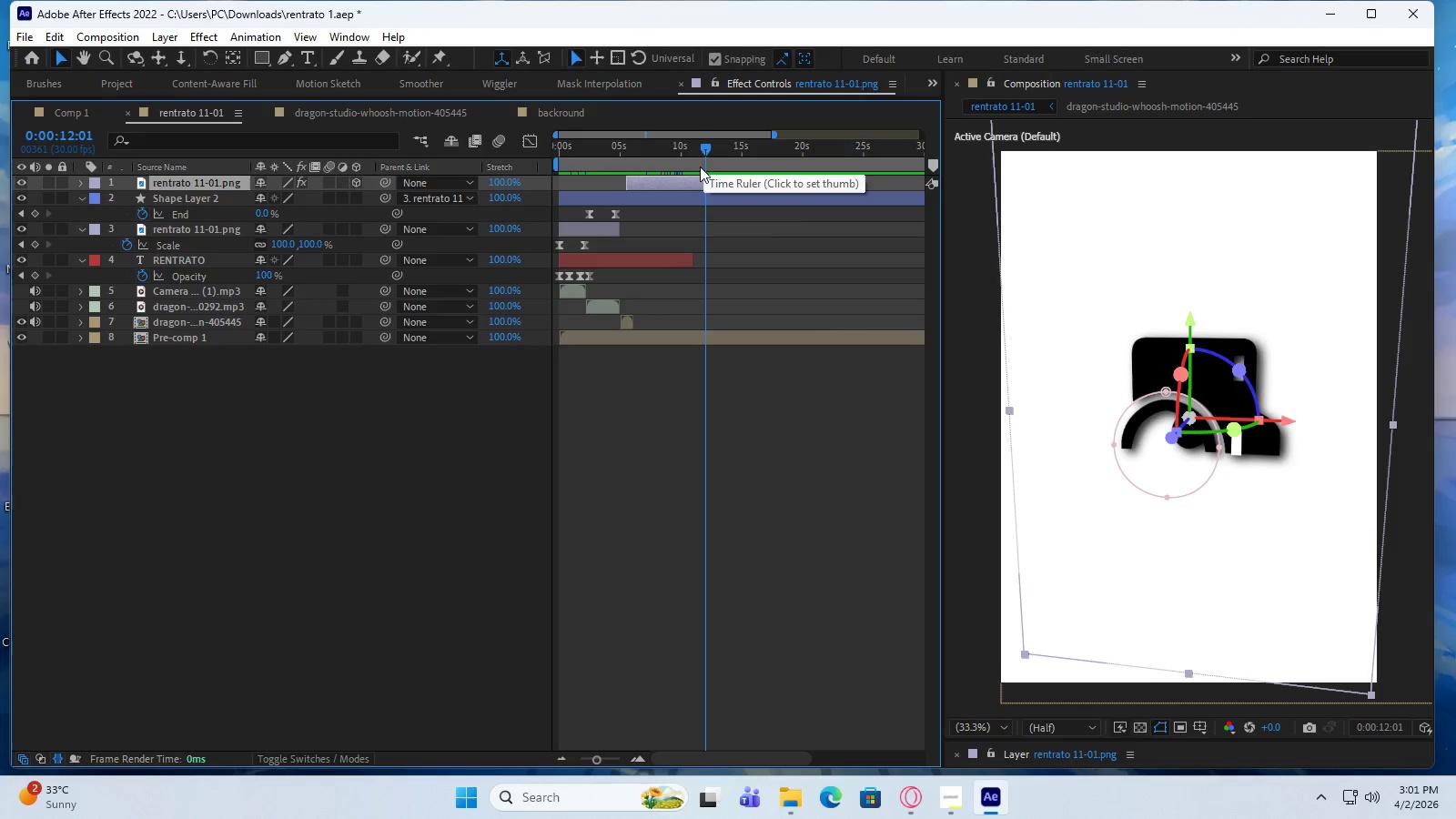 
key(U)
 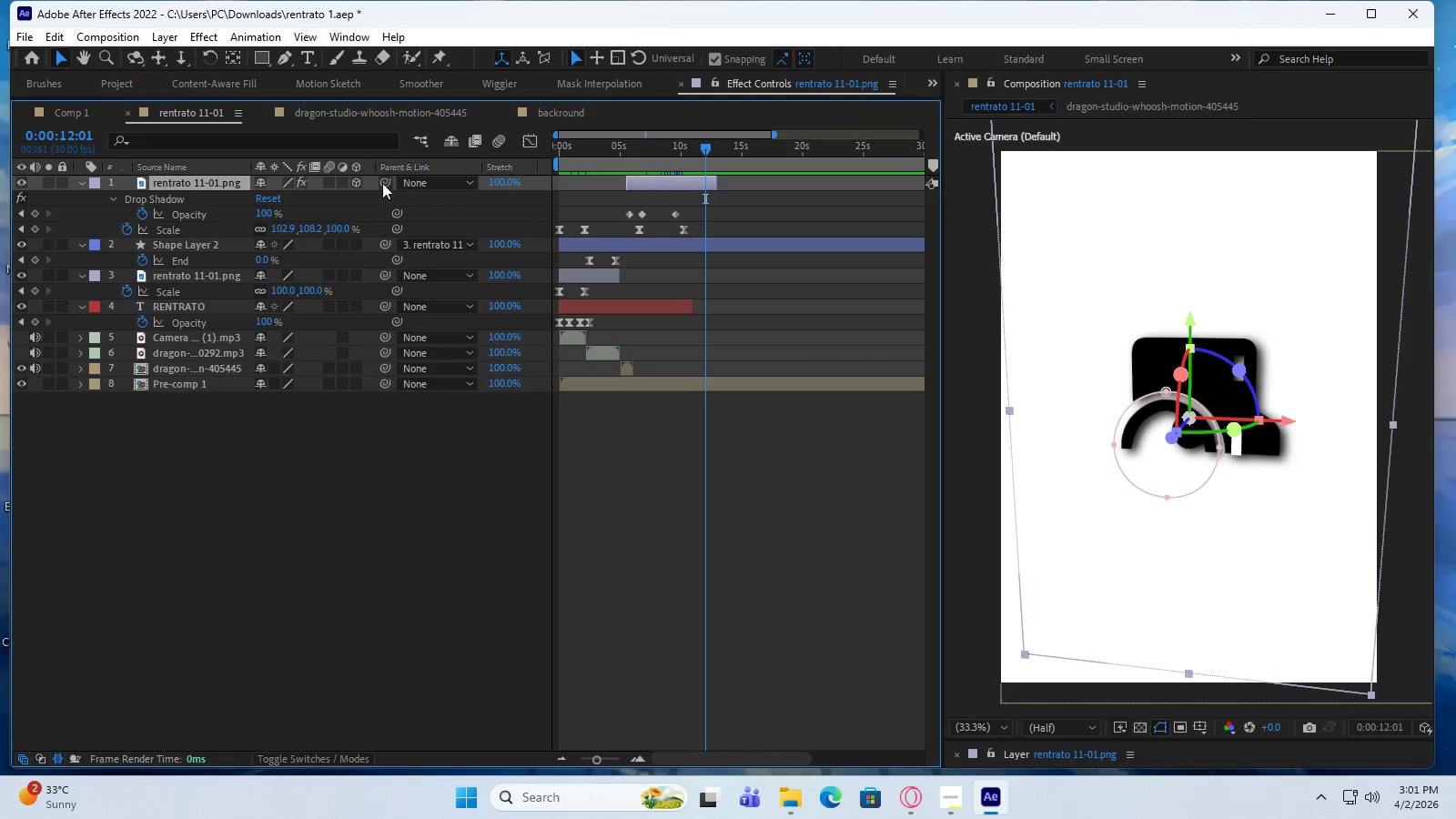 
left_click([354, 182])
 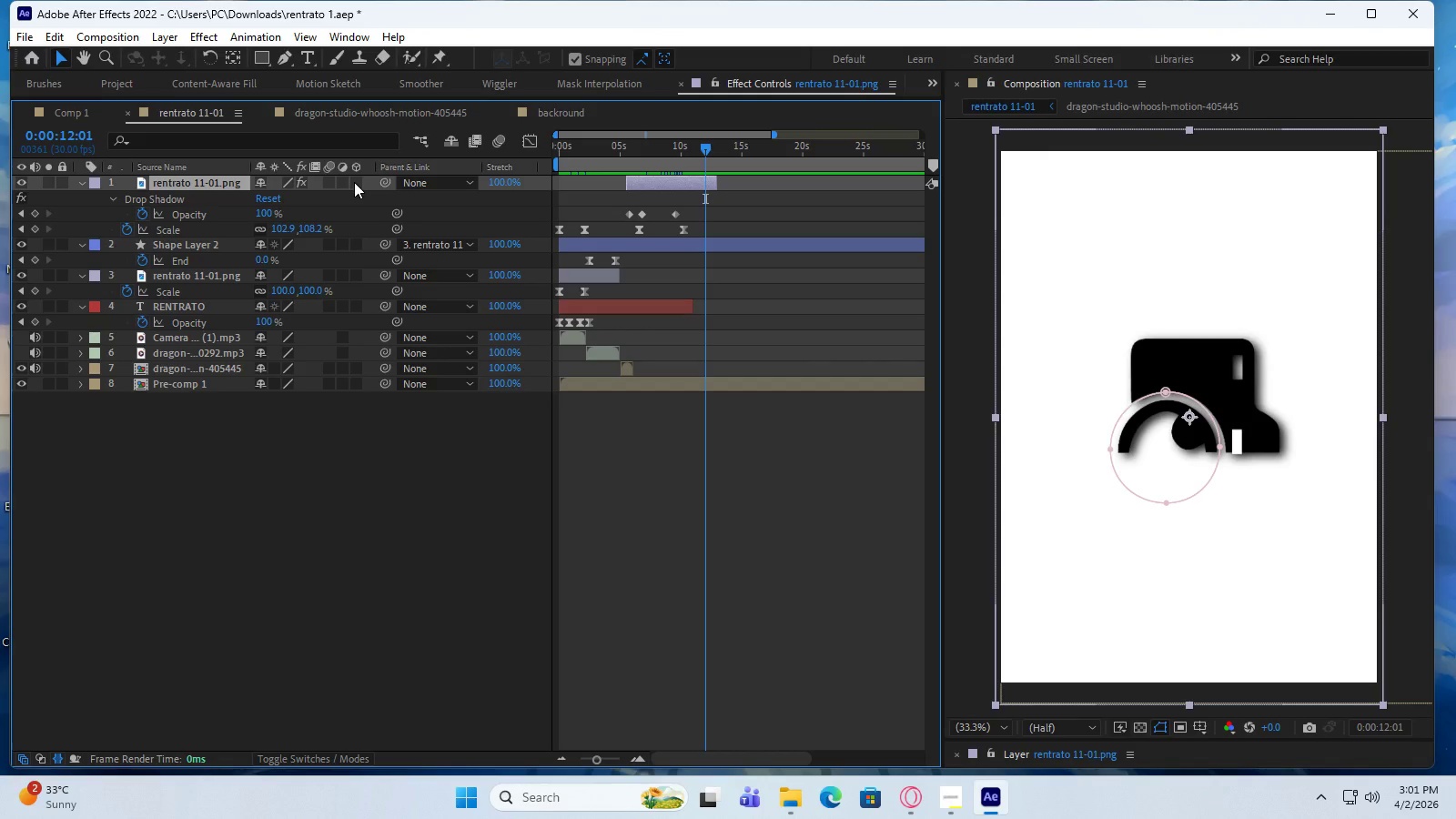 
left_click([354, 182])
 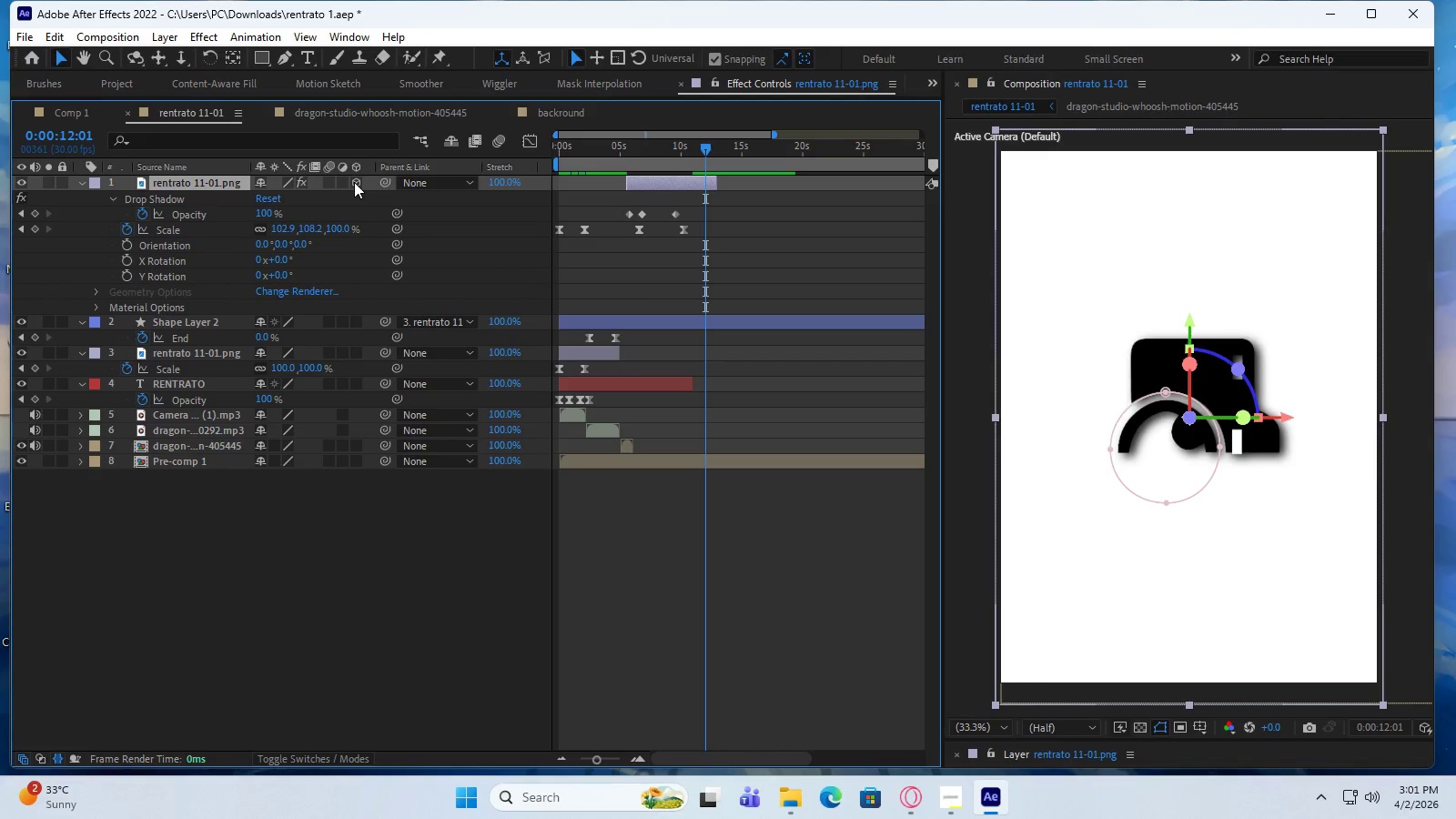 
left_click([354, 182])
 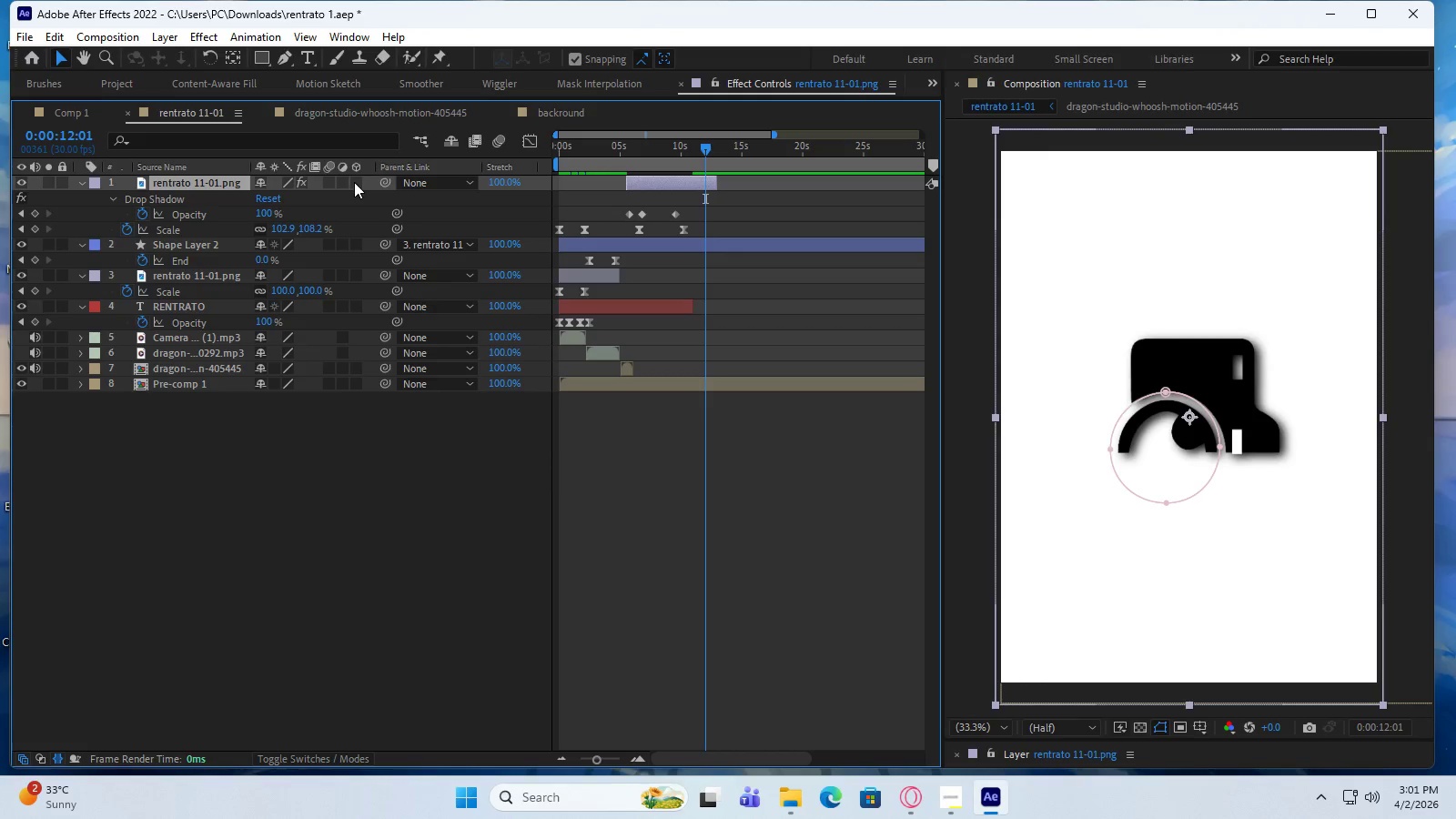 
left_click([354, 182])
 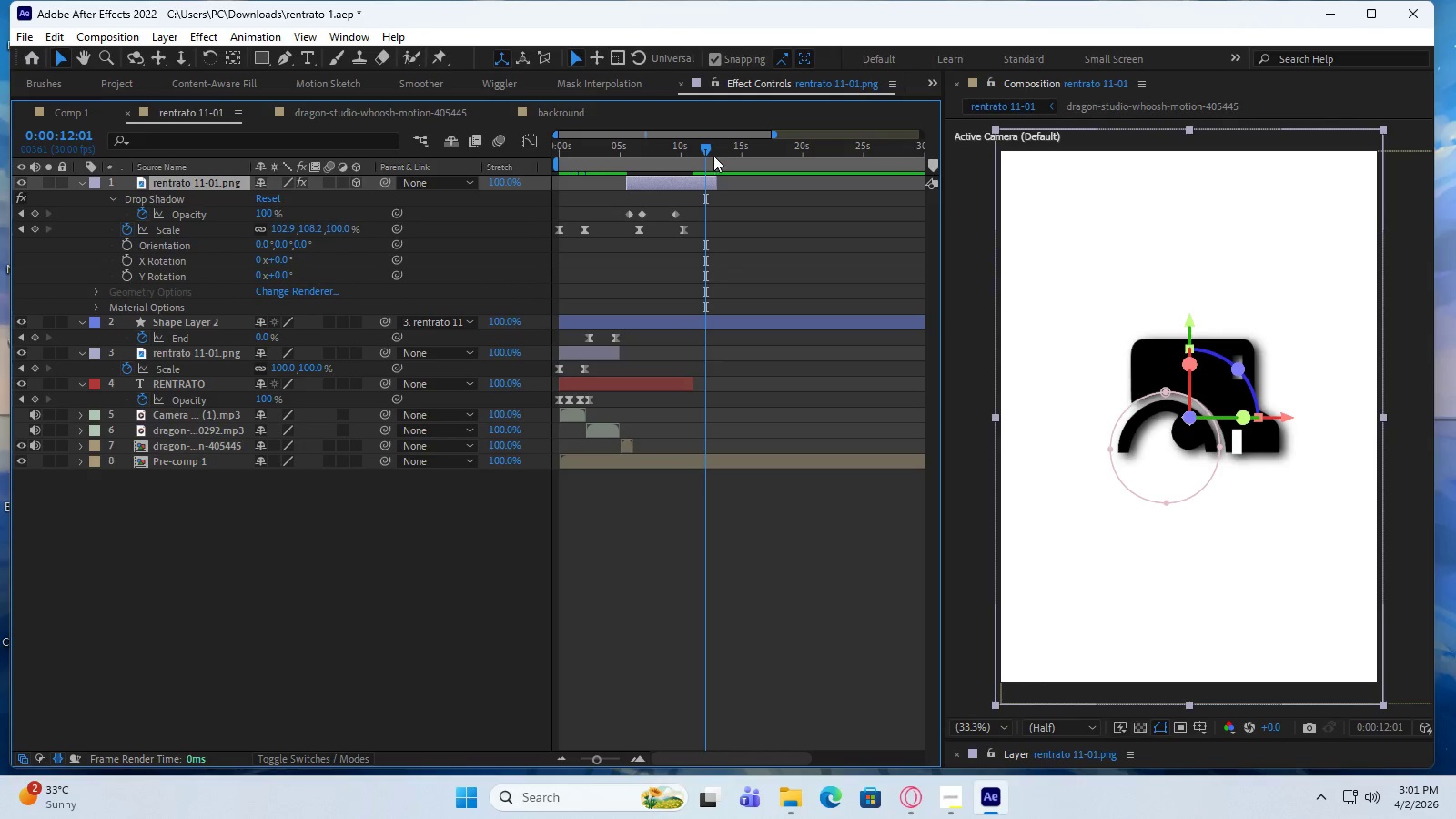 
left_click_drag(start_coordinate=[703, 146], to_coordinate=[703, 170])
 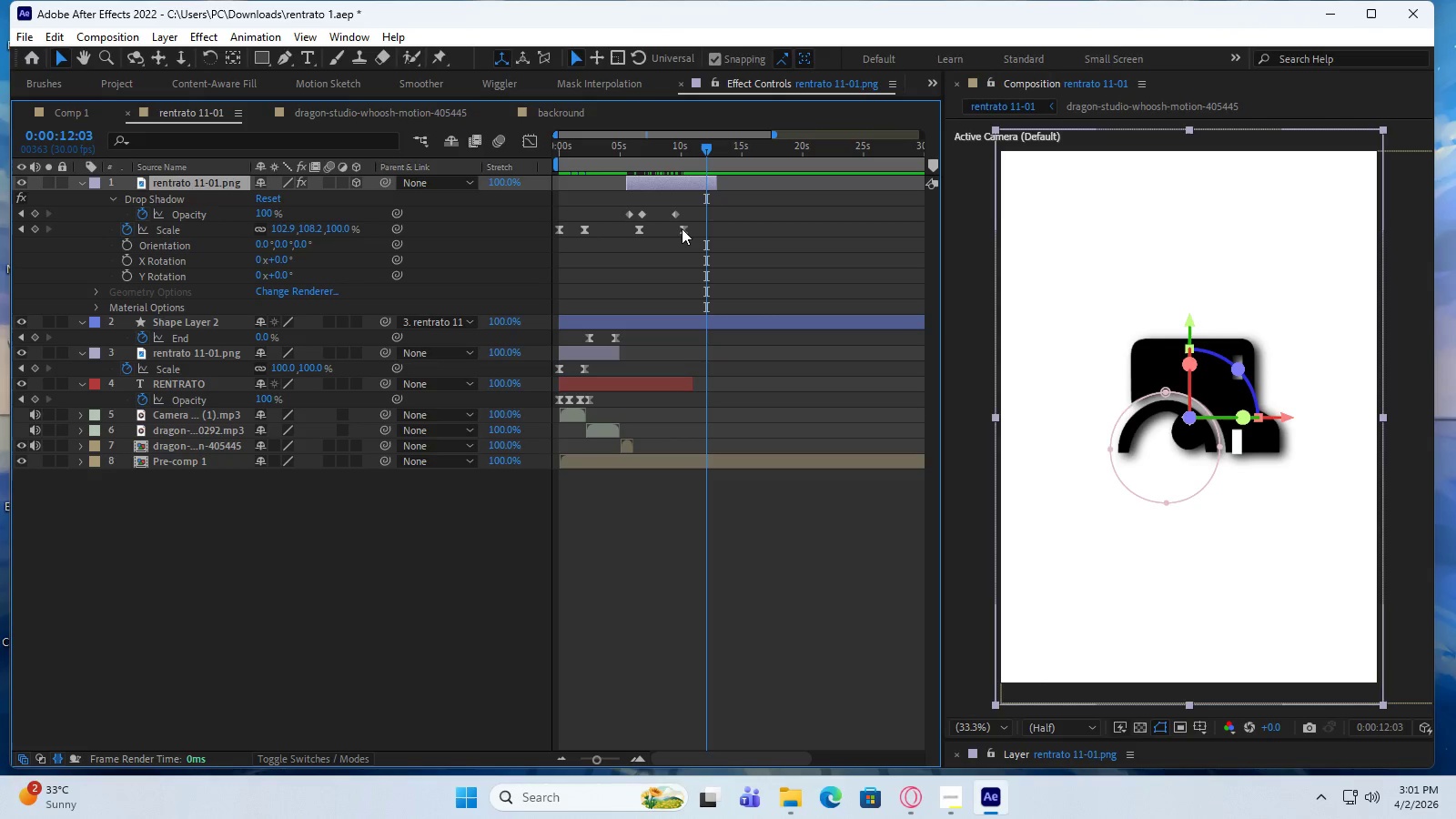 
left_click_drag(start_coordinate=[682, 228], to_coordinate=[668, 229])
 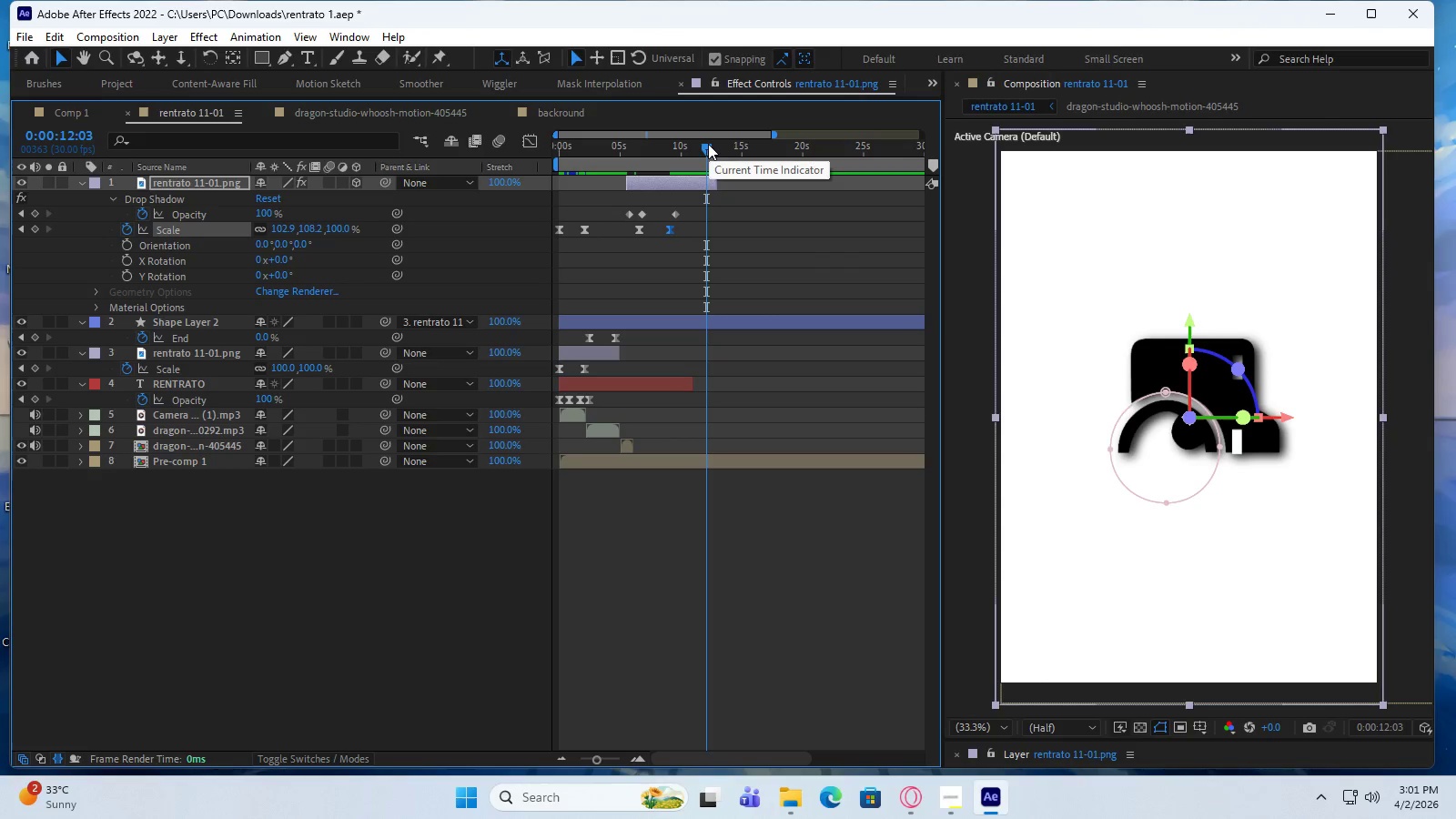 
left_click_drag(start_coordinate=[705, 147], to_coordinate=[690, 163])
 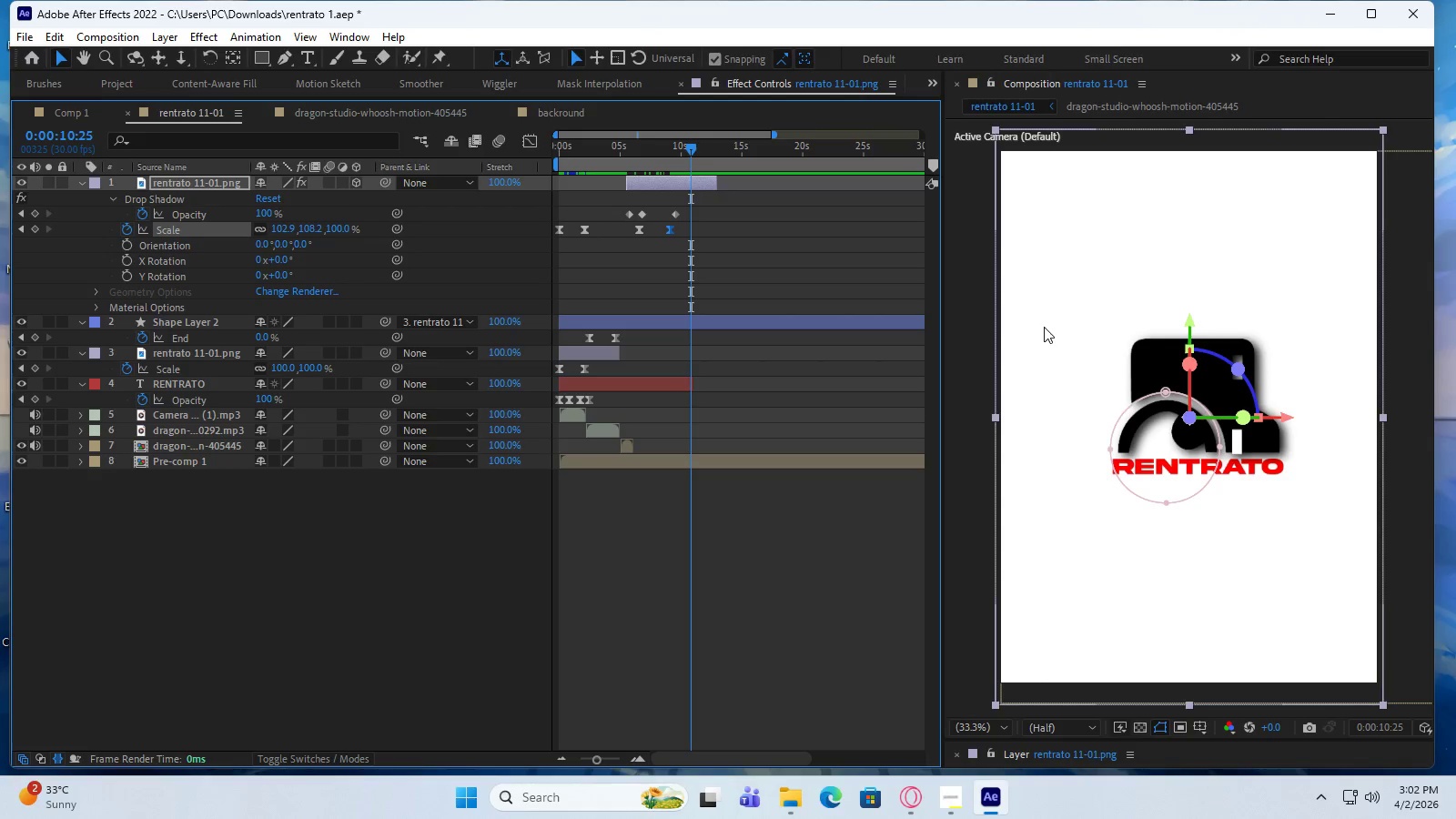 
left_click([1064, 491])
 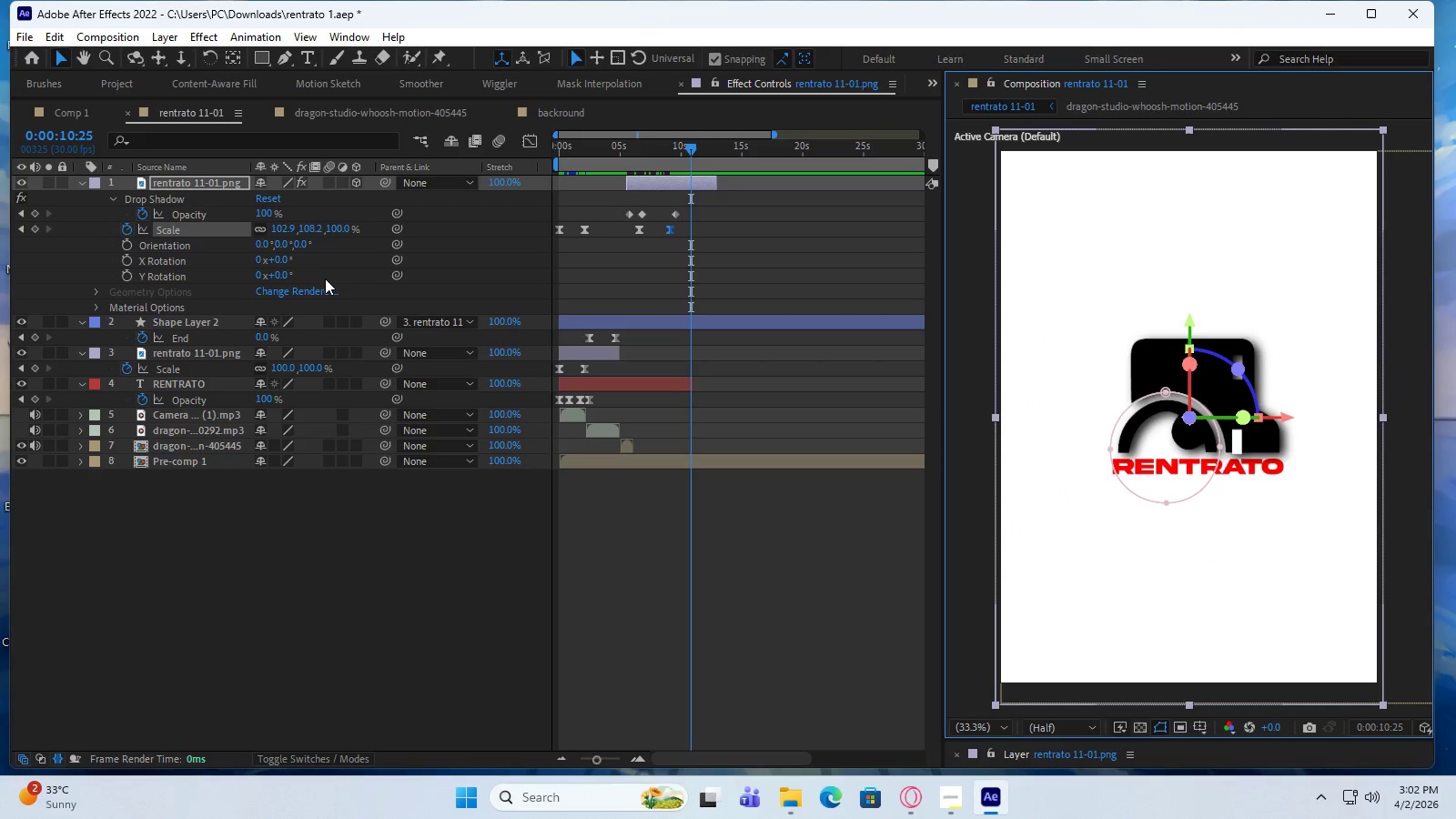 
left_click([381, 584])
 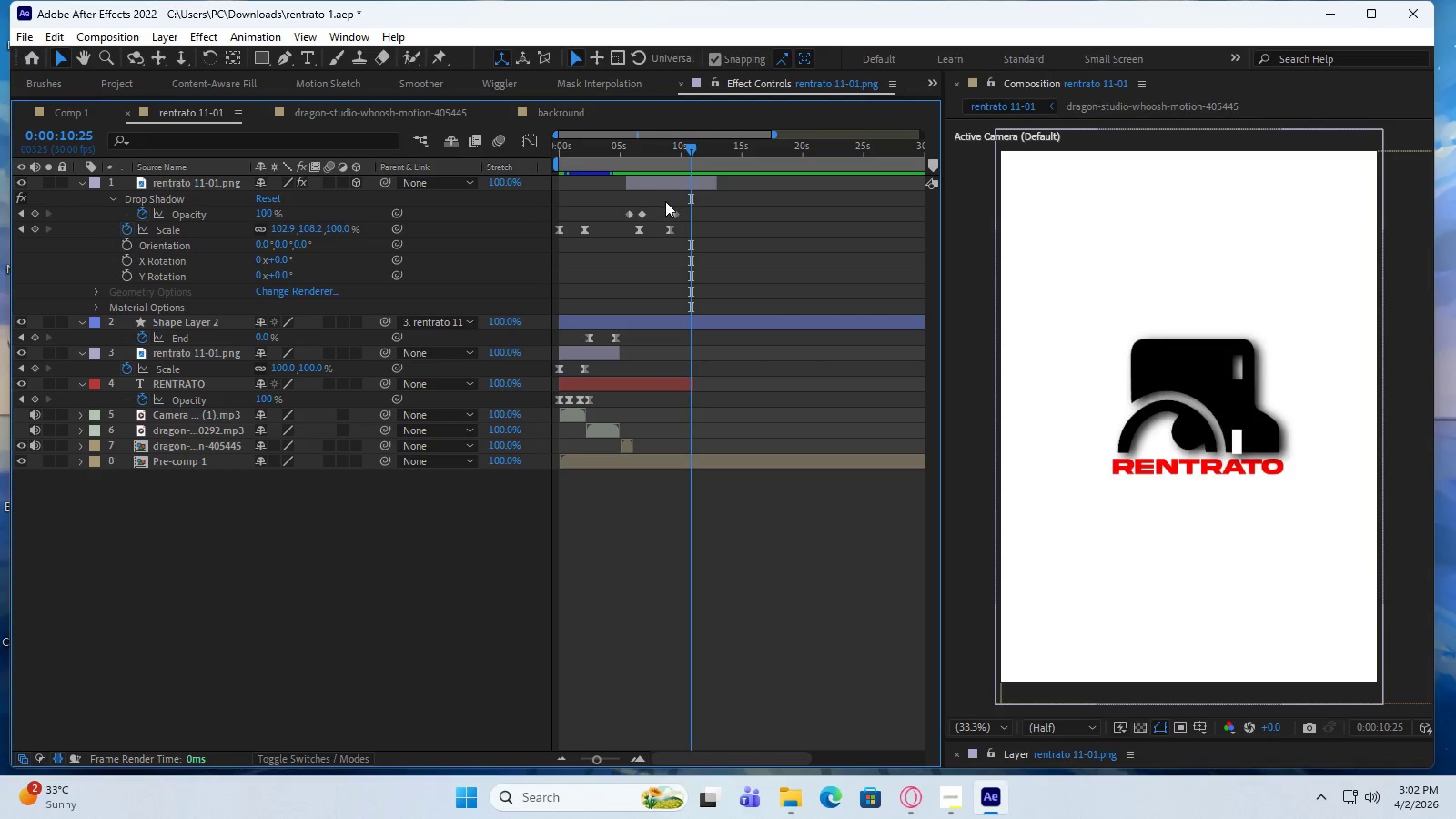 
wait(16.03)
 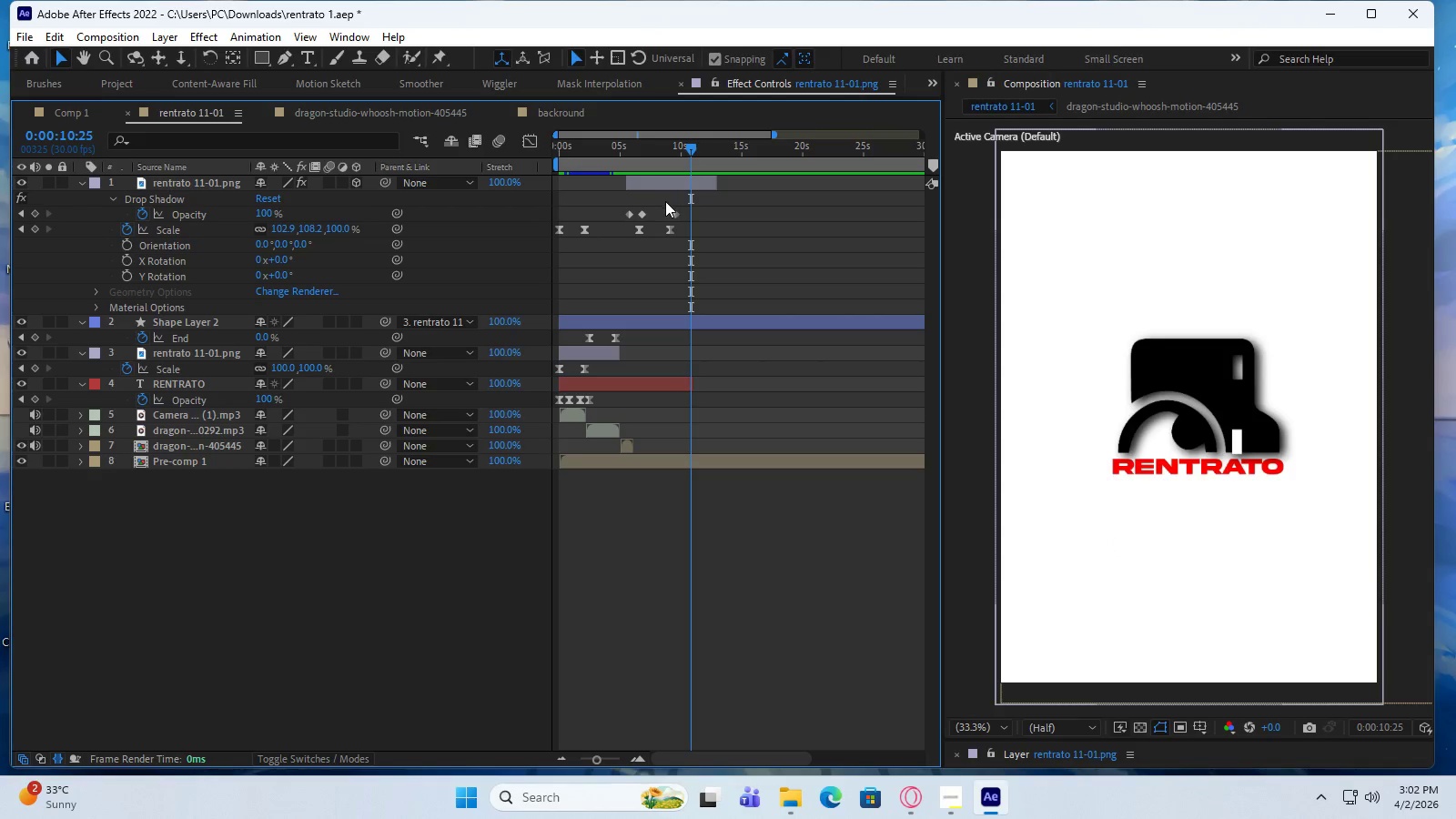 
left_click_drag(start_coordinate=[674, 212], to_coordinate=[666, 212])
 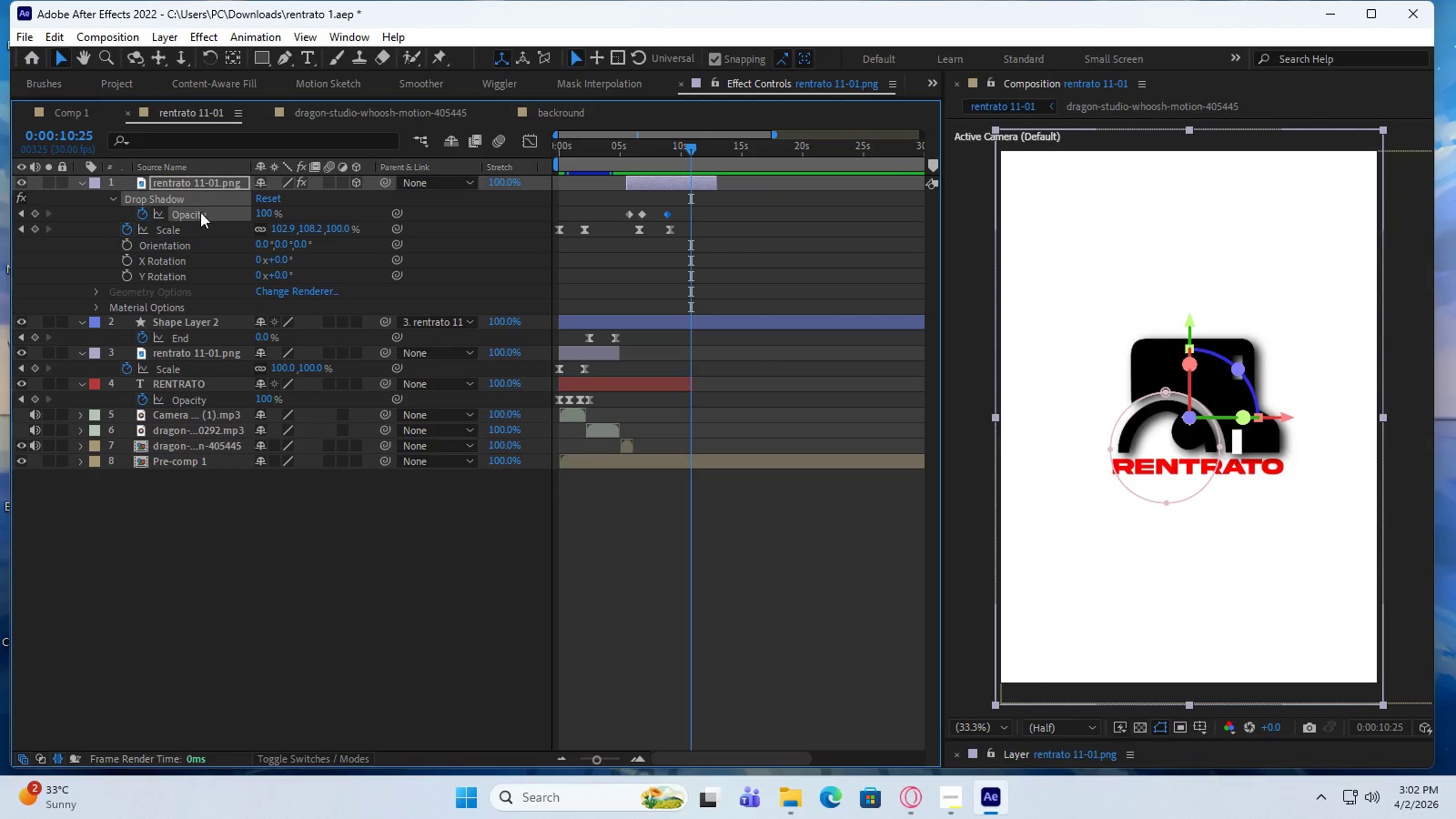 
left_click_drag(start_coordinate=[269, 211], to_coordinate=[15, 229])
 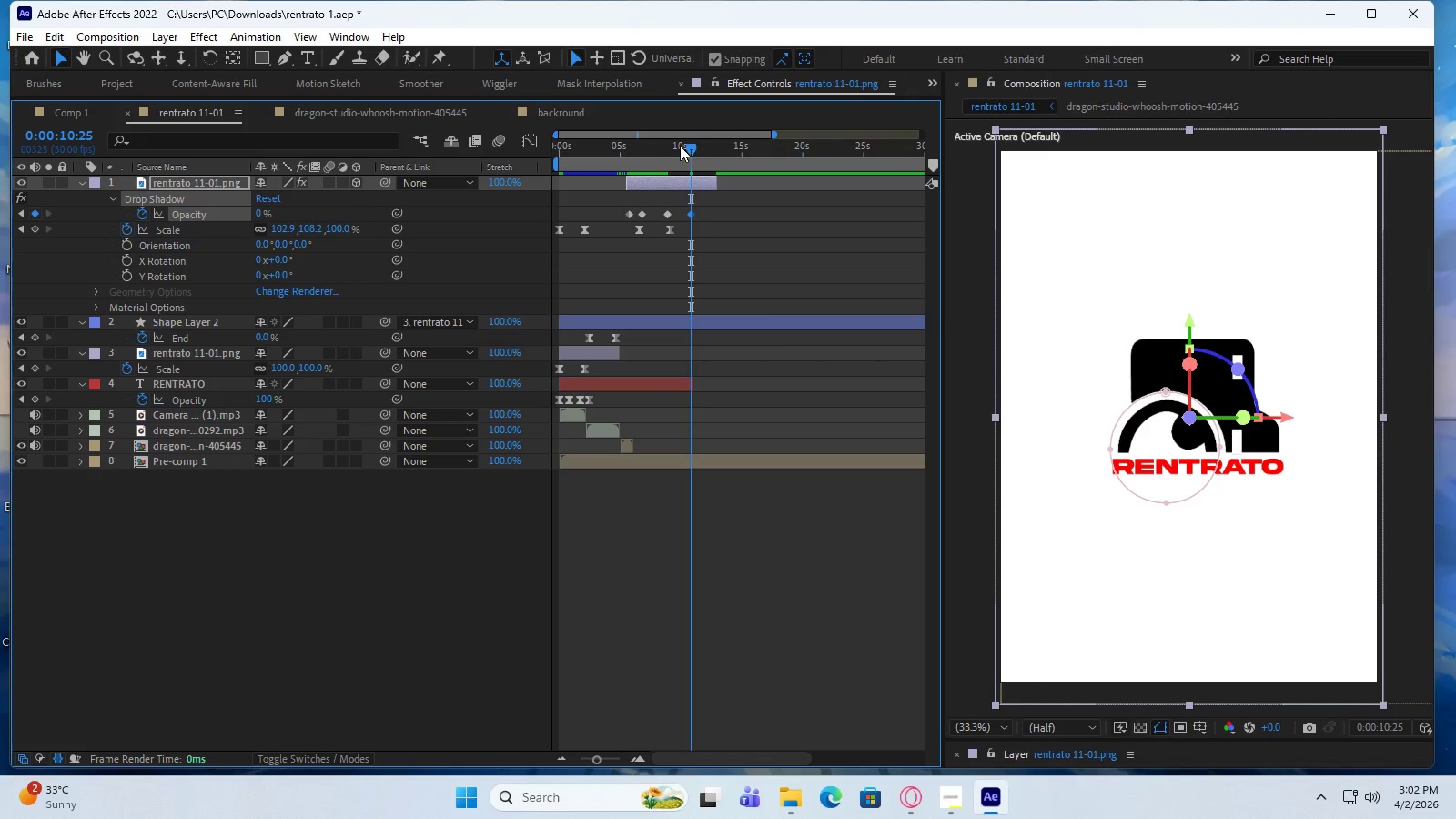 
left_click_drag(start_coordinate=[686, 147], to_coordinate=[687, 158])
 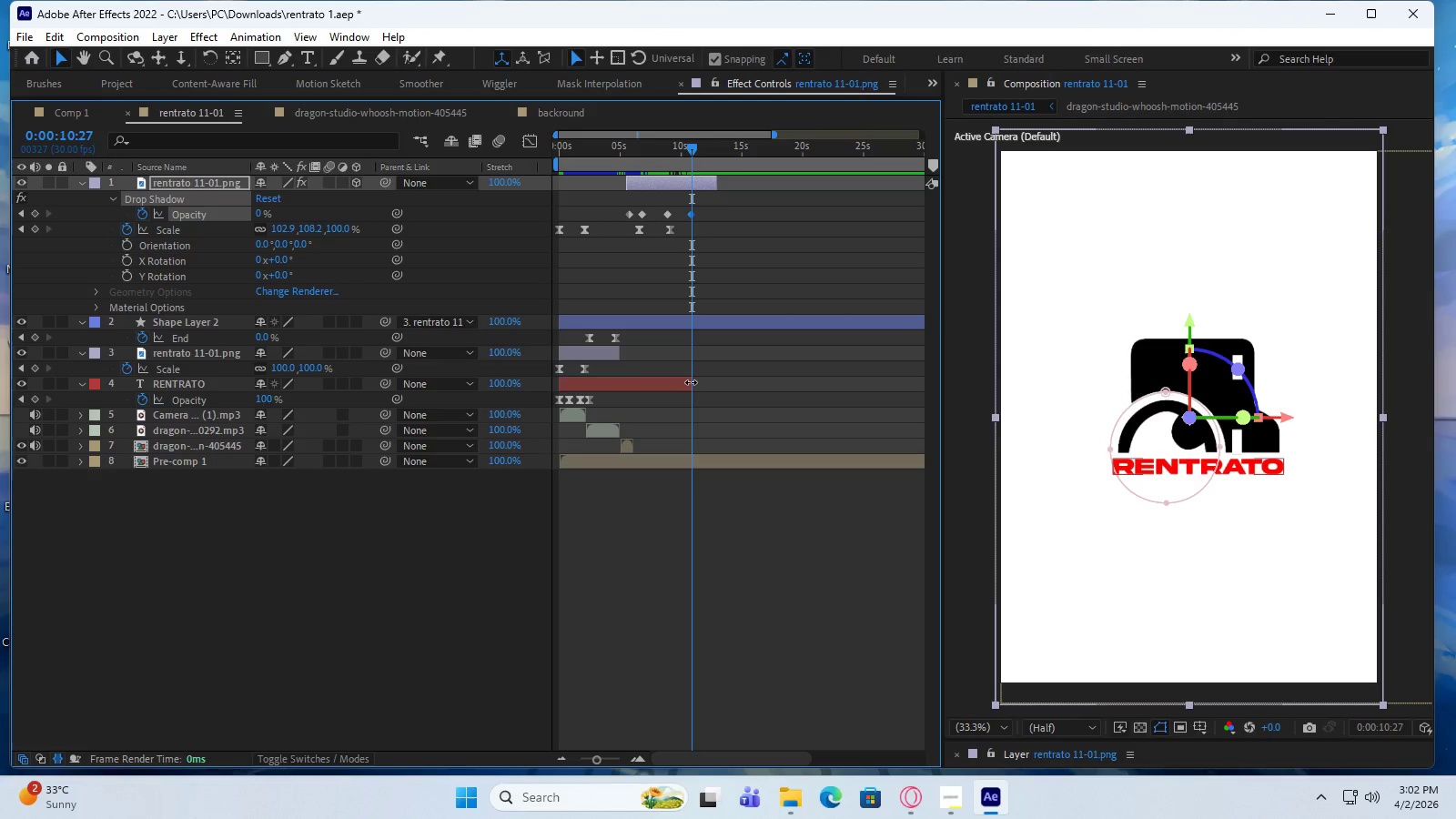 
left_click_drag(start_coordinate=[691, 382], to_coordinate=[695, 382])
 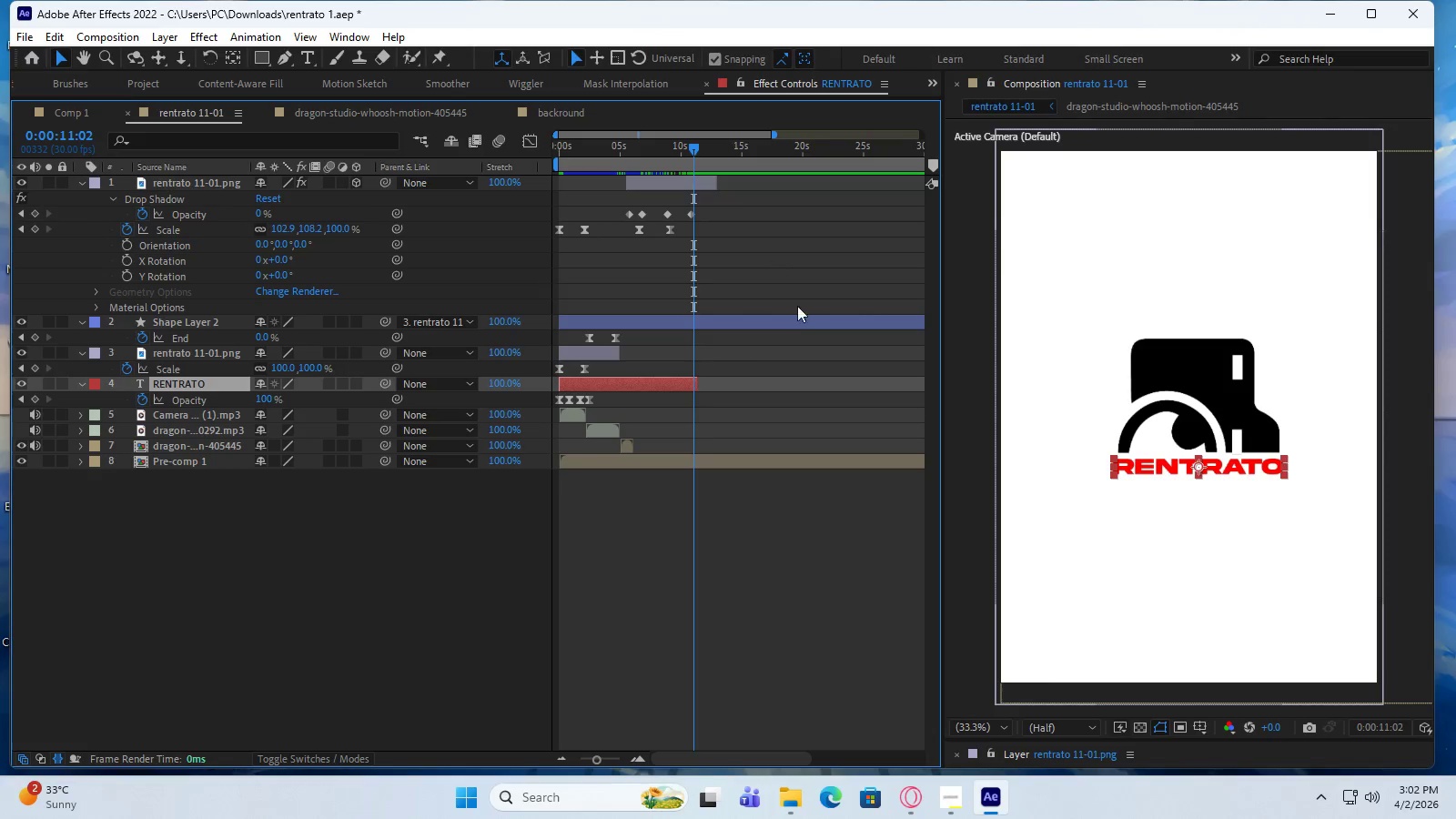 
left_click([823, 549])
 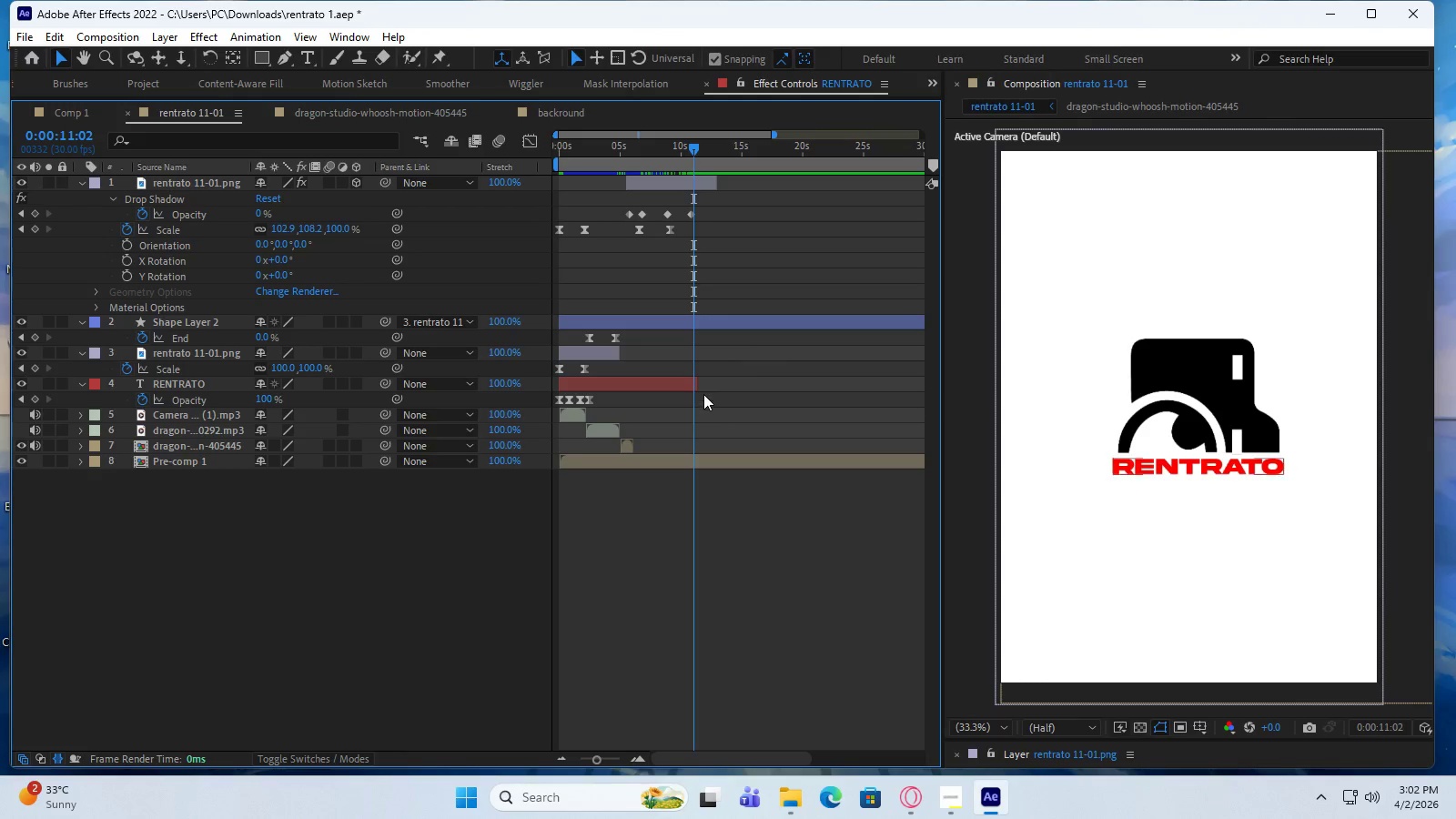 
left_click_drag(start_coordinate=[697, 388], to_coordinate=[704, 387])
 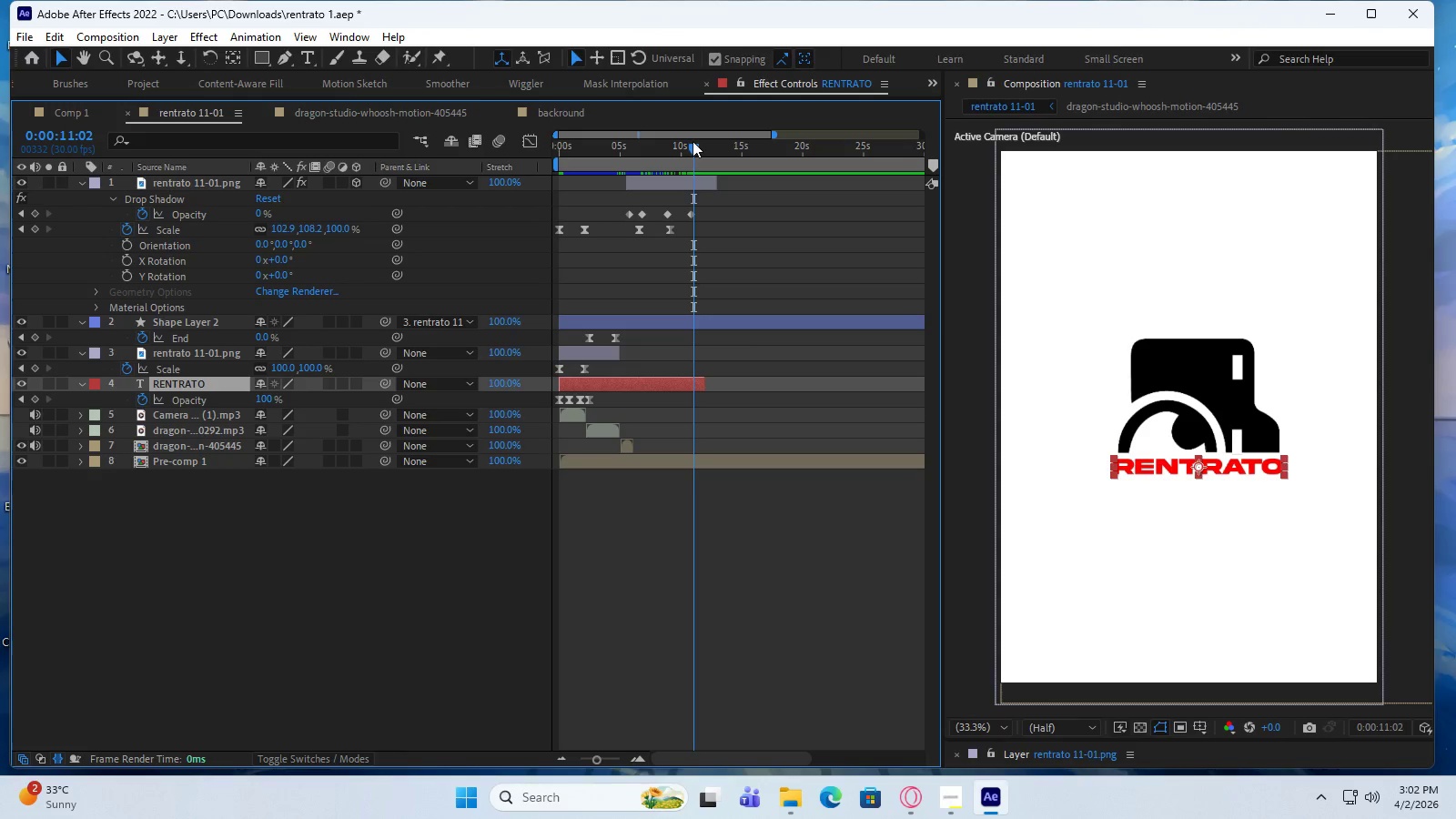 
left_click_drag(start_coordinate=[687, 141], to_coordinate=[699, 145])
 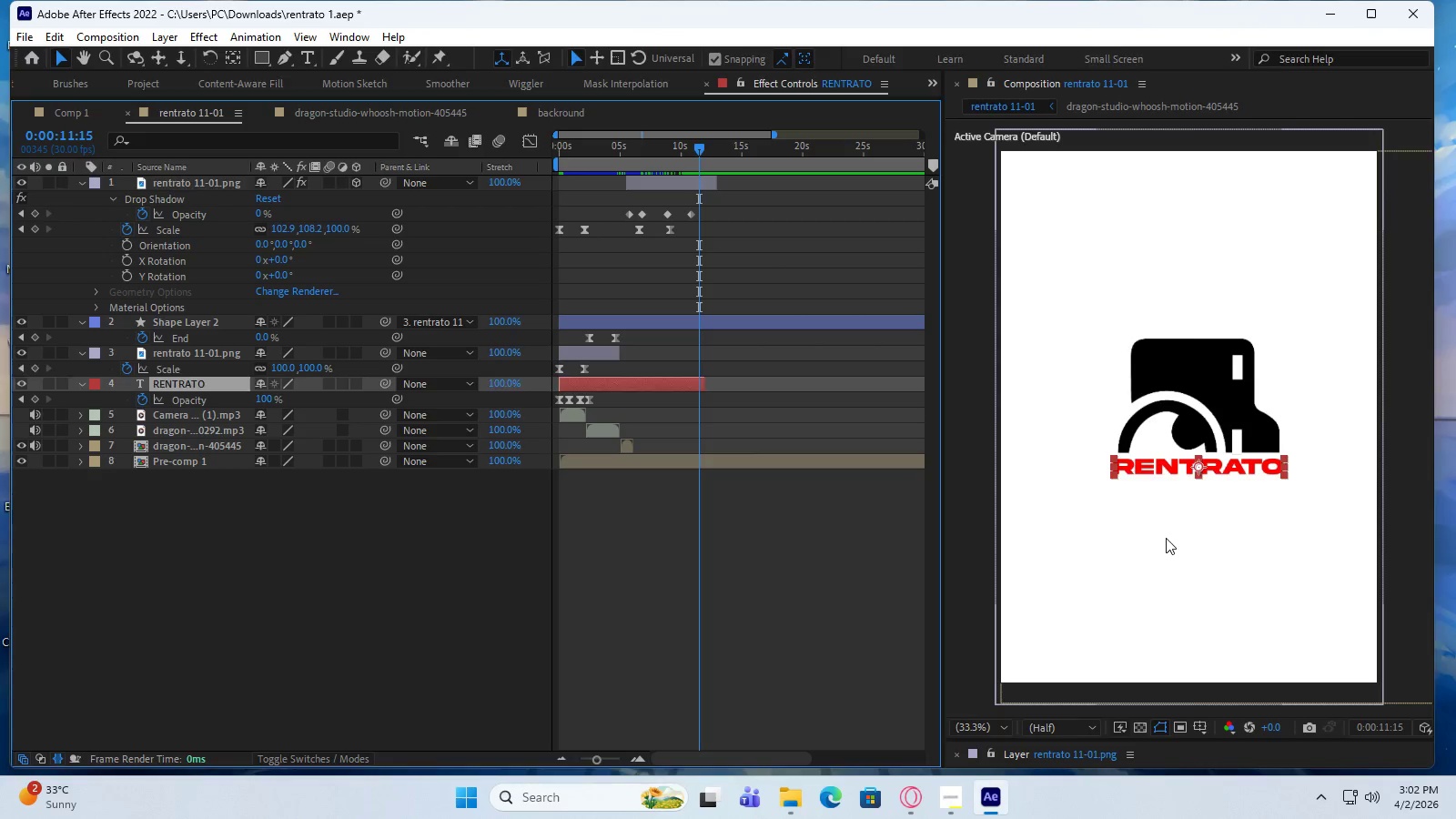 
left_click([1166, 538])
 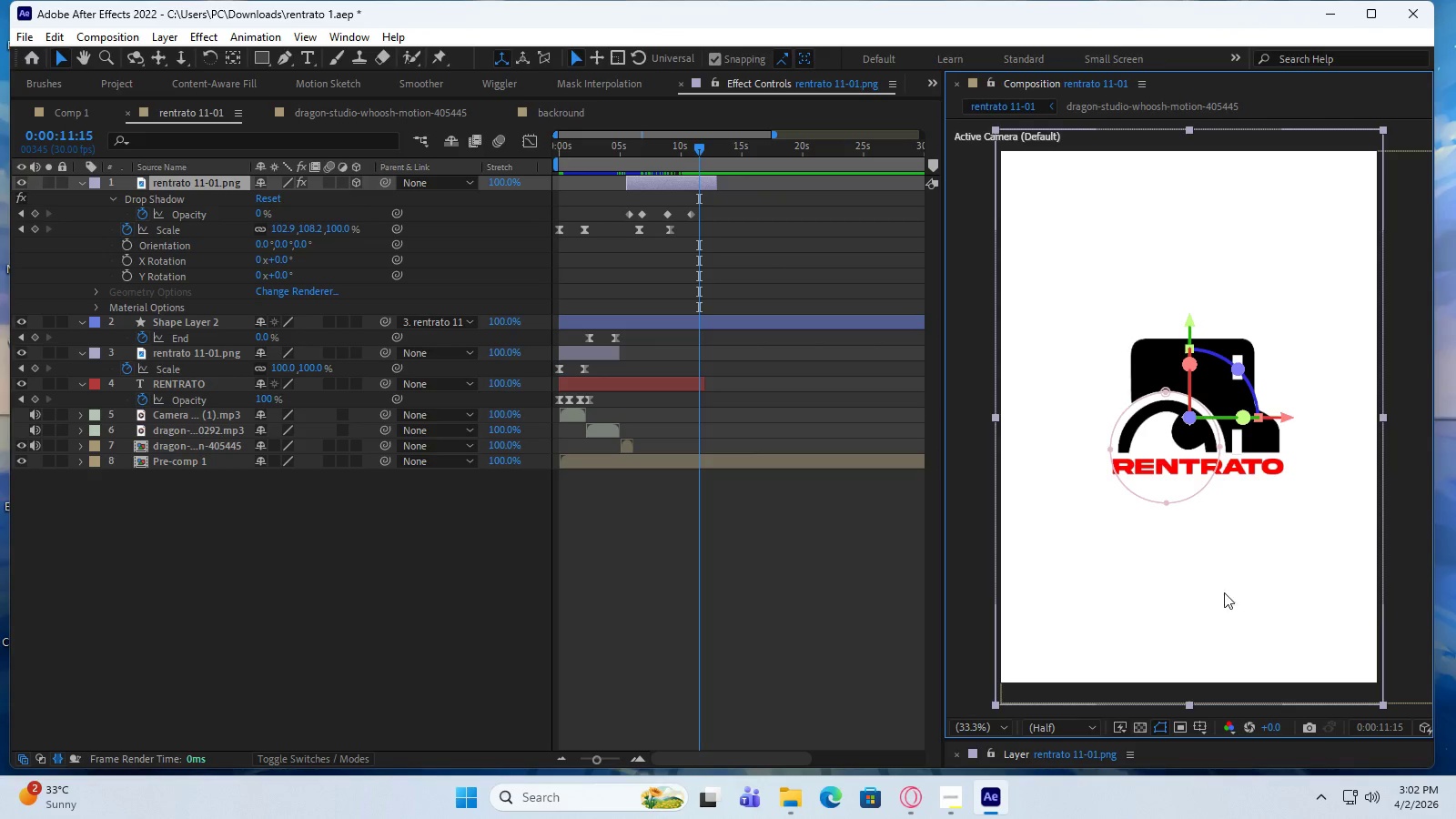 
left_click([1256, 606])
 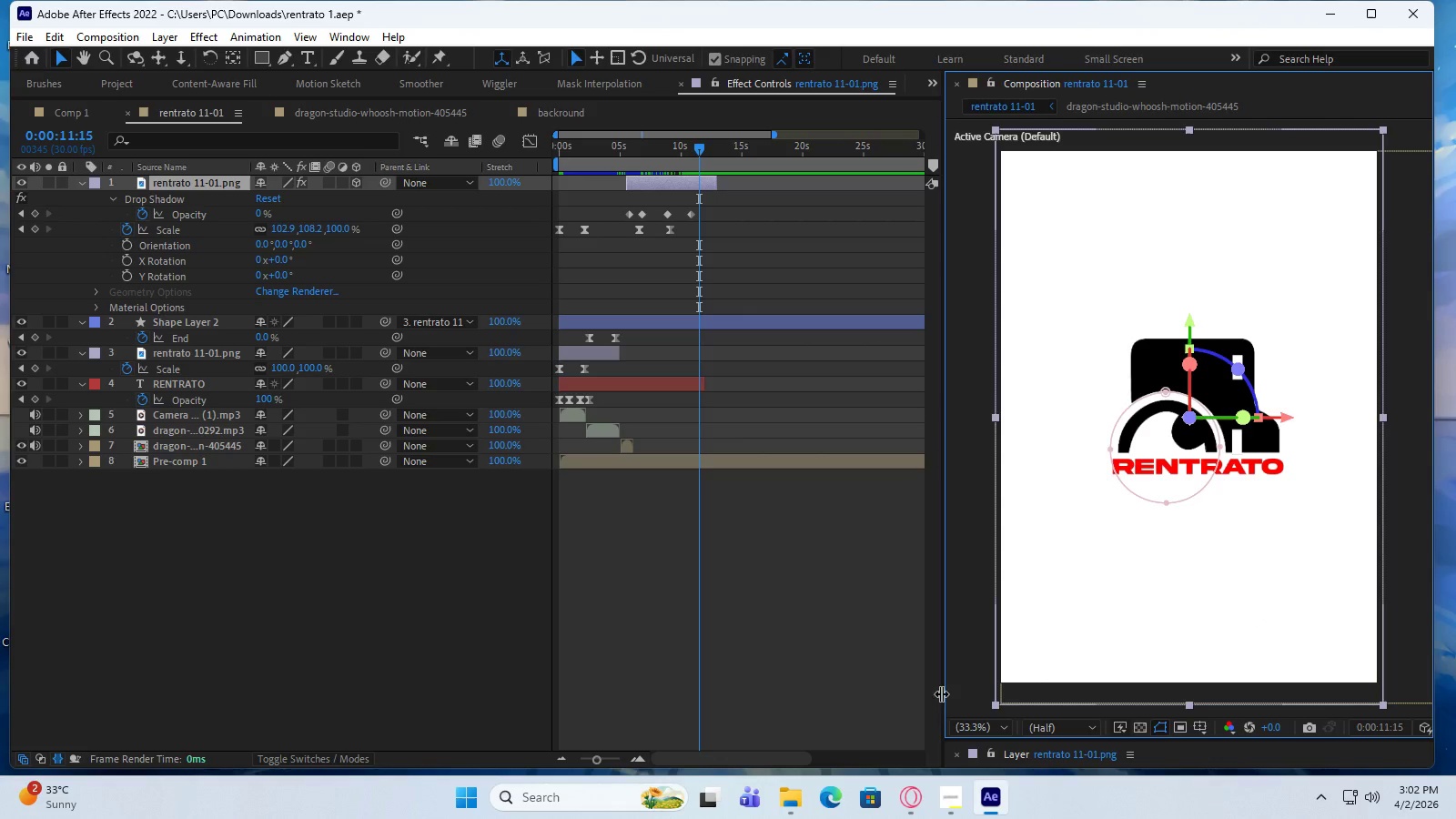 
left_click([854, 683])
 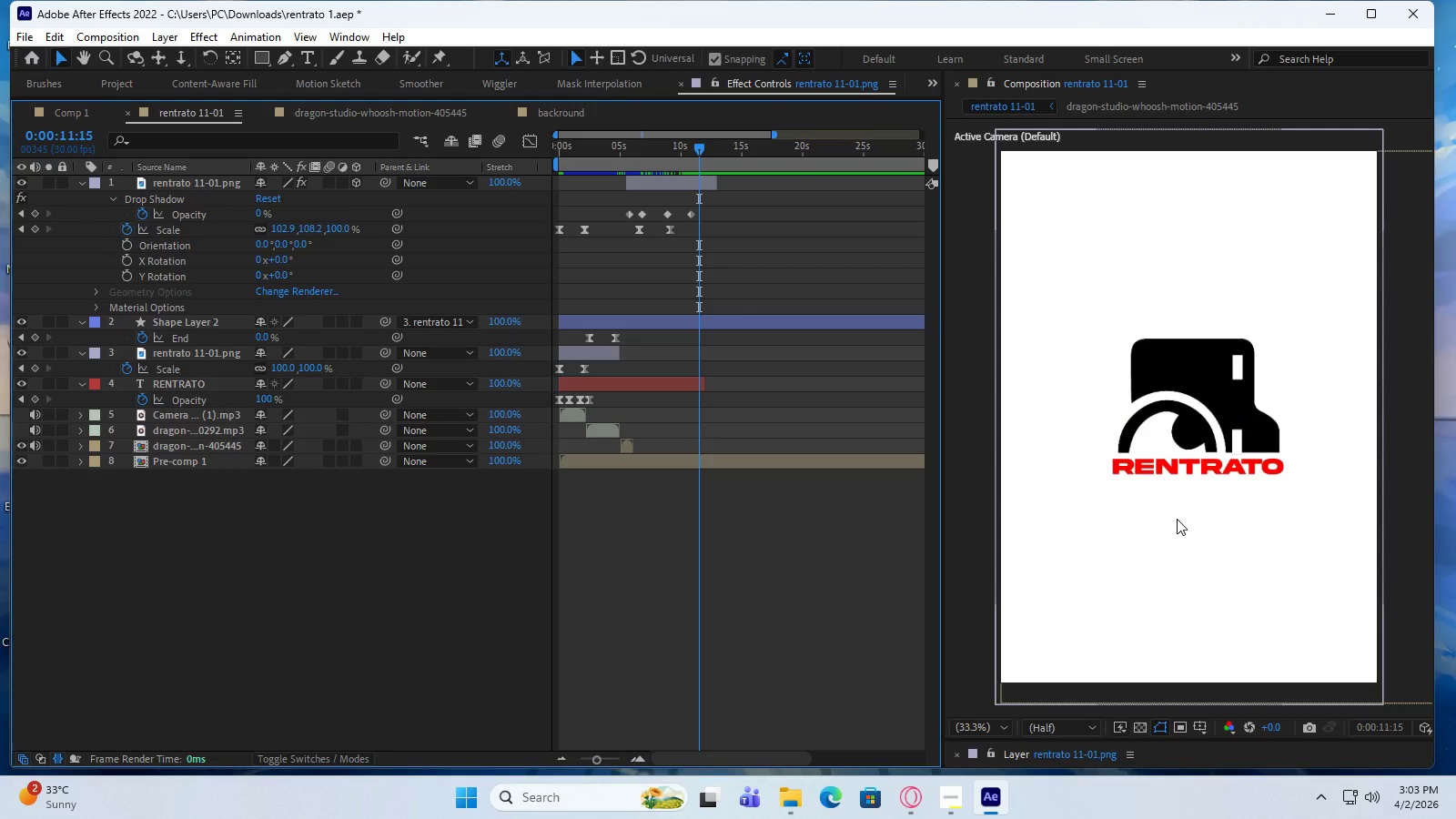 
wait(11.86)
 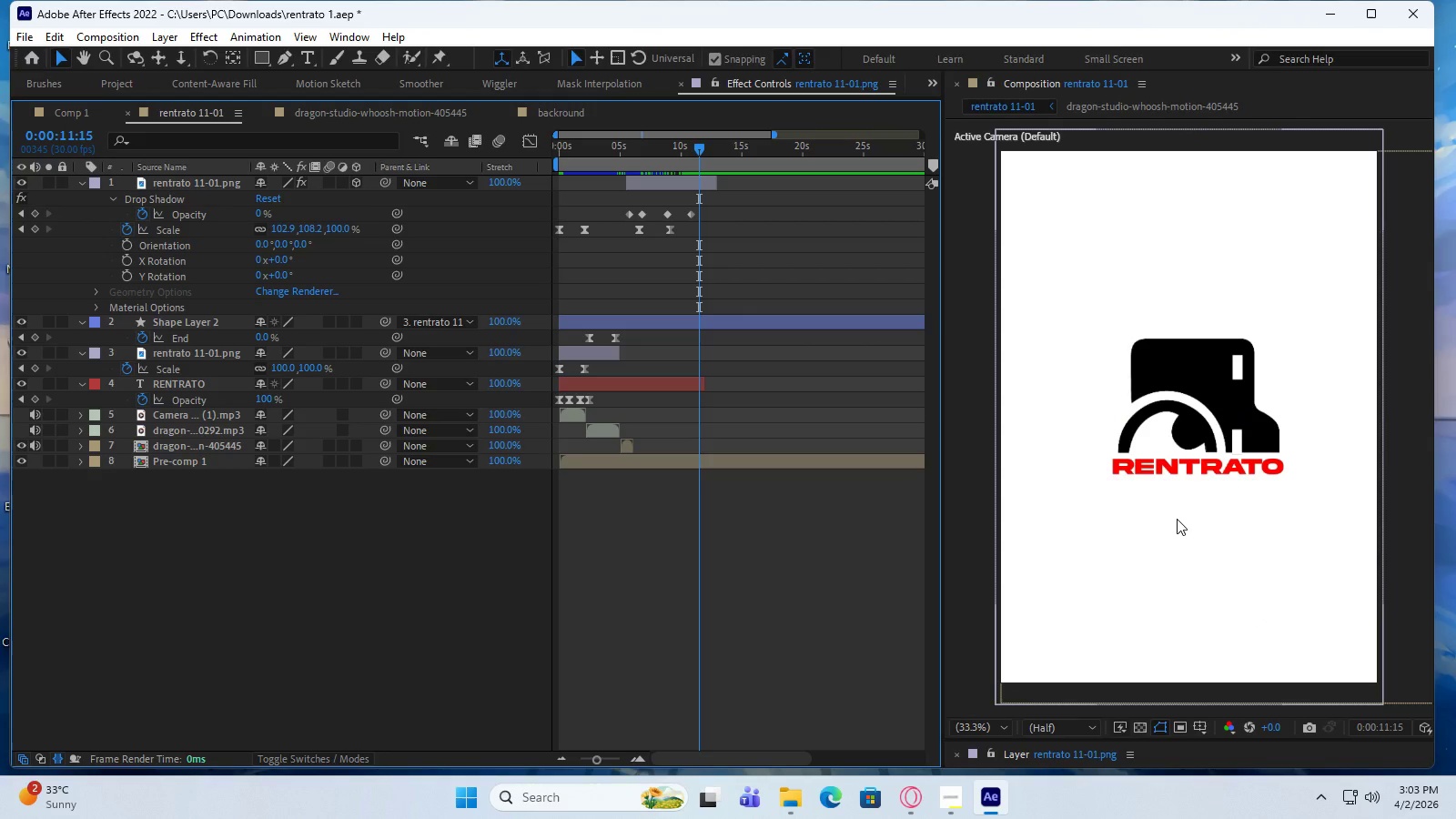 
hold_key(key=ShiftLeft, duration=1.5)
 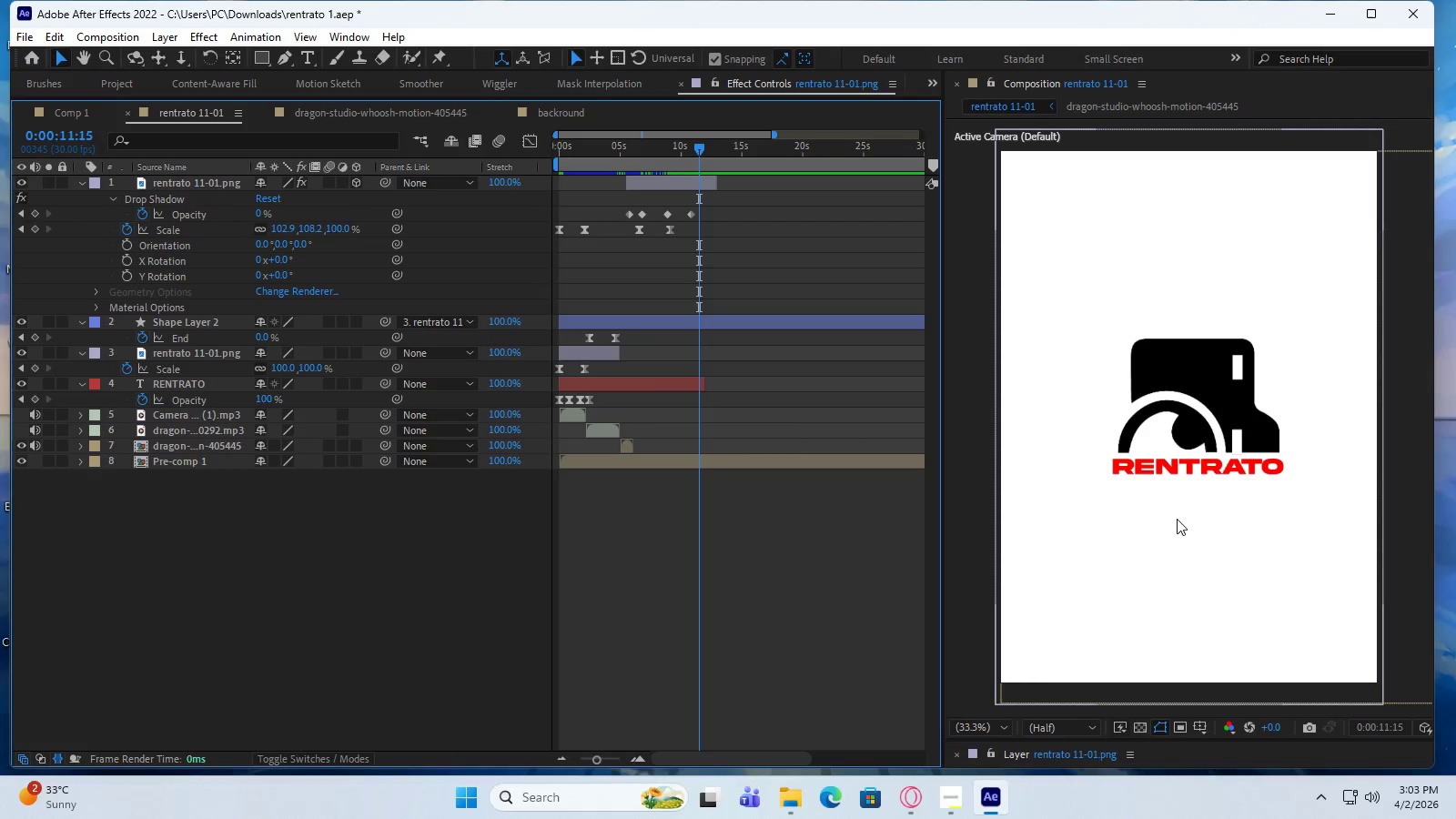 
key(Meta+Shift+S)
 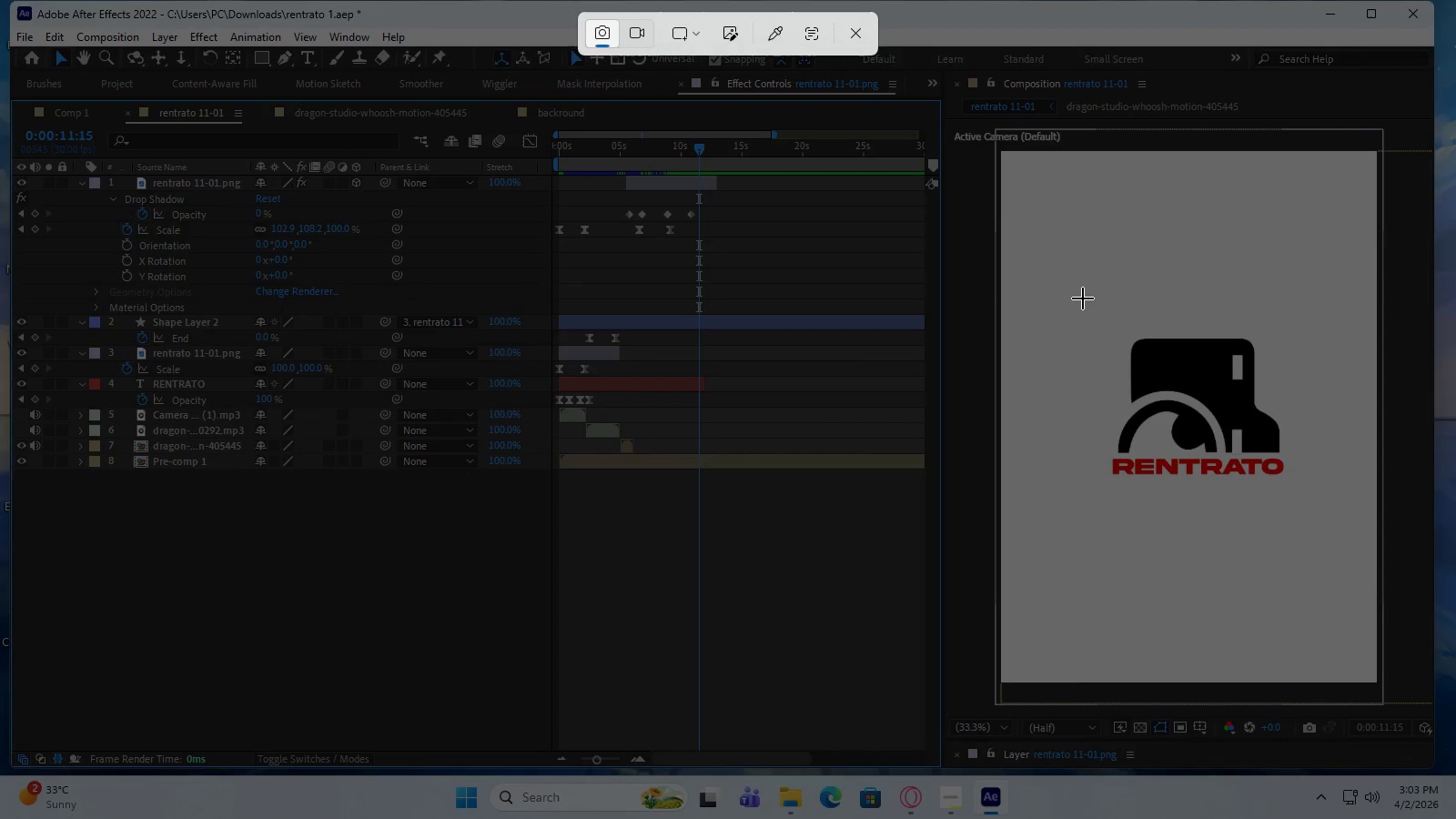 
left_click_drag(start_coordinate=[1076, 298], to_coordinate=[1304, 523])
 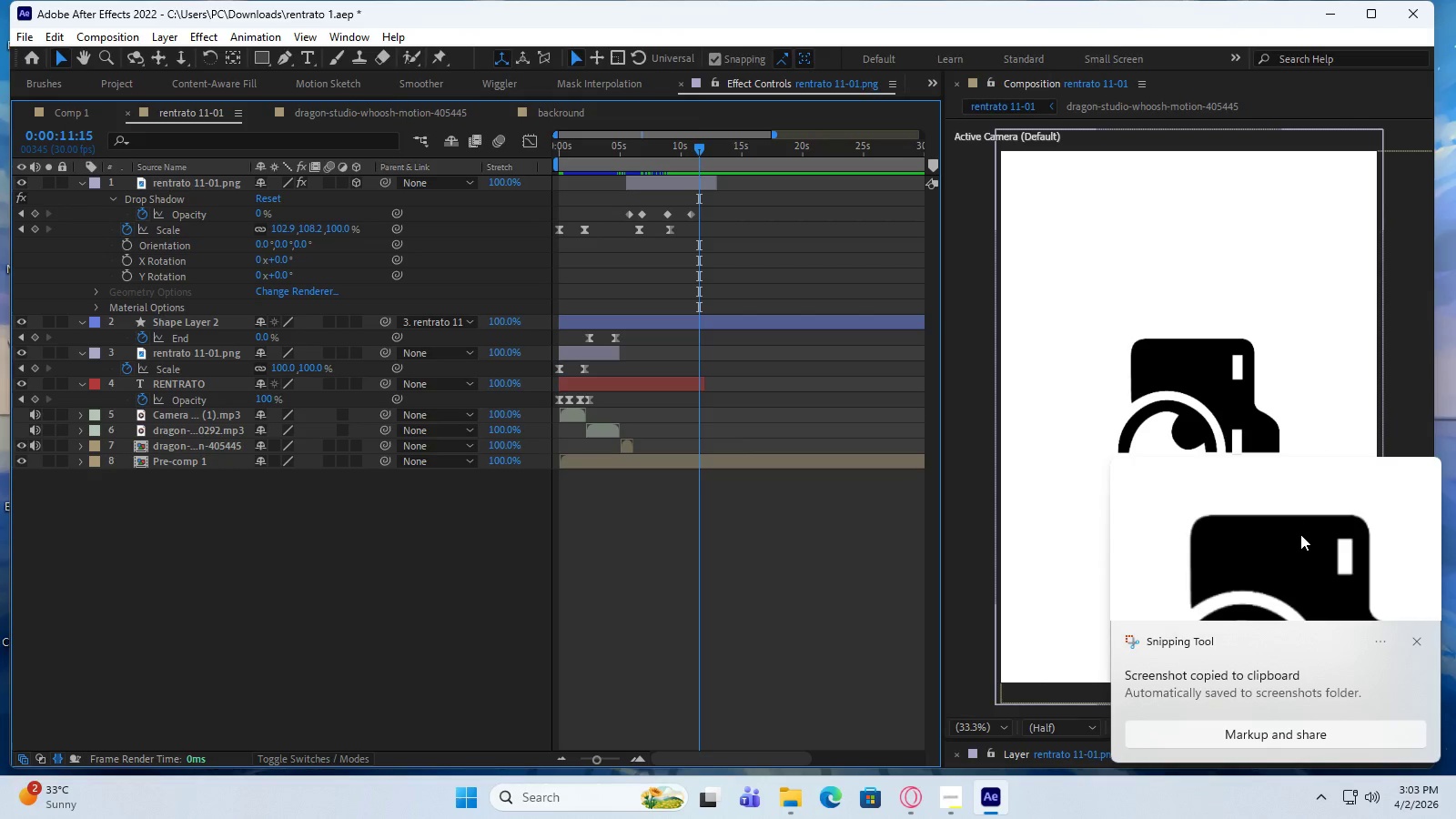 
left_click([1298, 539])
 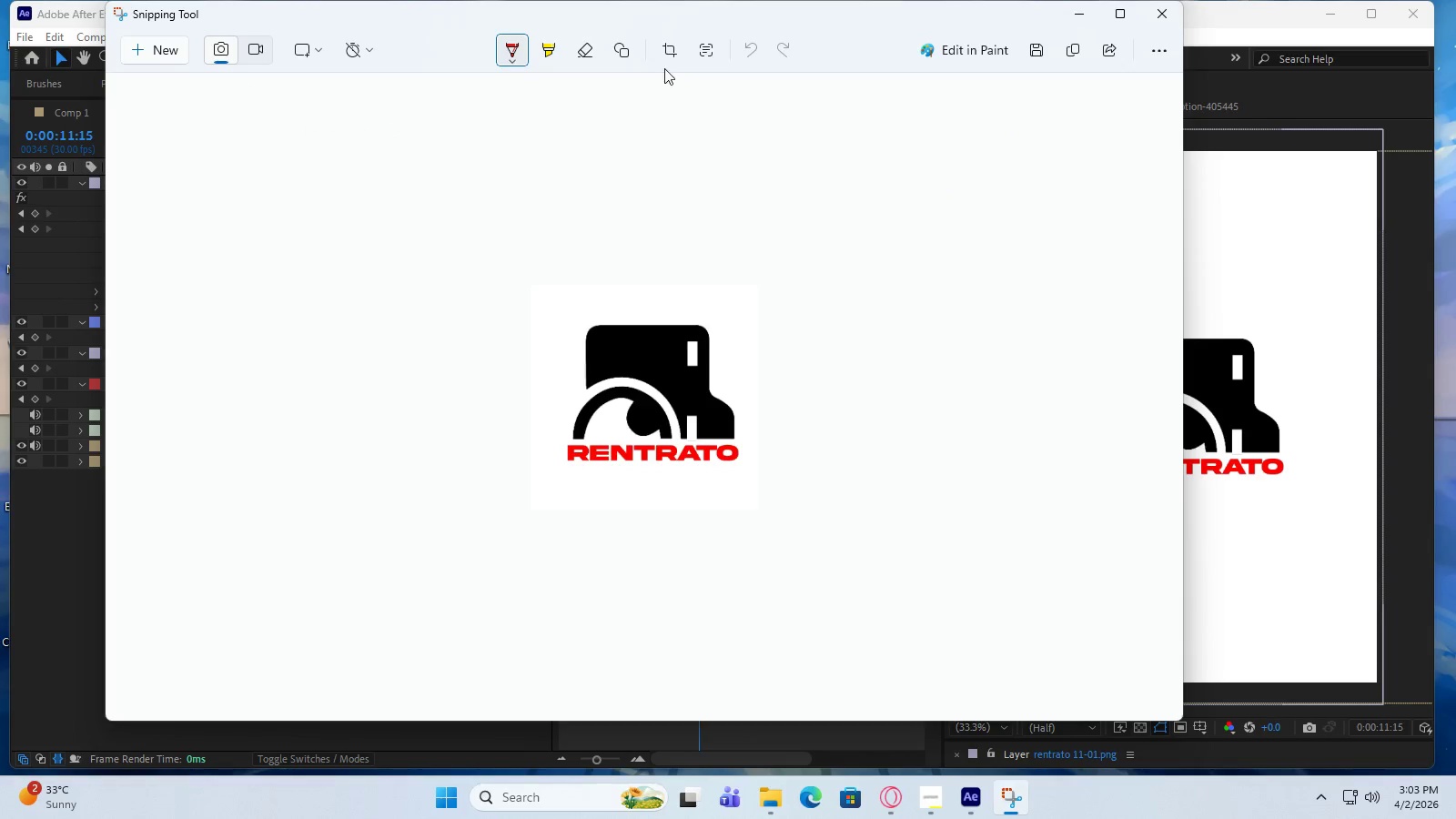 
left_click([1030, 47])
 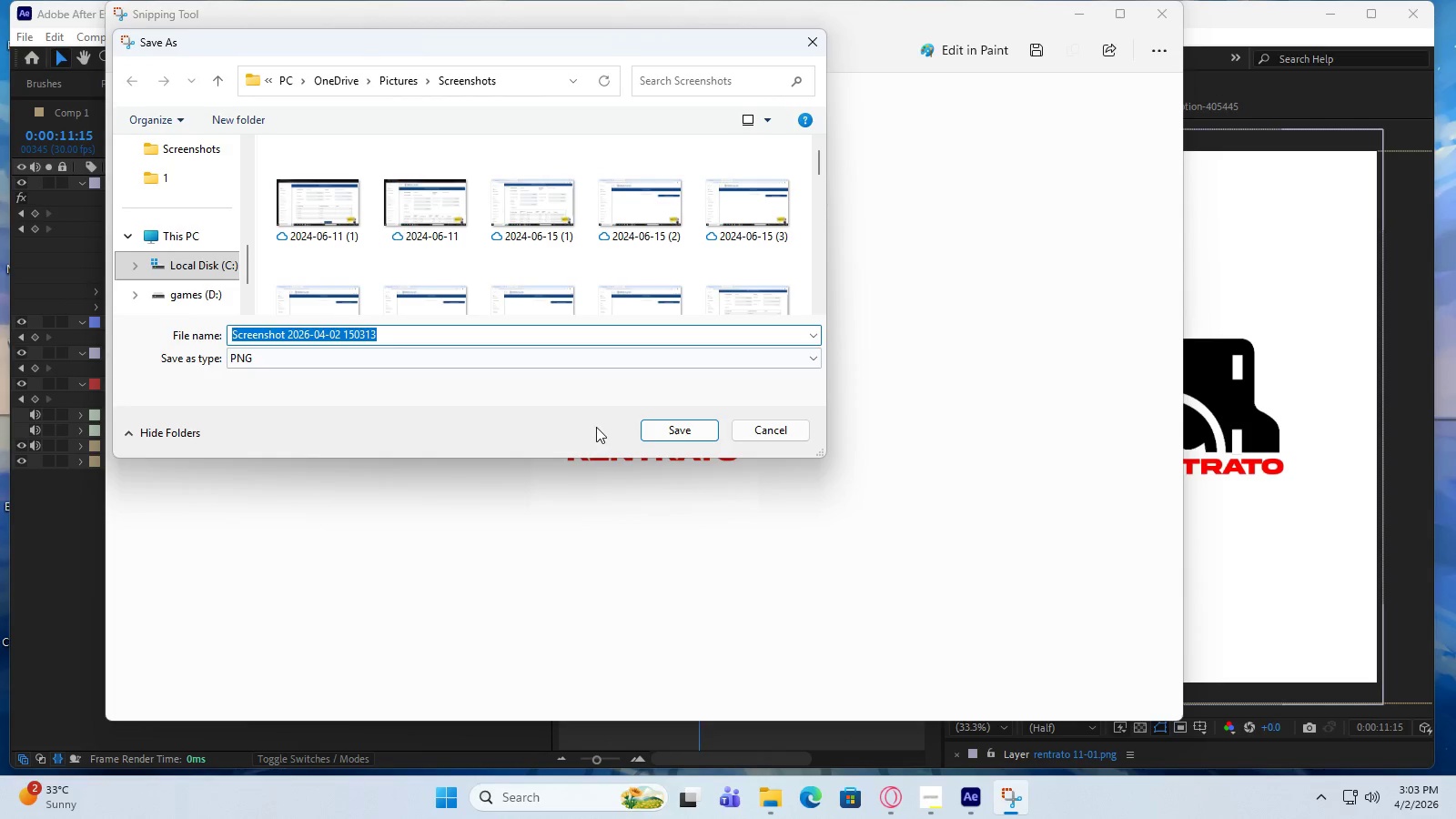 
left_click([676, 430])
 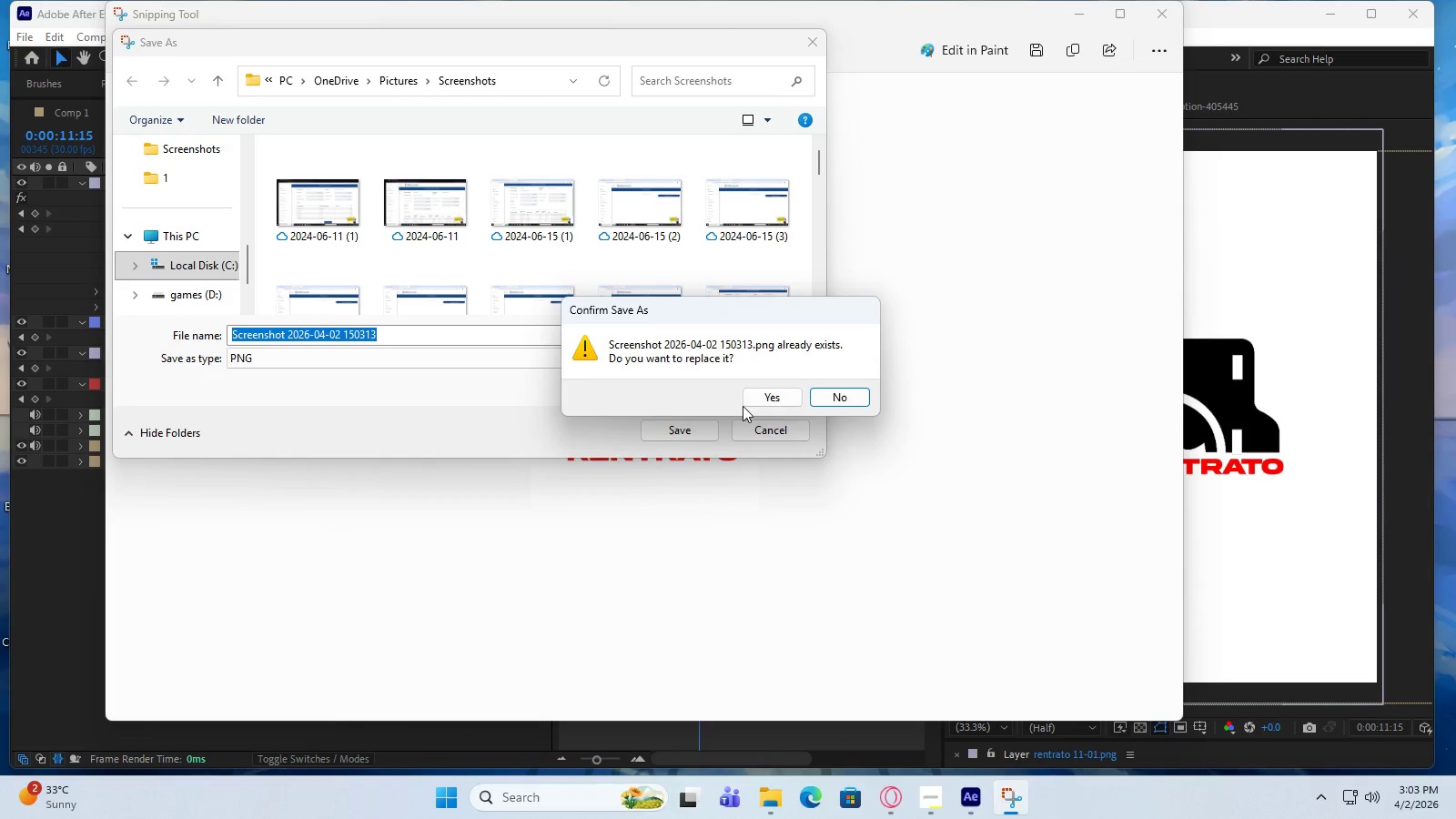 
left_click([829, 395])
 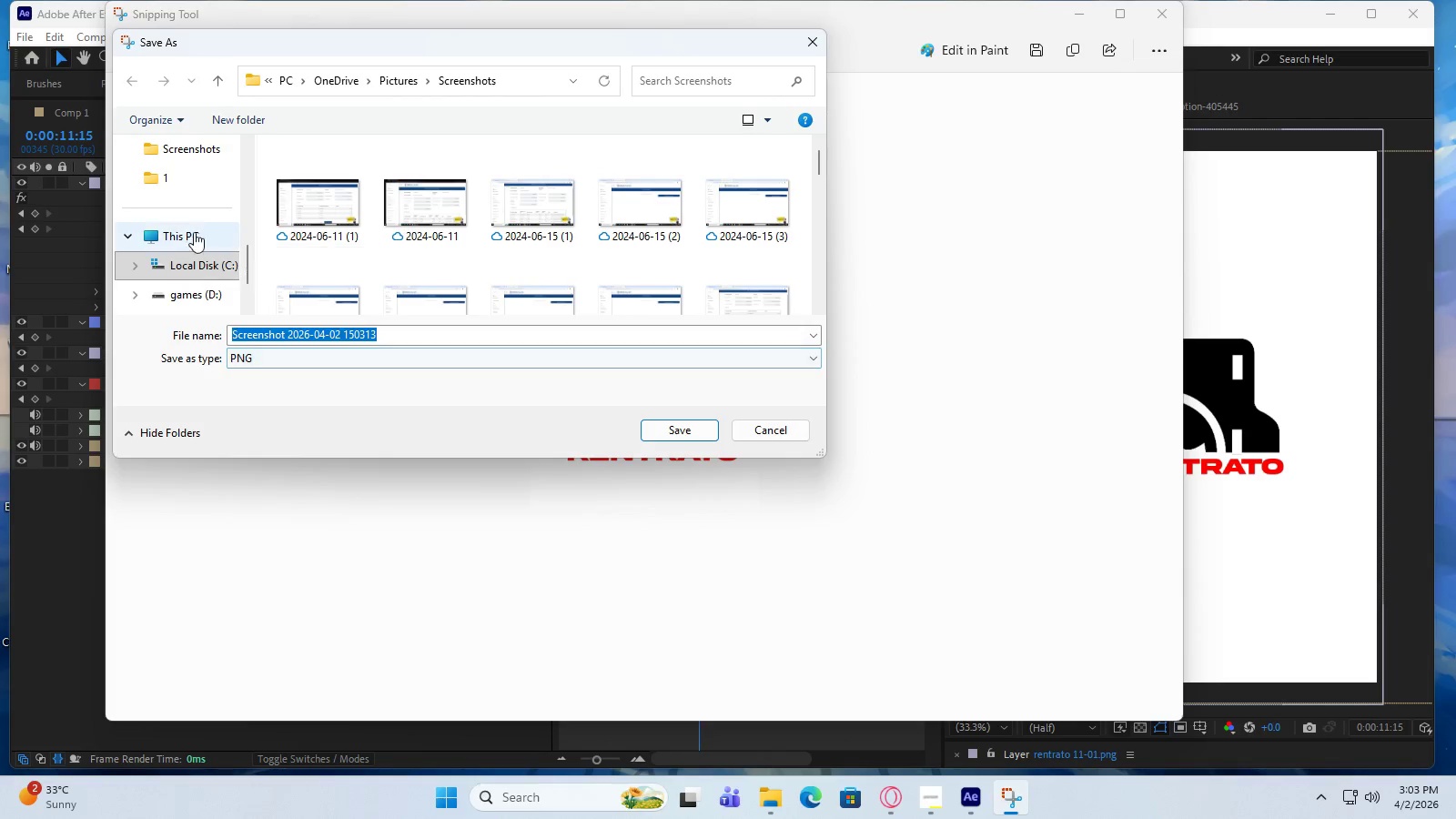 
scroll: coordinate [216, 261], scroll_direction: up, amount: 3.0
 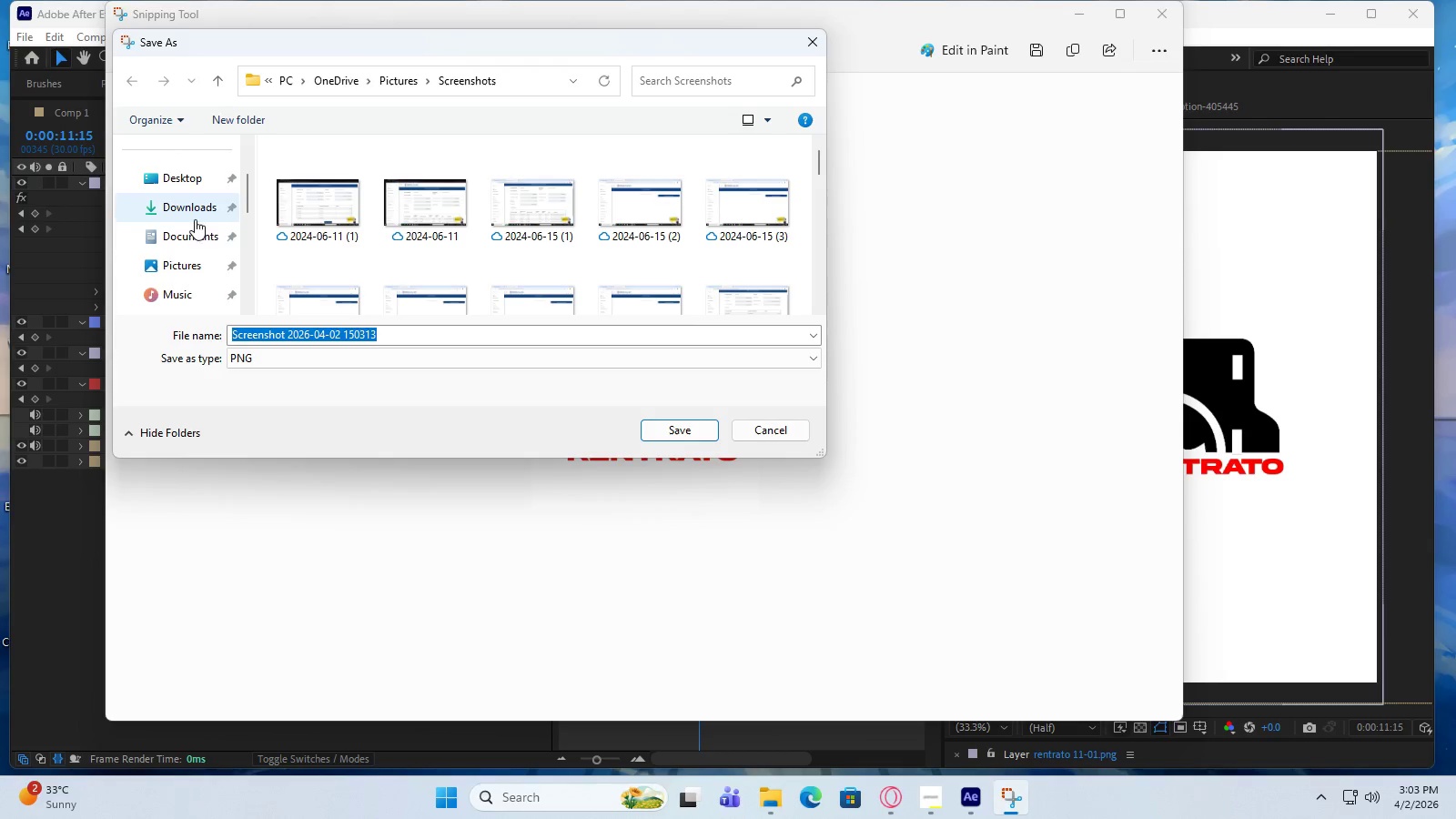 
left_click([195, 213])
 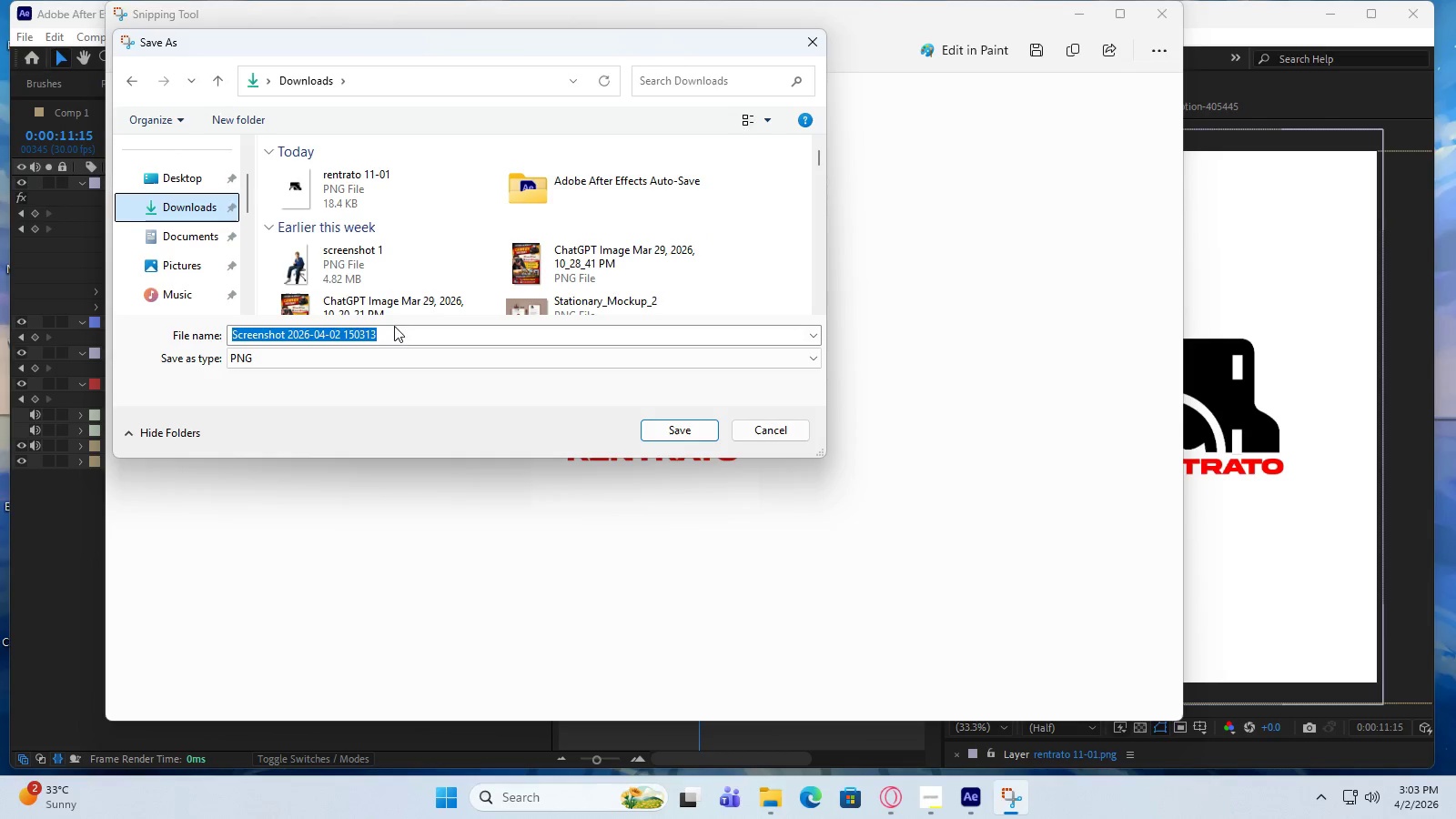 
left_click([399, 337])
 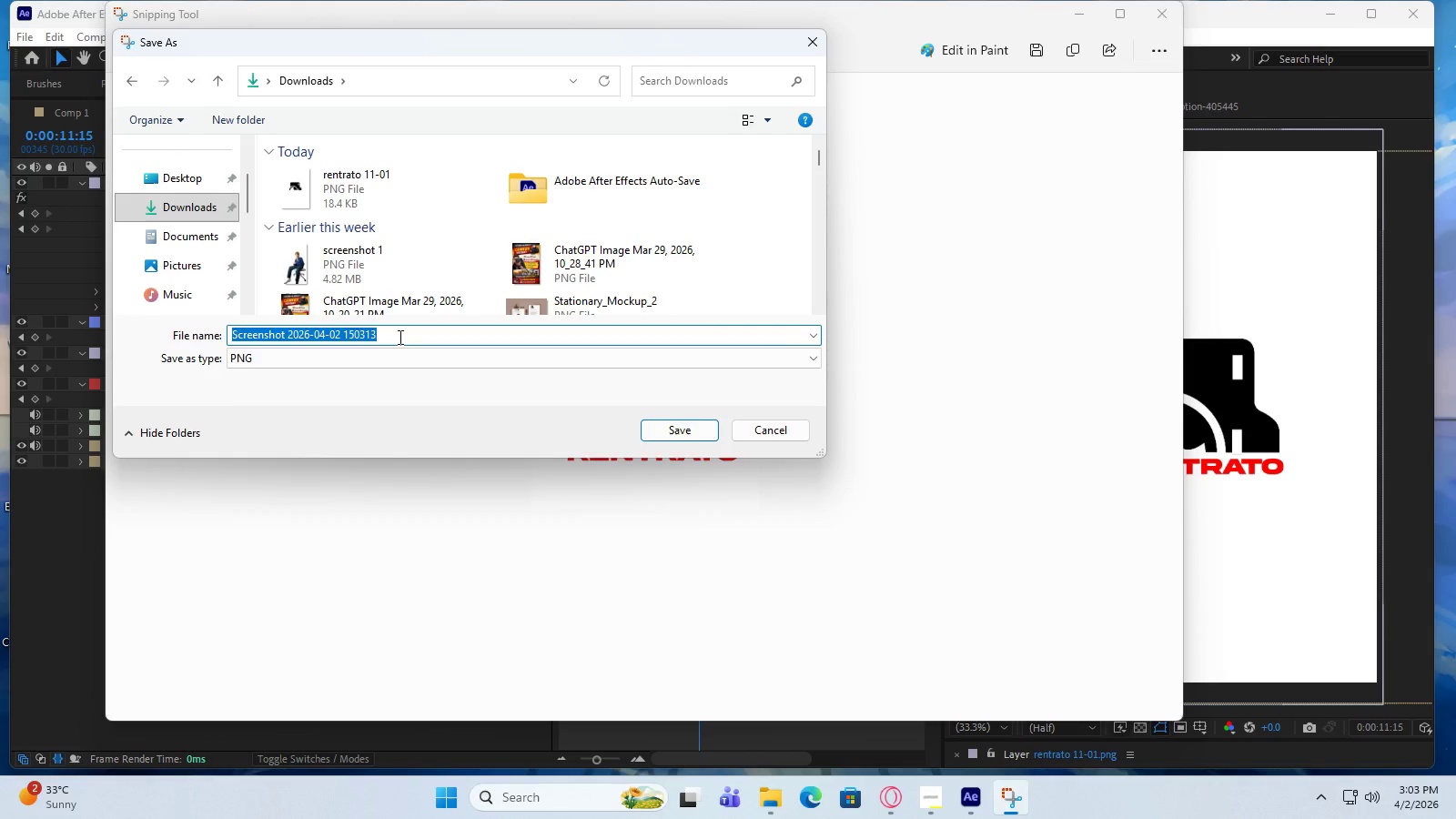 
type(rentrato screen shots )
 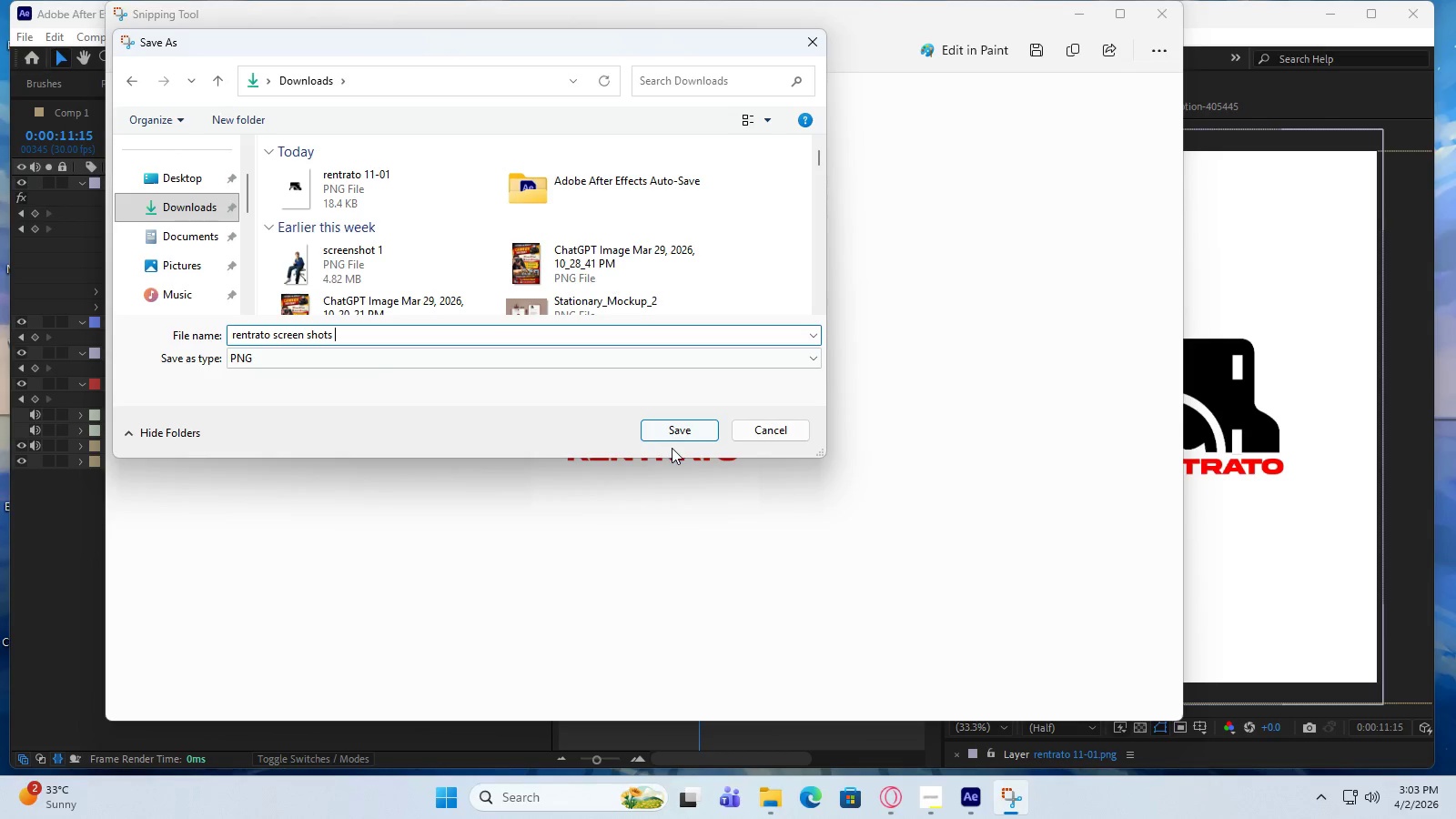 
left_click([676, 434])
 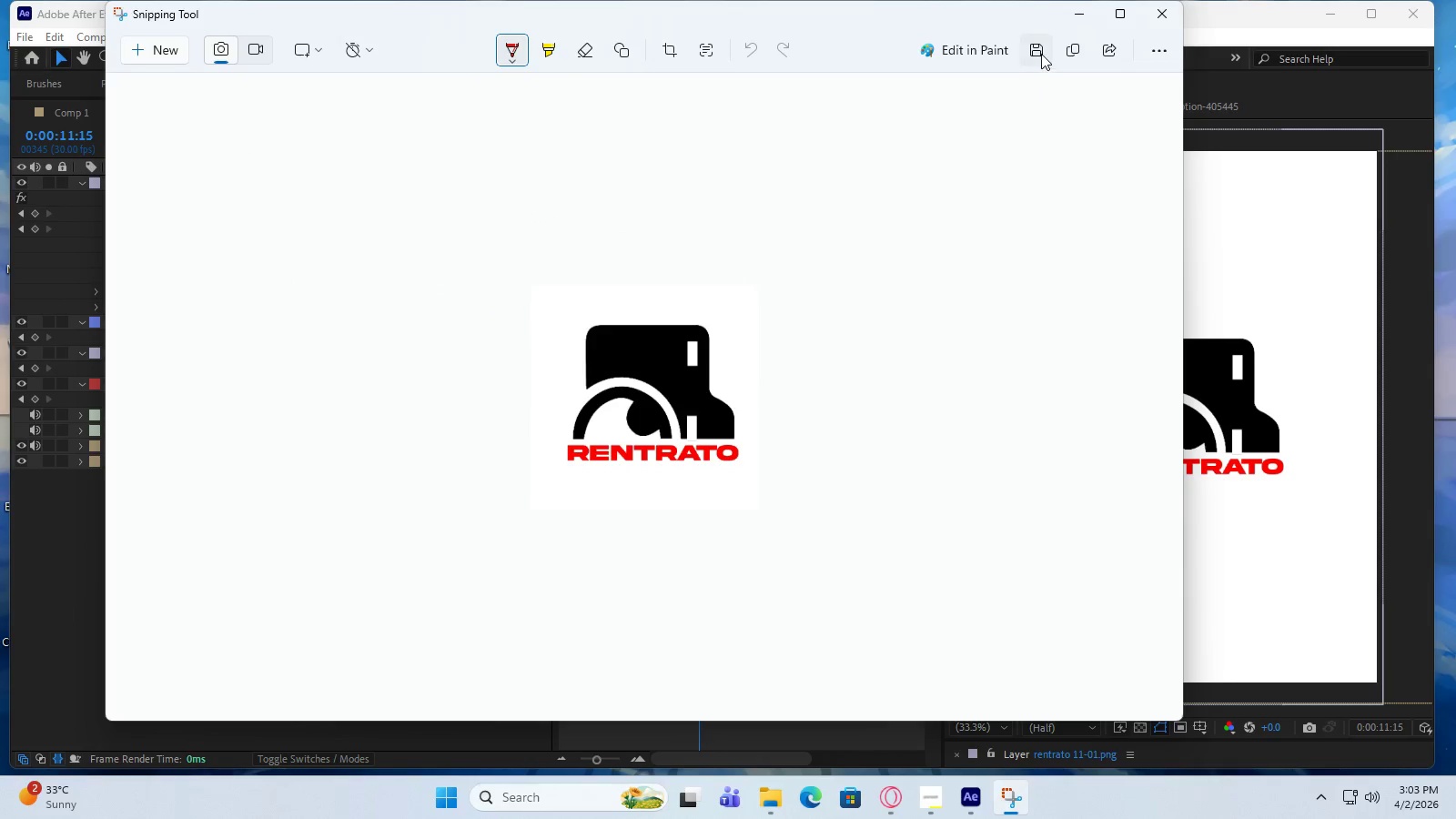 
left_click([1041, 53])
 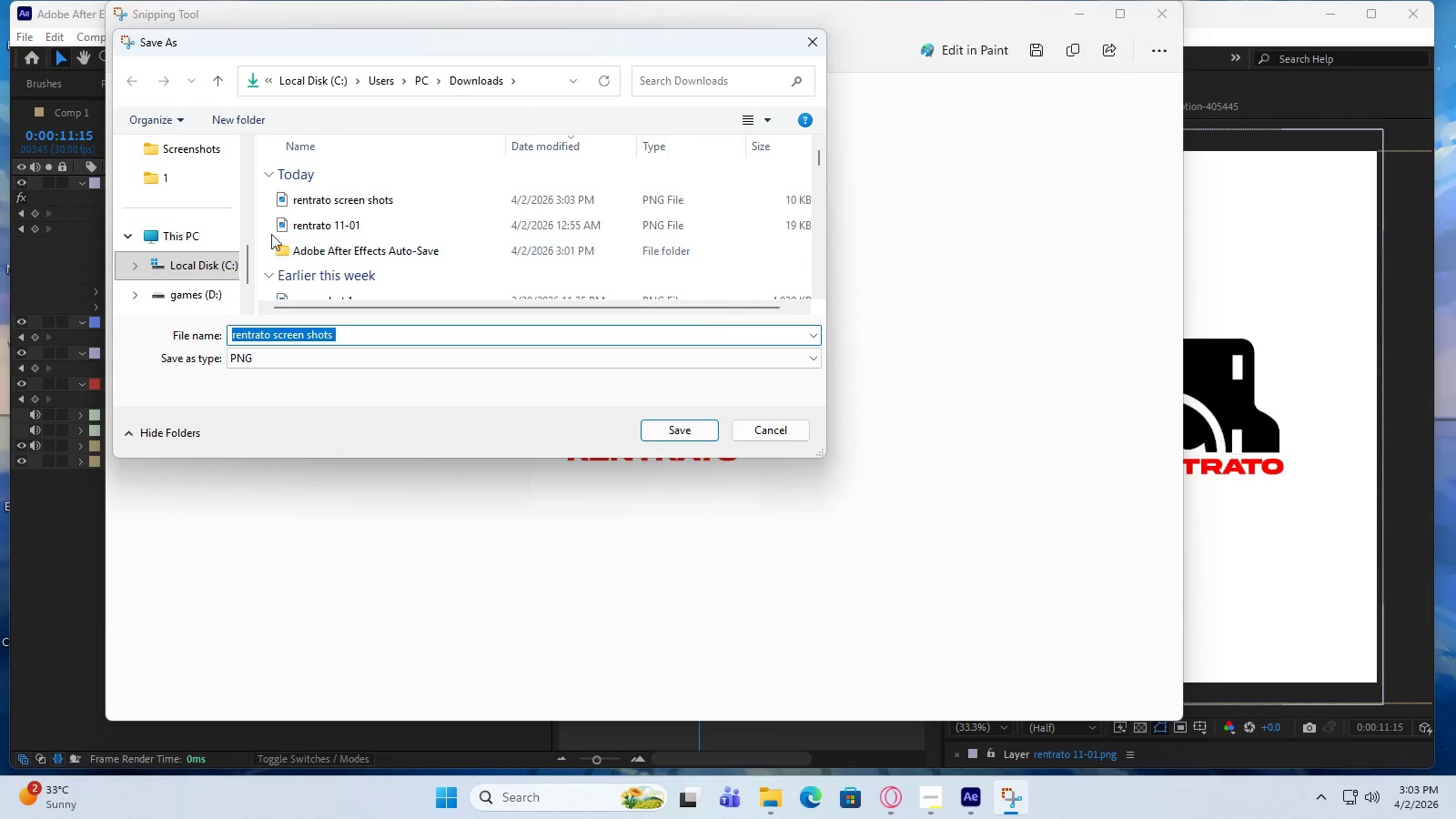 
left_click([213, 285])
 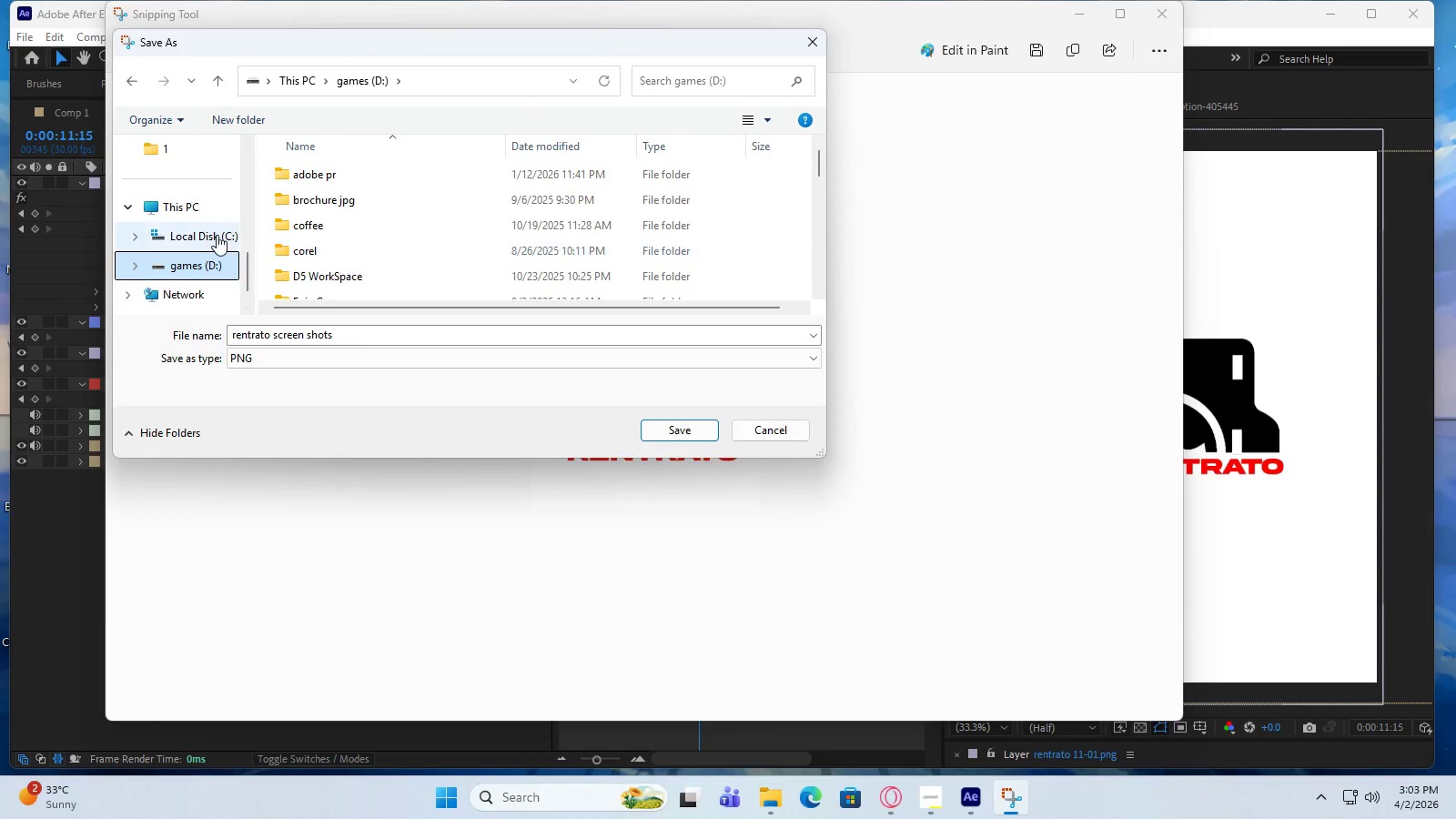 
scroll: coordinate [191, 231], scroll_direction: up, amount: 5.0
 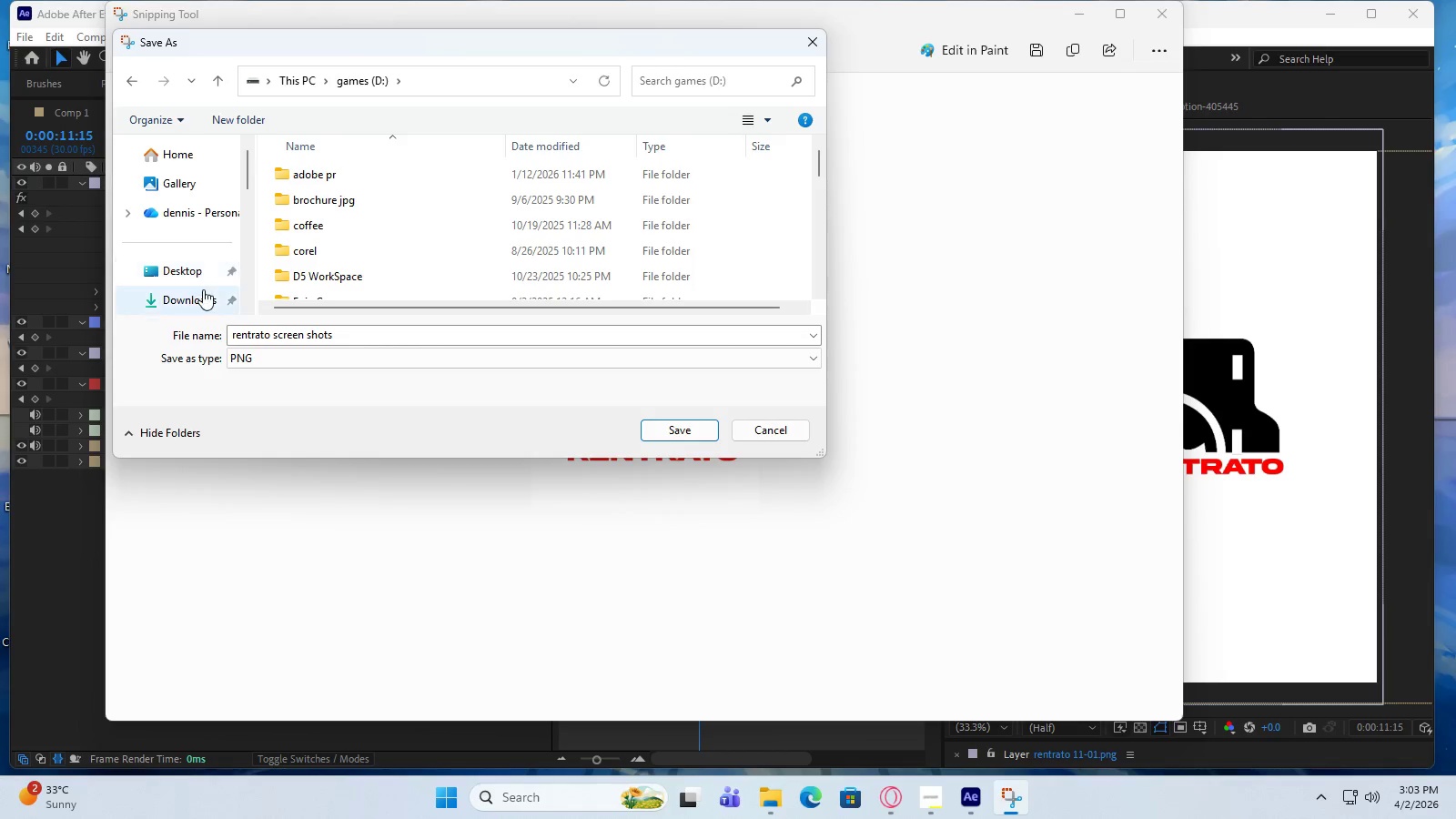 
left_click([203, 291])
 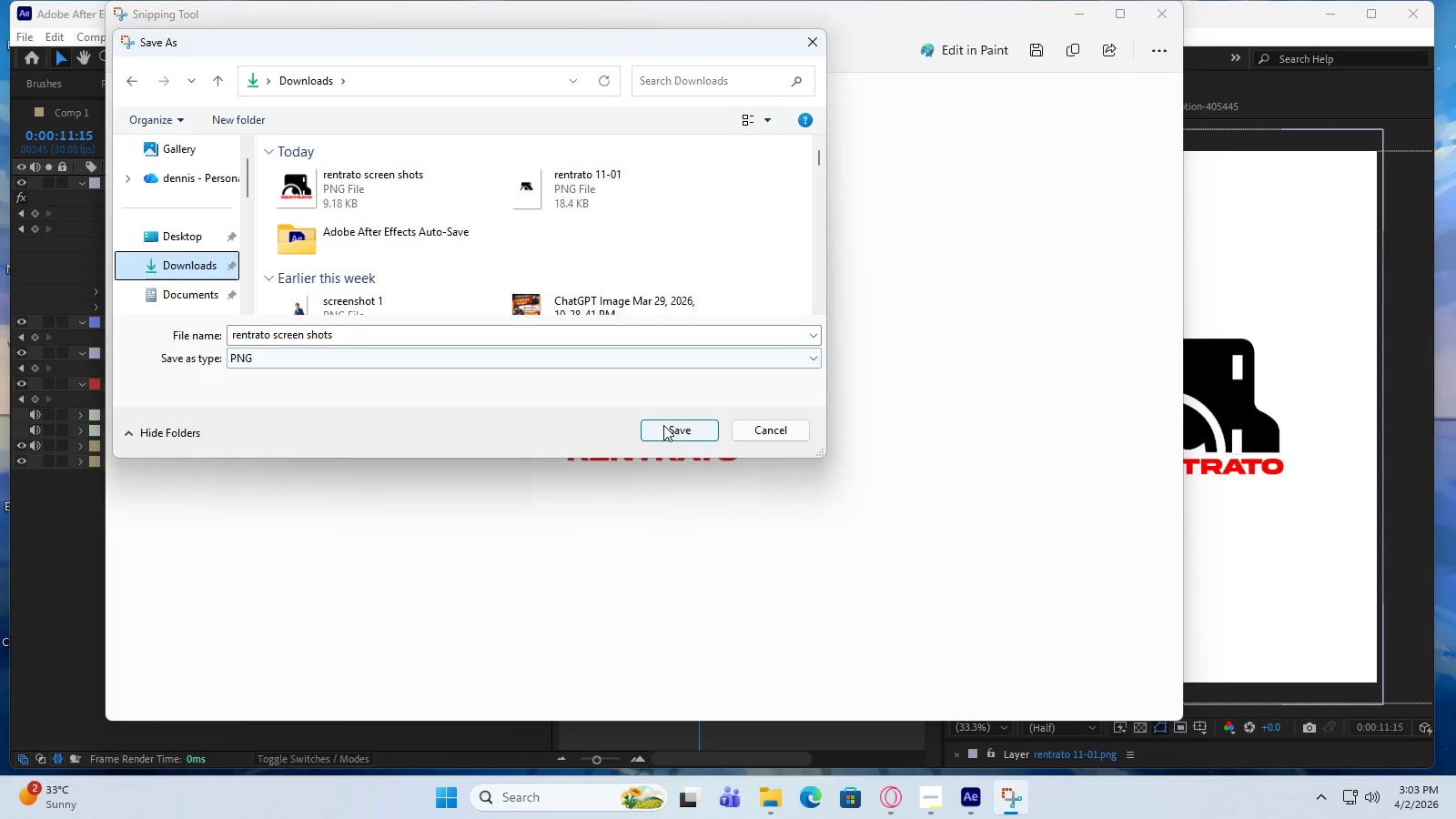 
left_click([671, 429])
 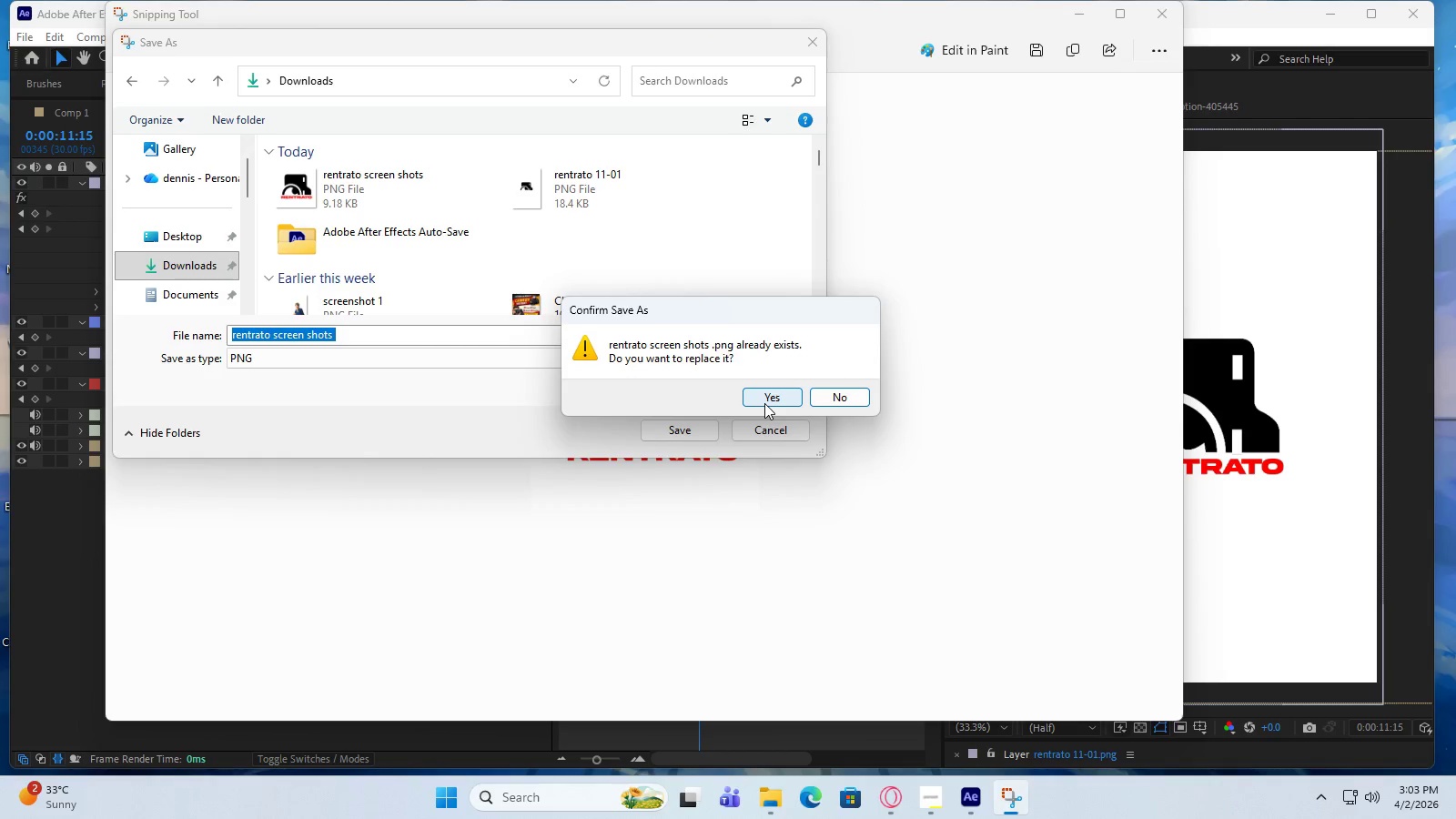 
left_click([767, 399])
 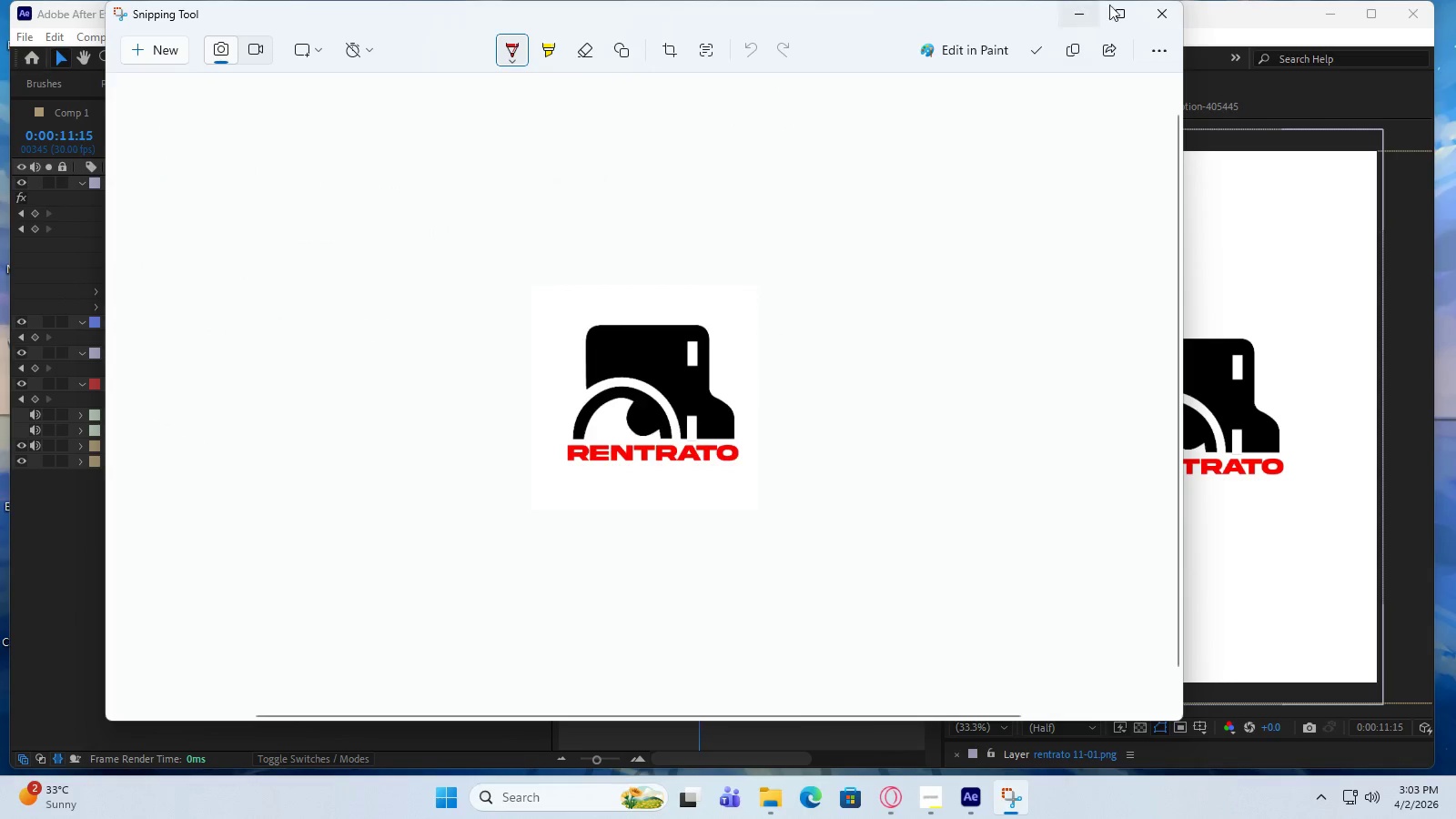 
left_click([1161, 6])
 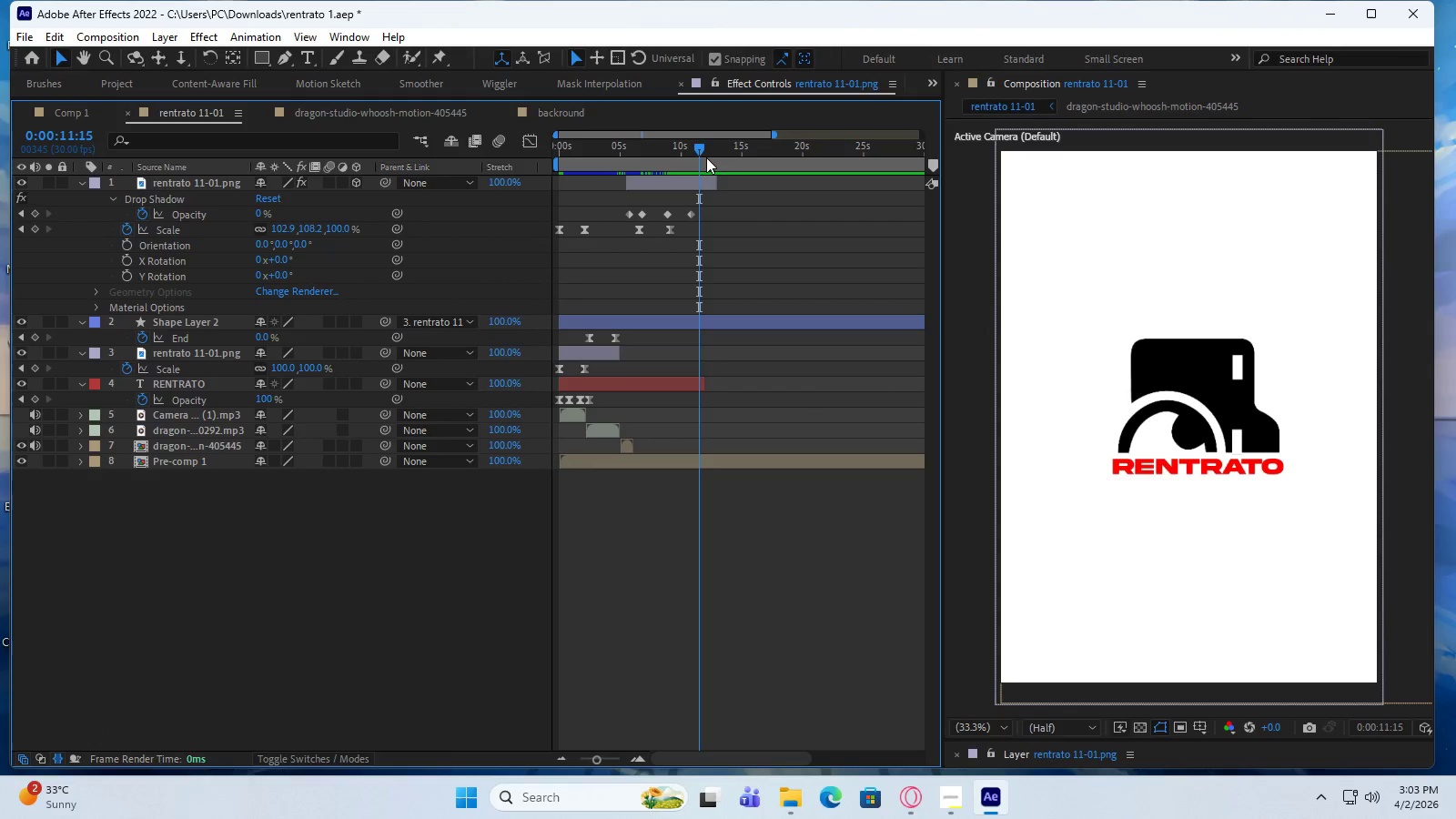 
left_click_drag(start_coordinate=[697, 149], to_coordinate=[678, 202])
 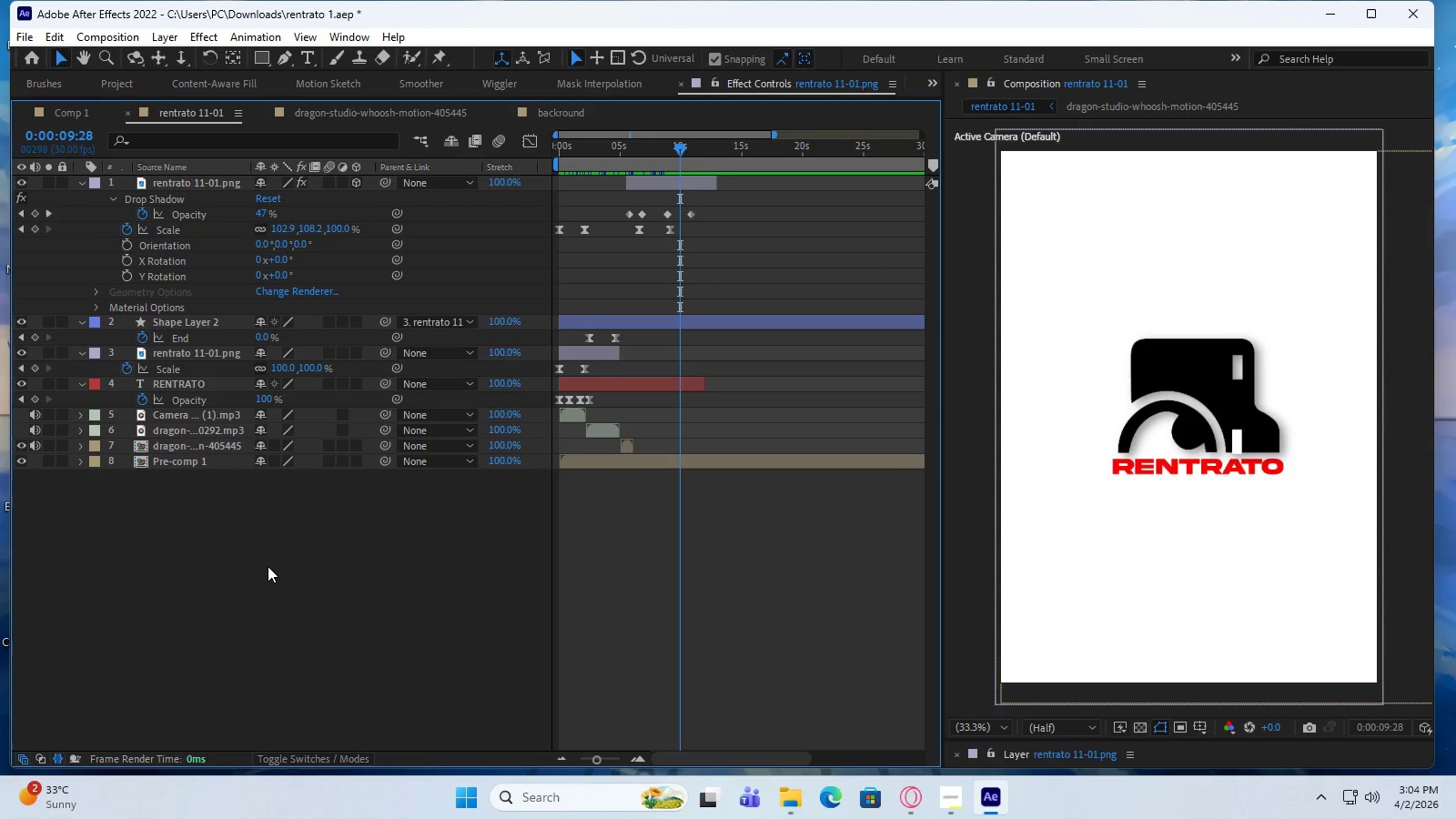 
right_click([265, 566])
 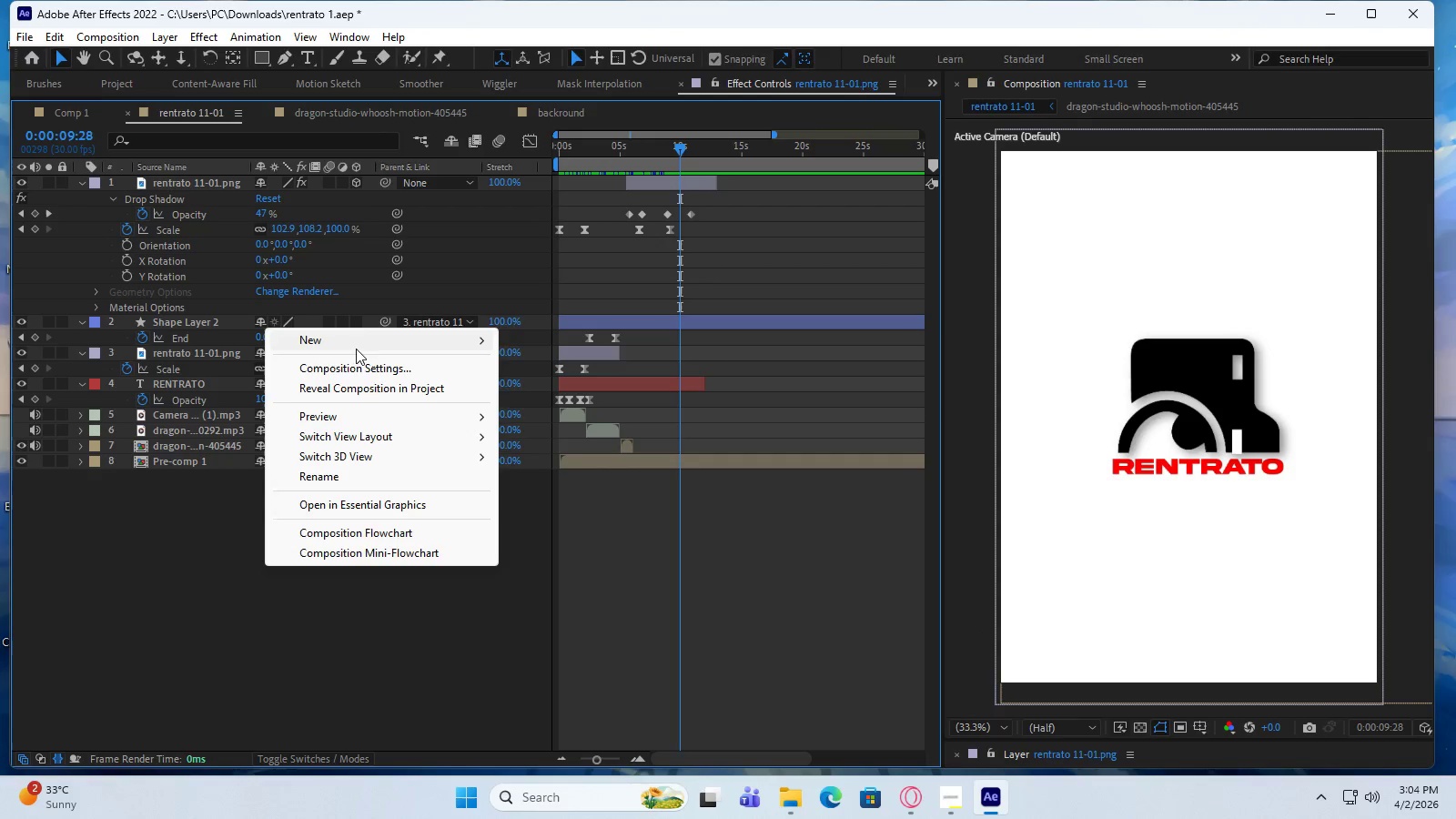 
left_click([359, 341])
 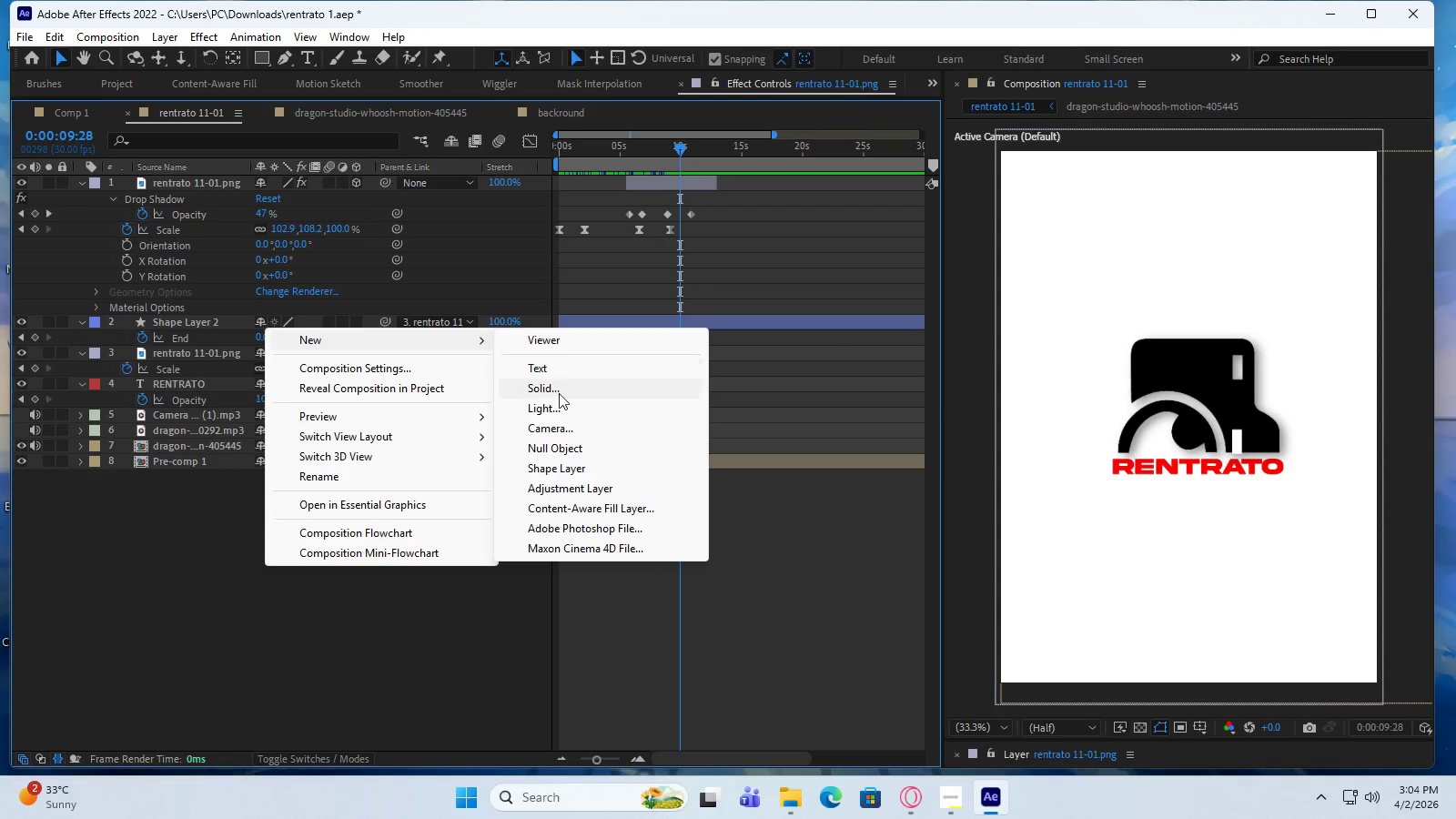 
left_click([561, 387])
 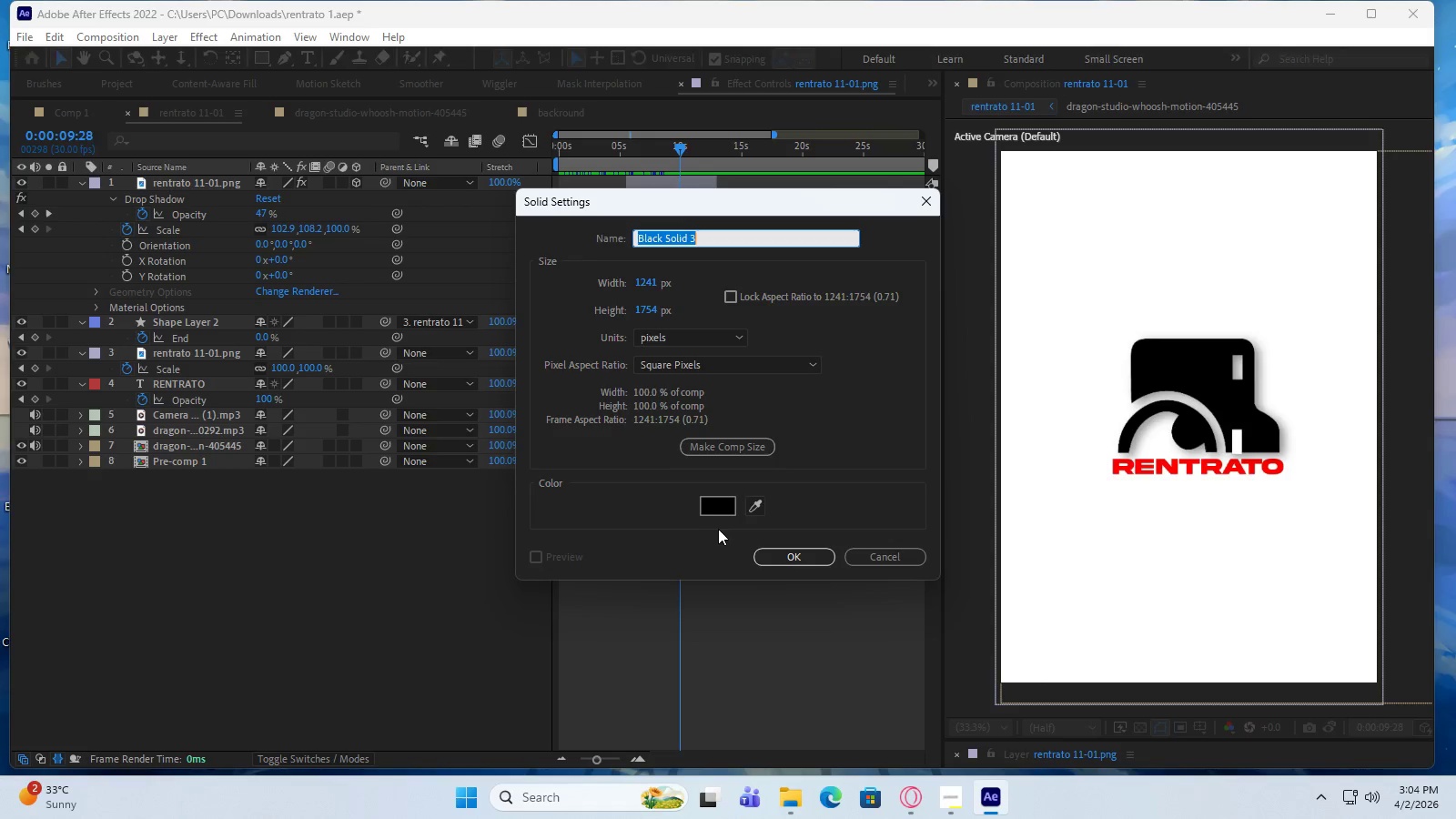 
left_click([723, 507])
 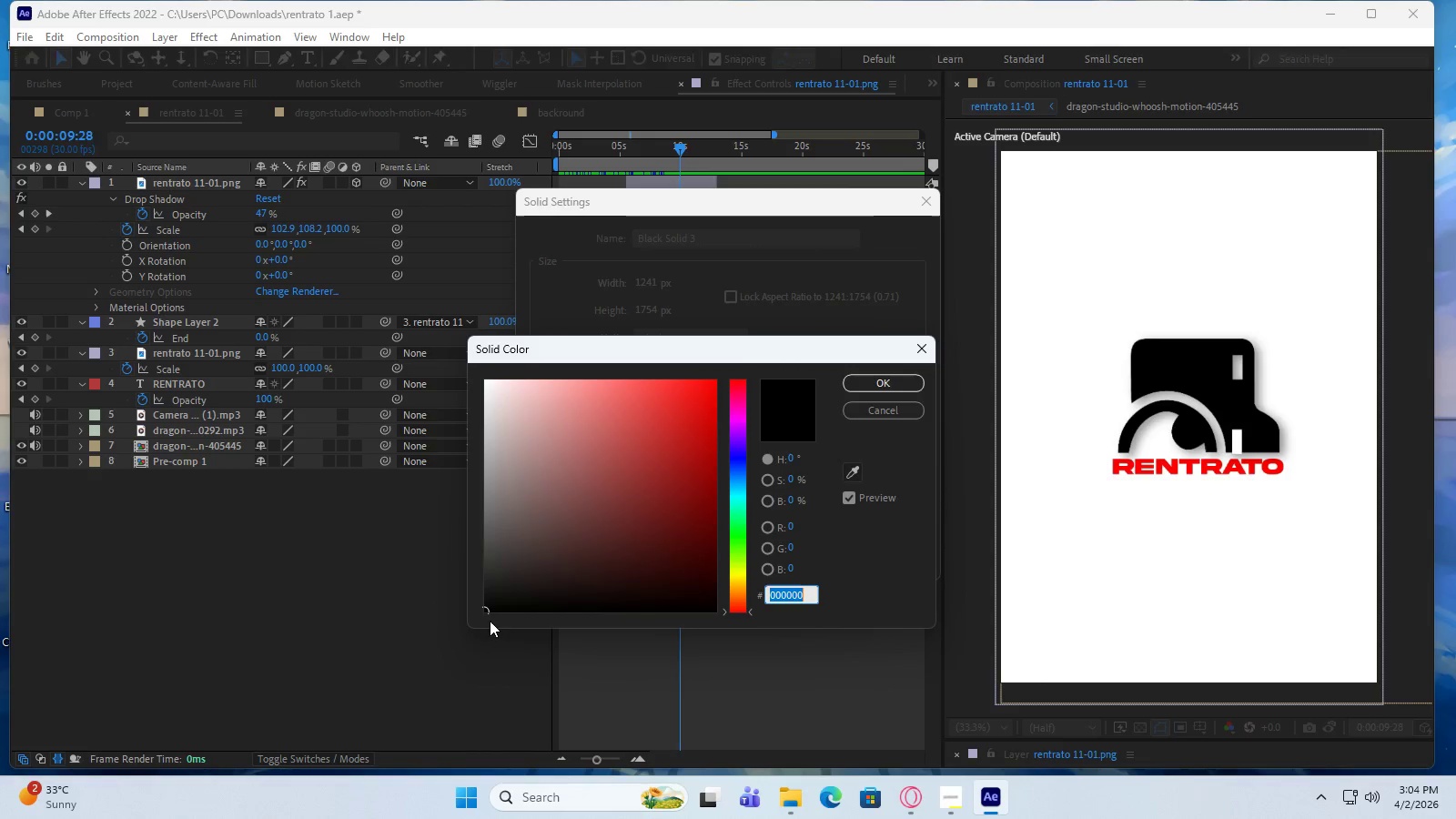 
left_click_drag(start_coordinate=[488, 609], to_coordinate=[507, 450])
 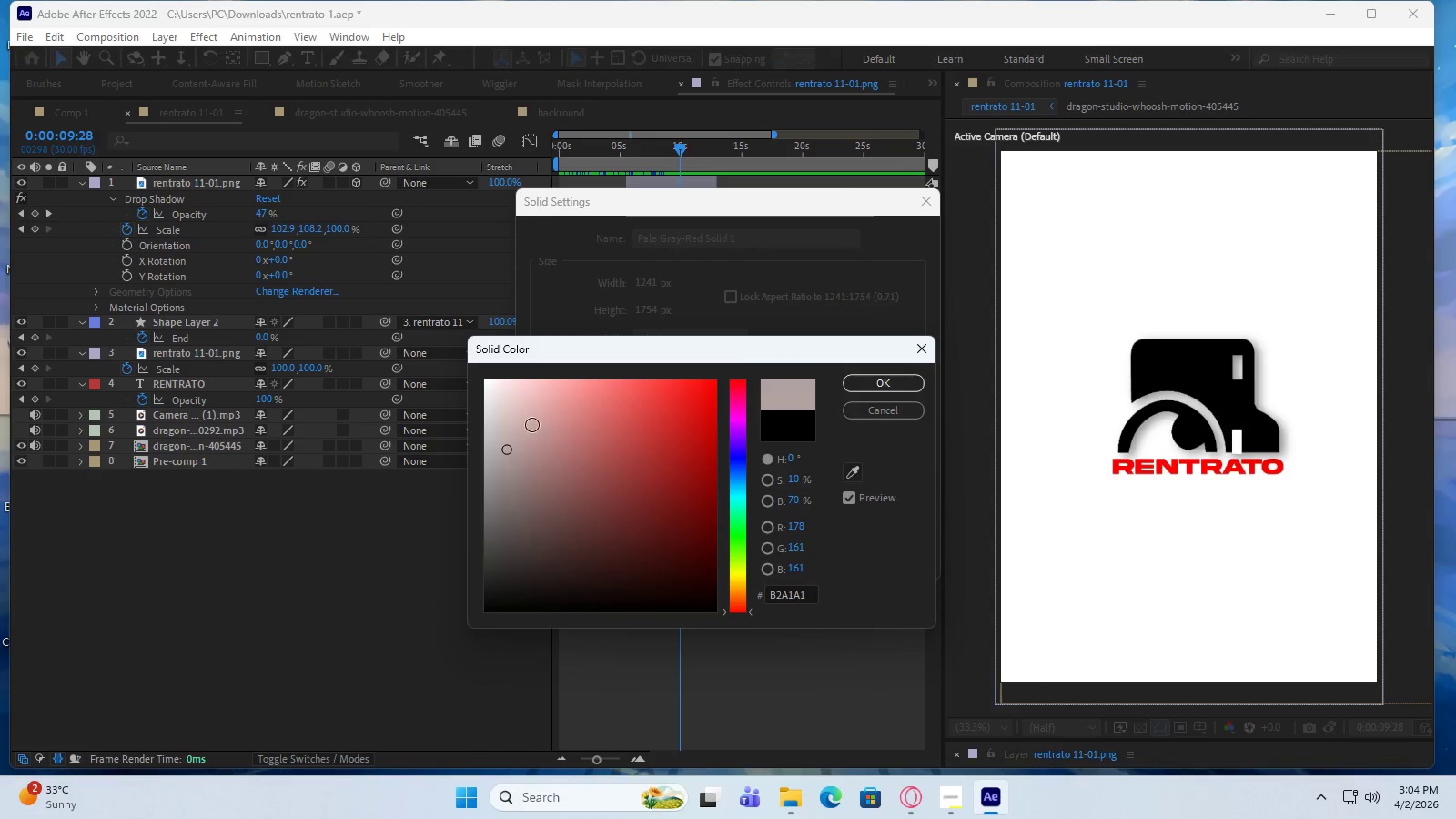 
left_click_drag(start_coordinate=[511, 450], to_coordinate=[513, 438])
 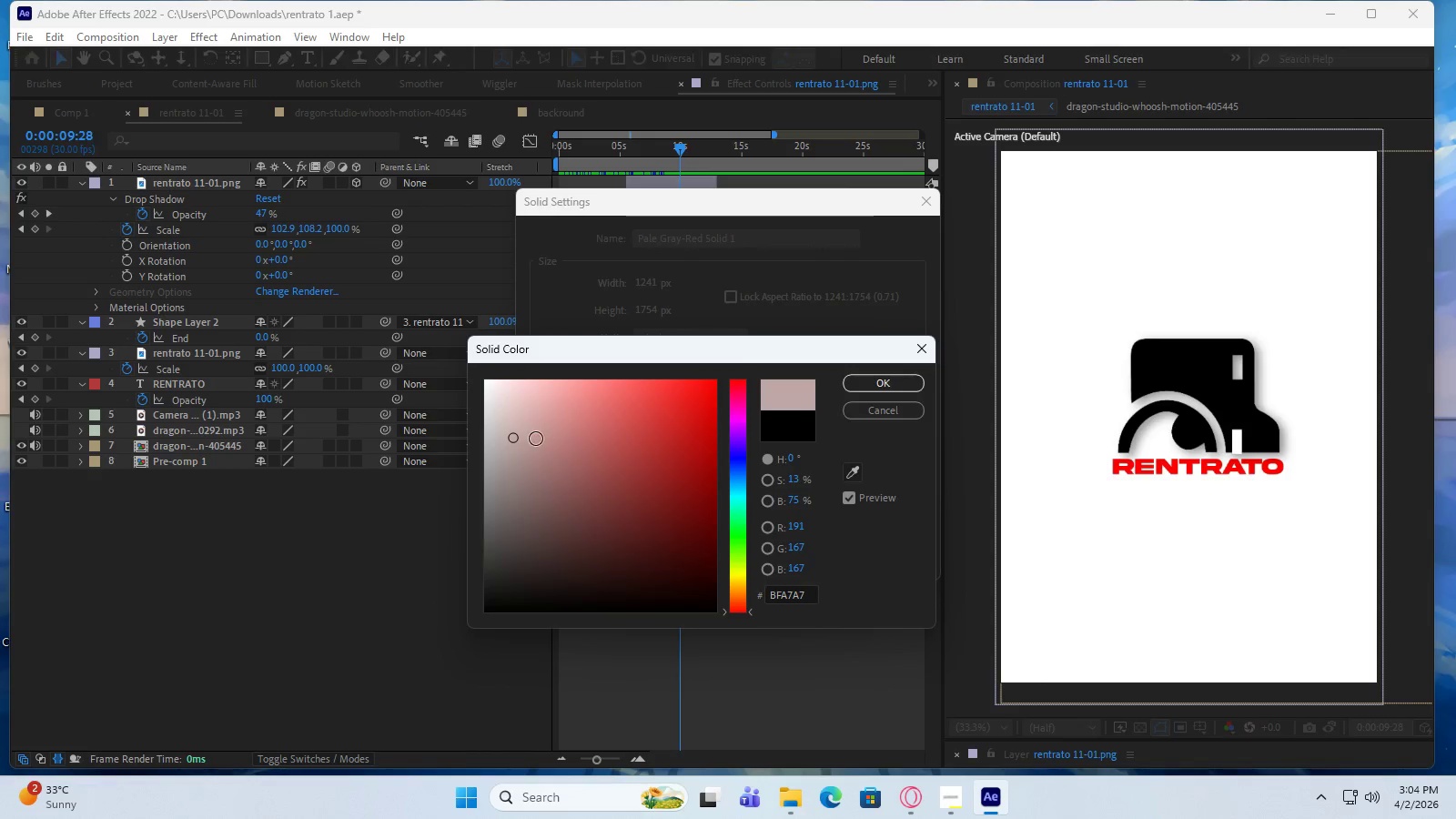 
left_click_drag(start_coordinate=[522, 439], to_coordinate=[521, 400])
 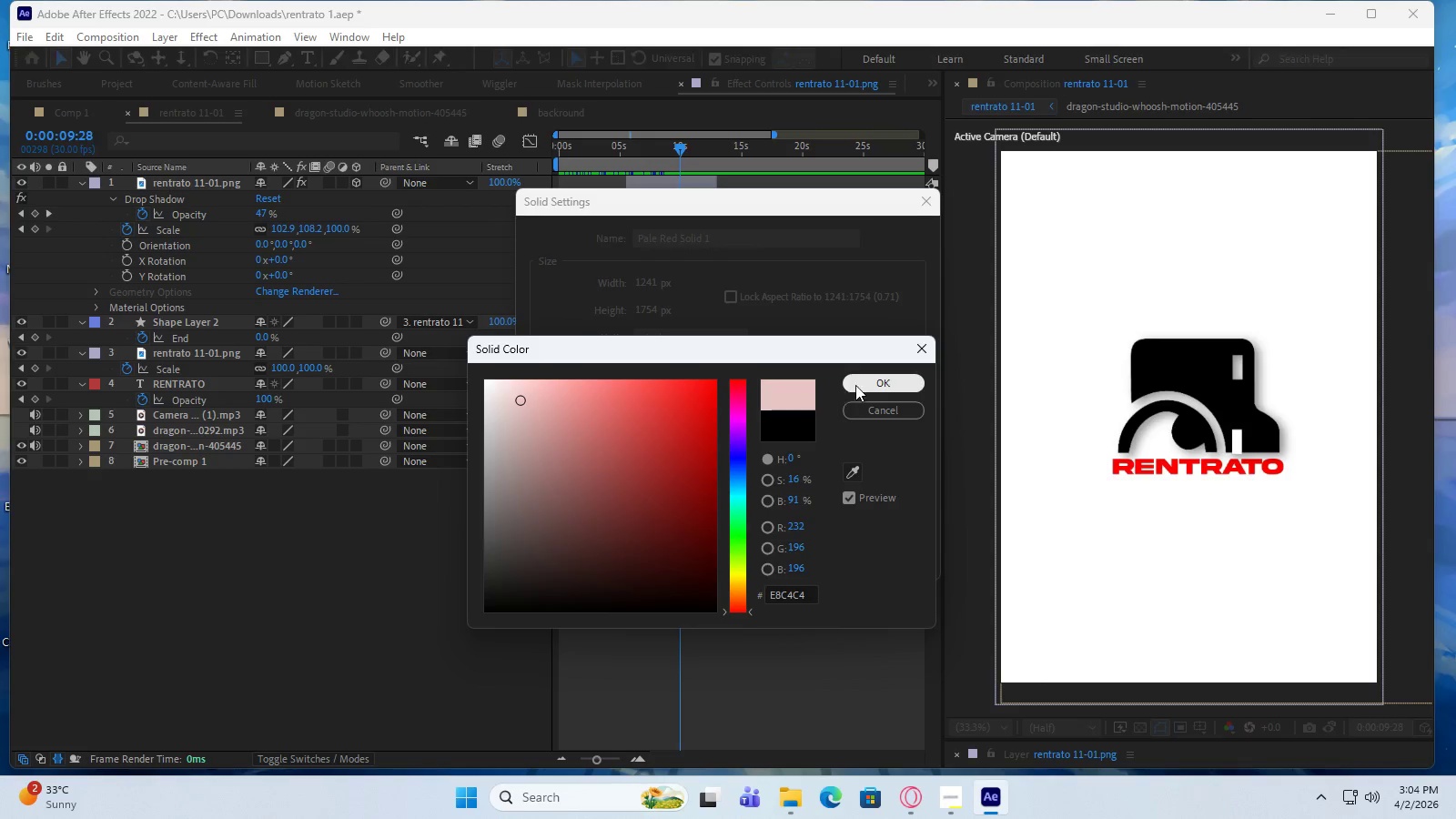 
left_click([855, 385])
 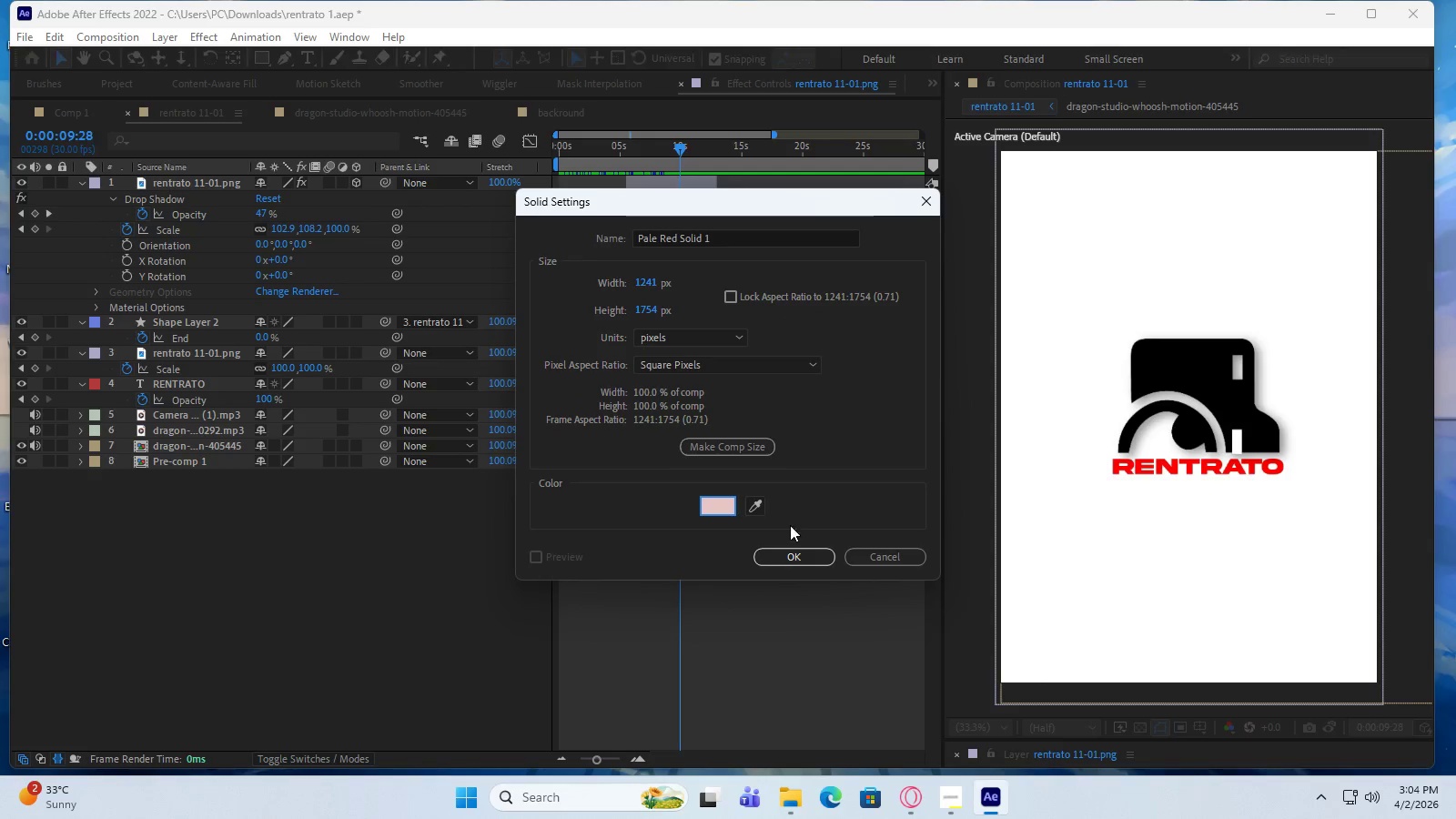 
left_click([797, 552])
 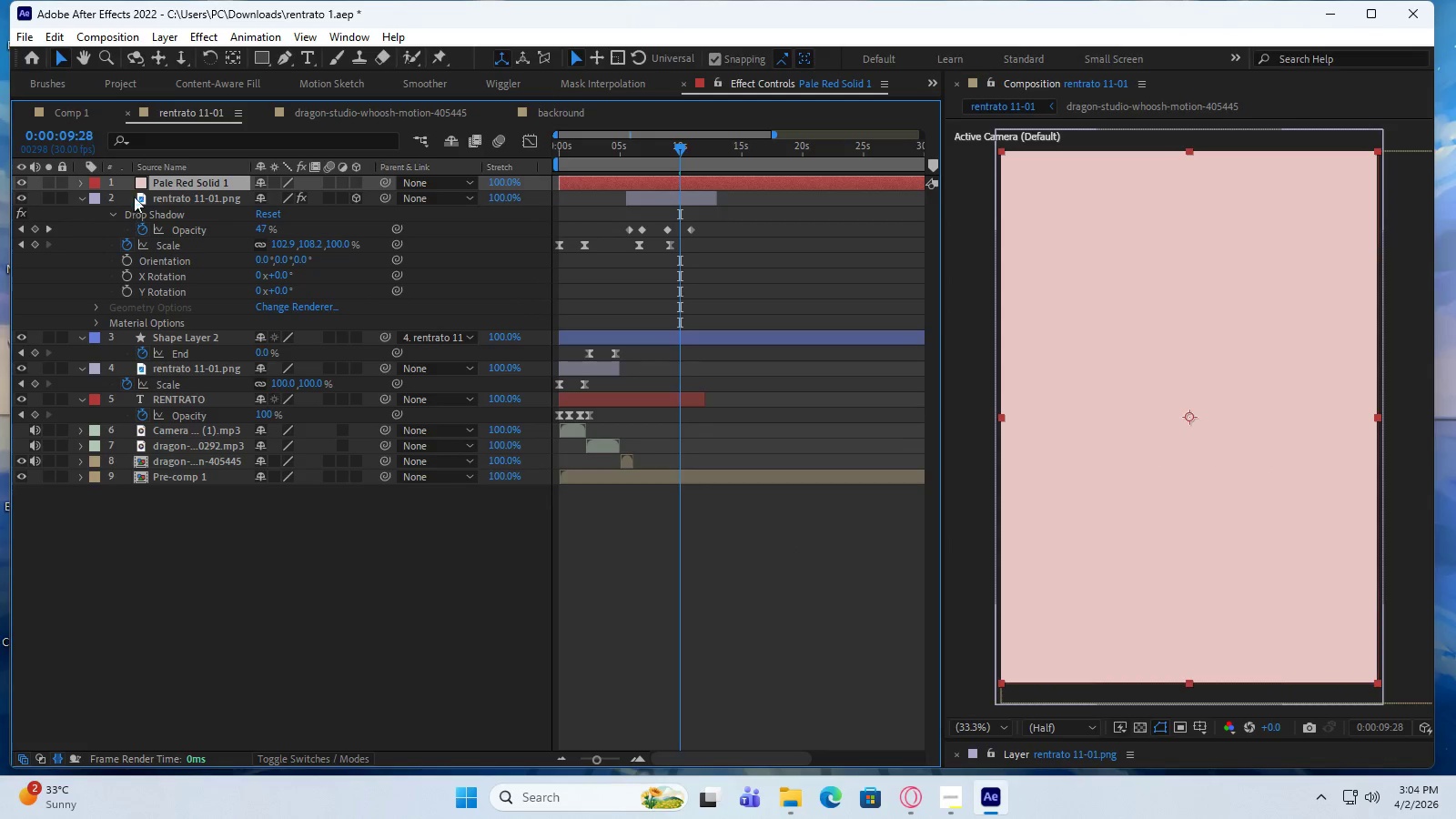 
left_click_drag(start_coordinate=[190, 184], to_coordinate=[214, 494])
 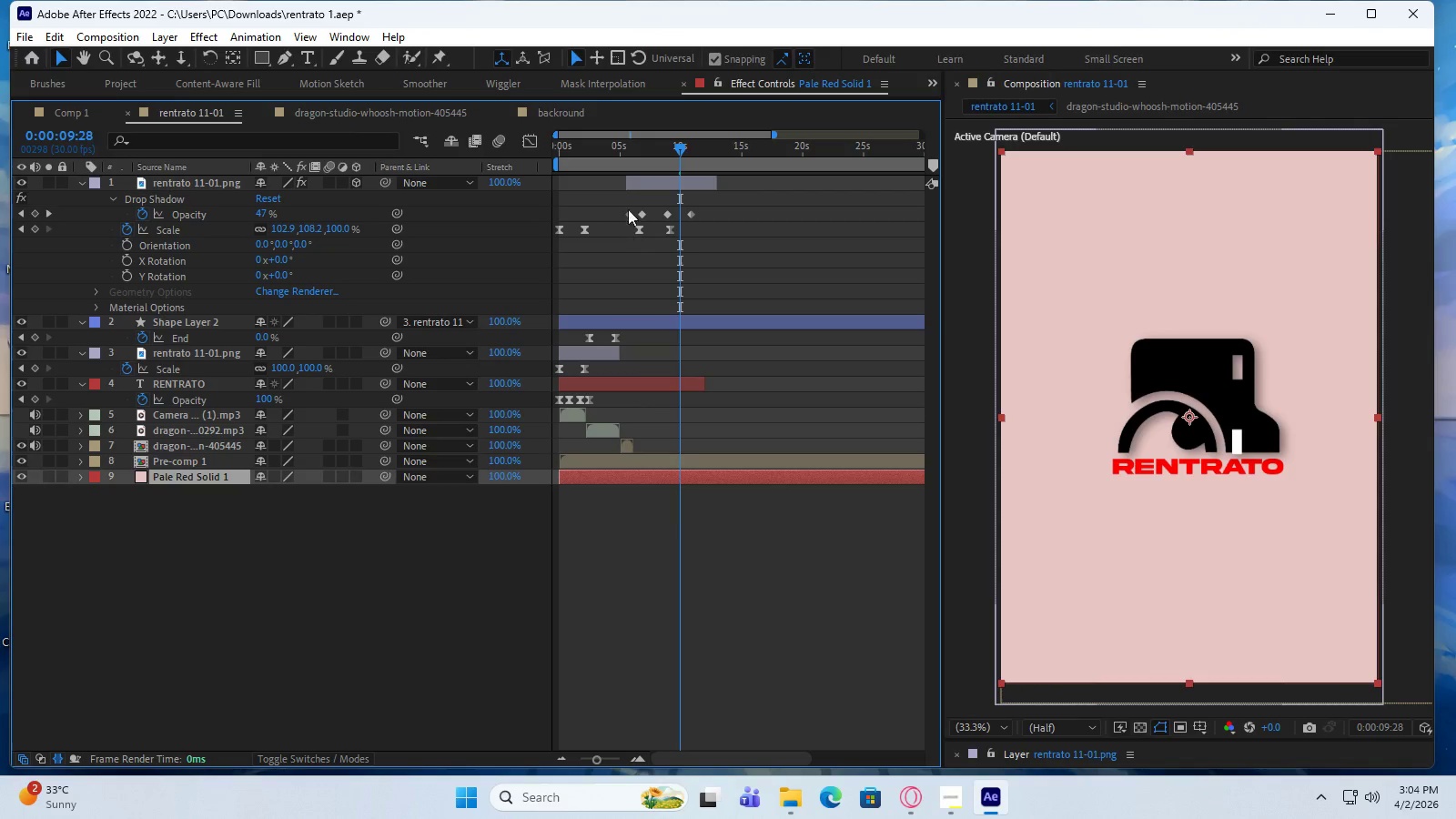 
left_click_drag(start_coordinate=[679, 150], to_coordinate=[579, 178])
 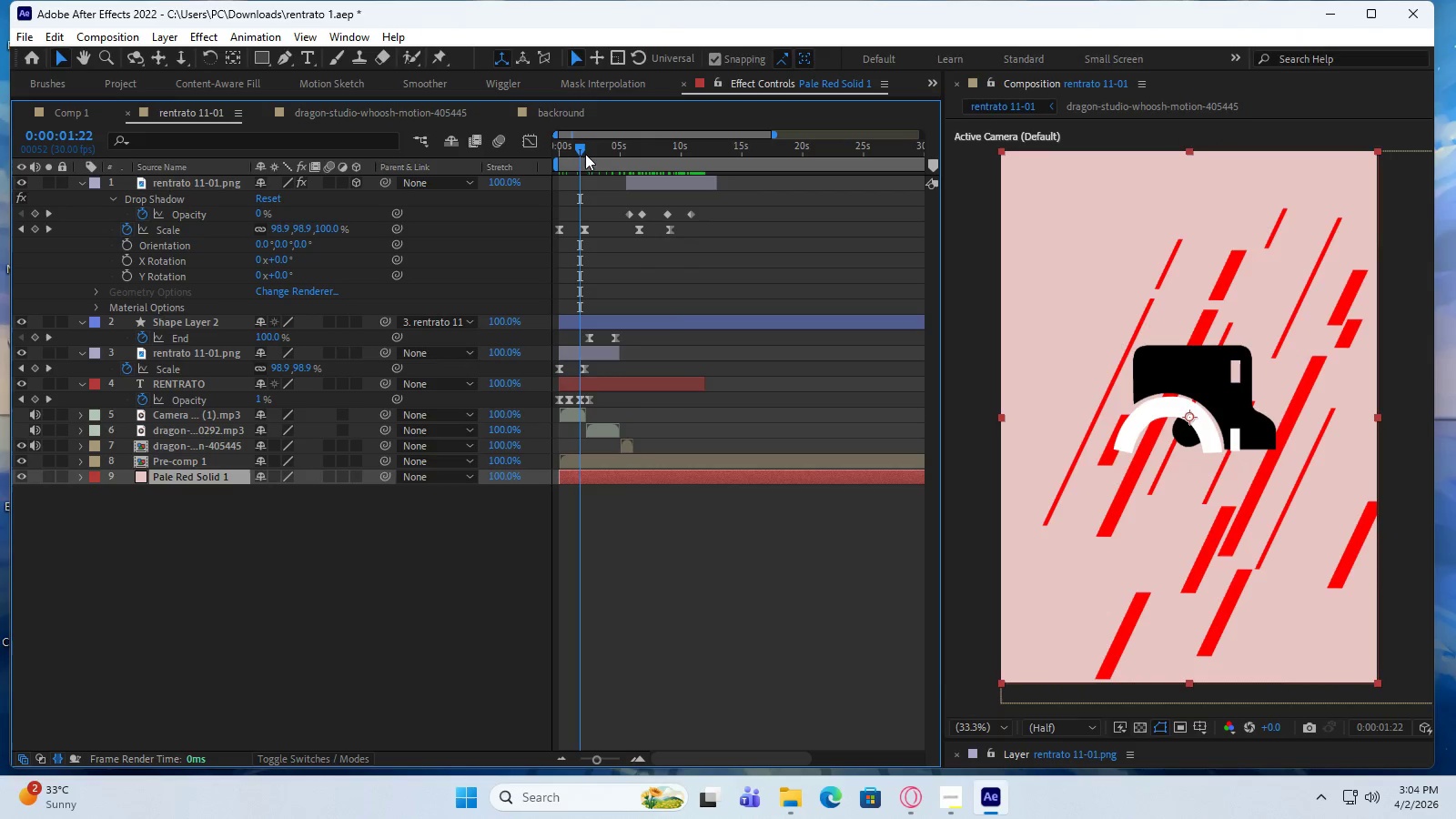 
left_click_drag(start_coordinate=[581, 146], to_coordinate=[535, 151])
 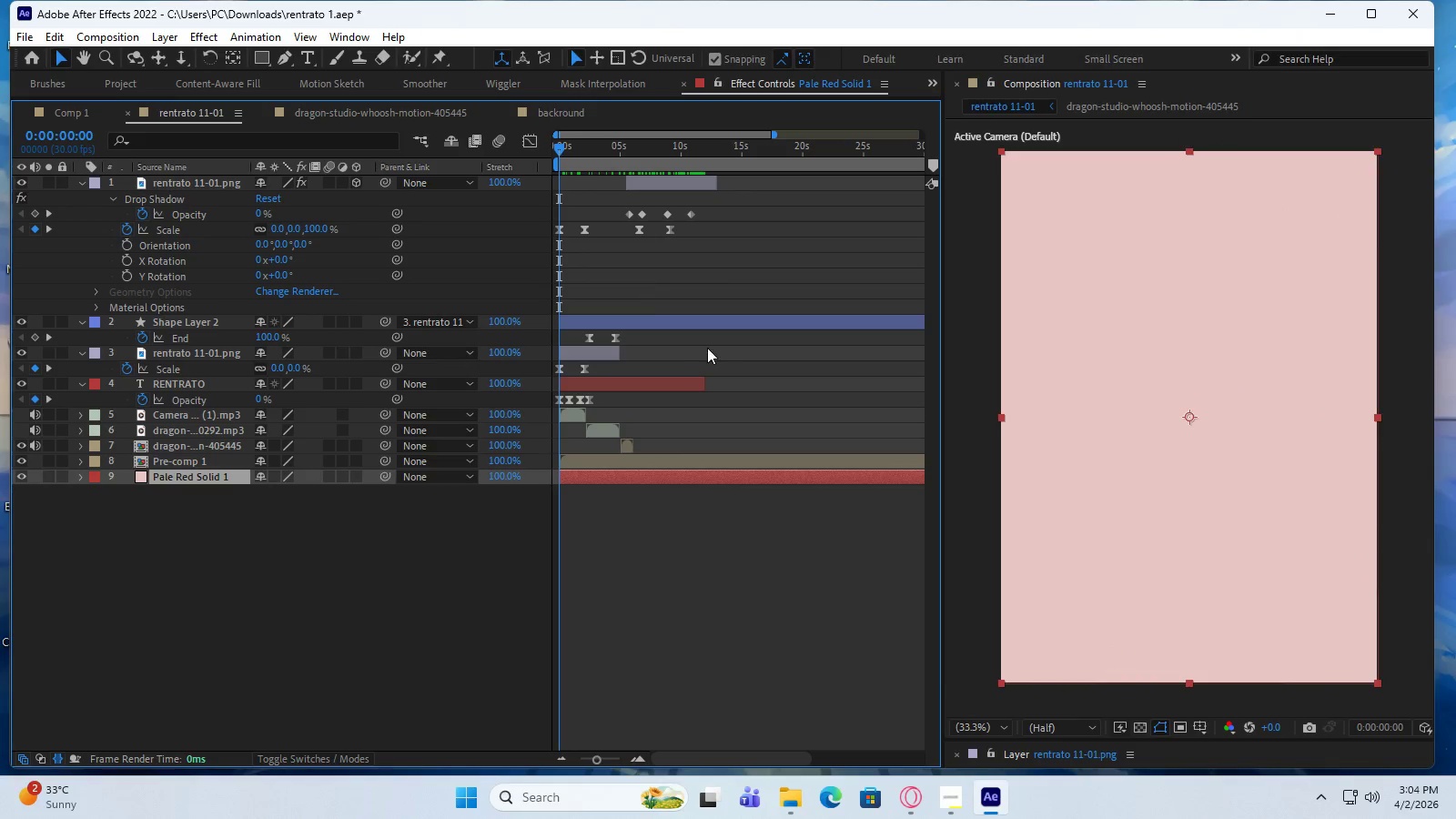 
key(Space)
 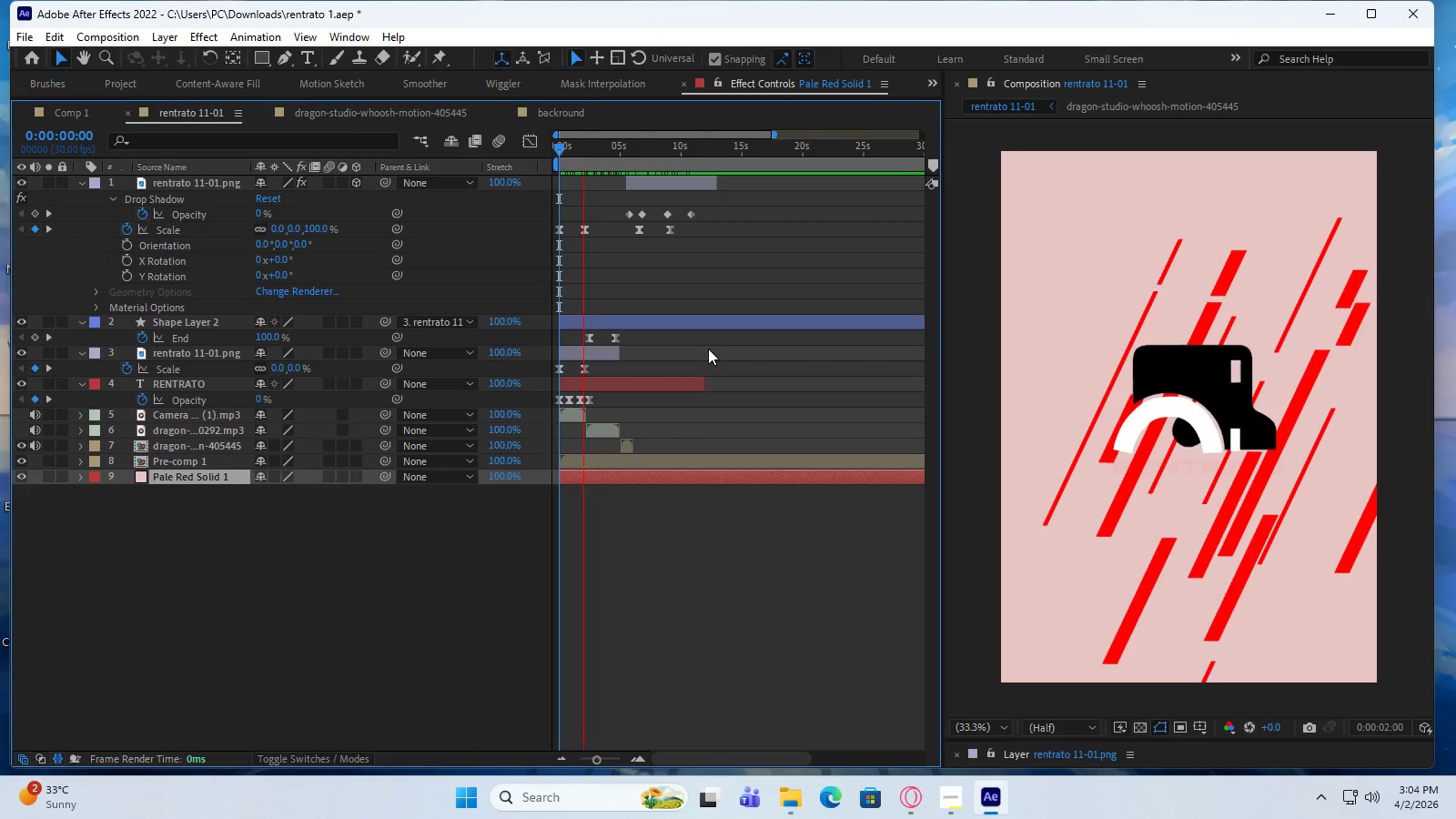 
key(Space)
 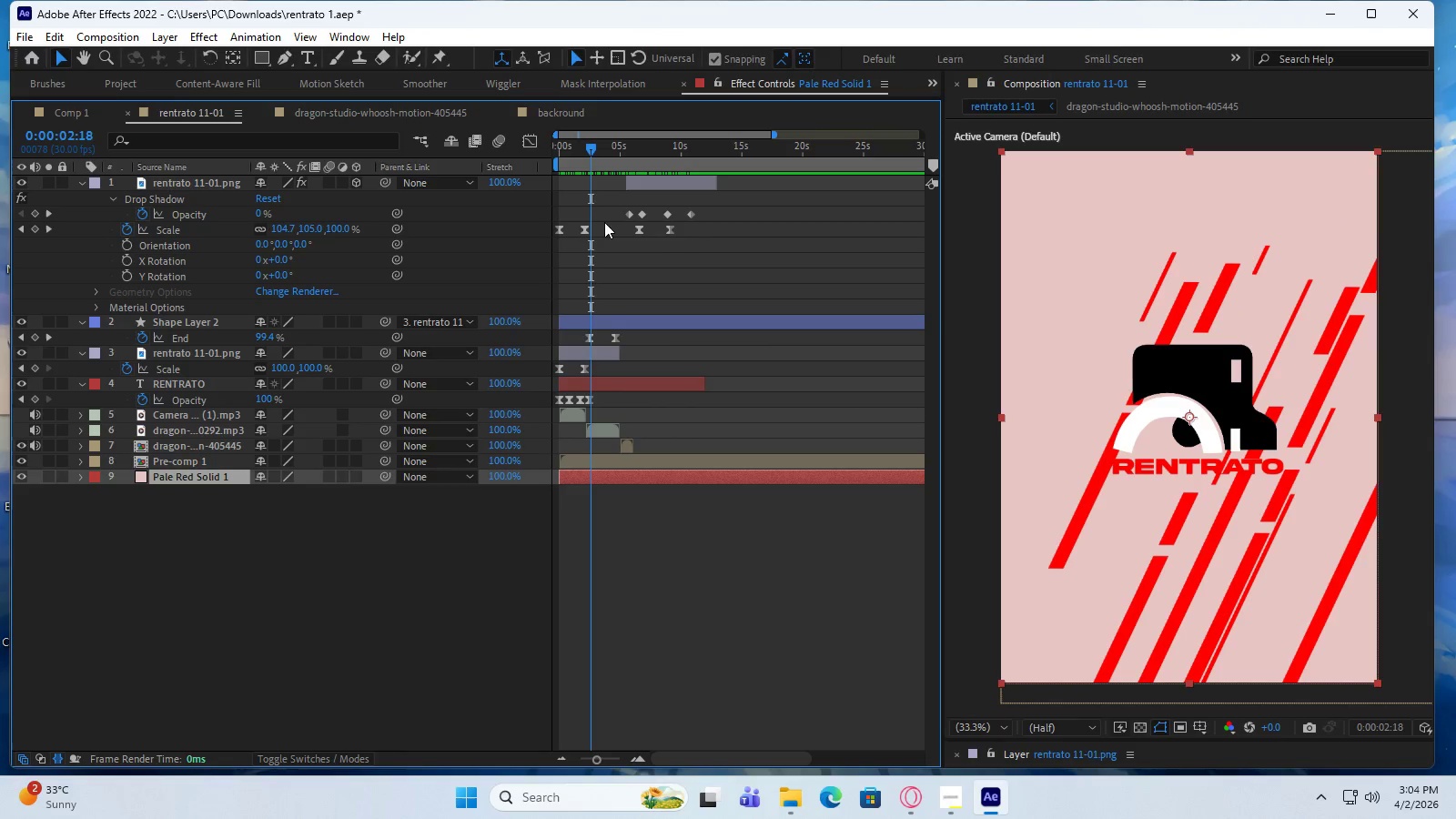 
left_click_drag(start_coordinate=[590, 148], to_coordinate=[623, 176])
 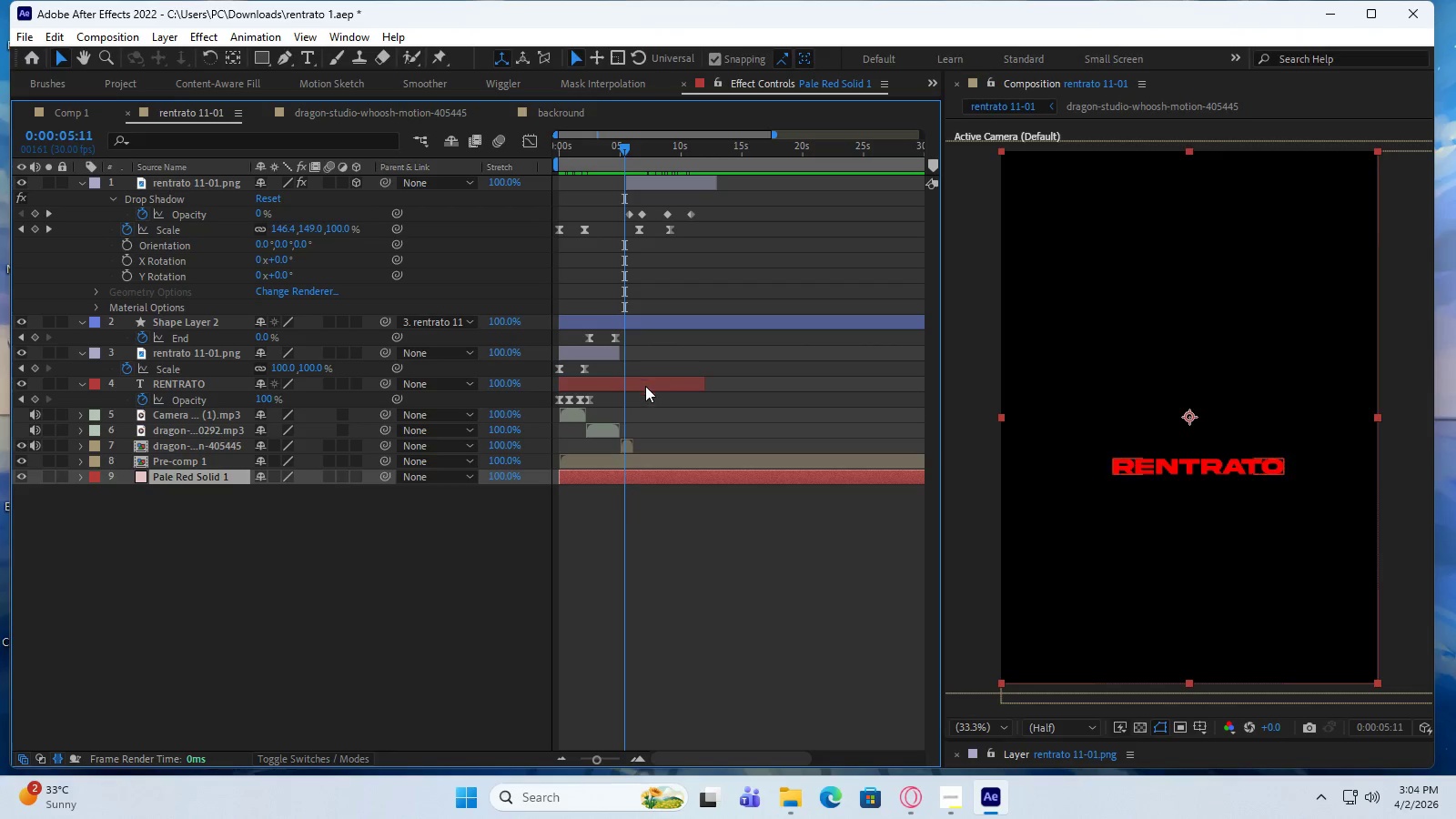 
key(Space)
 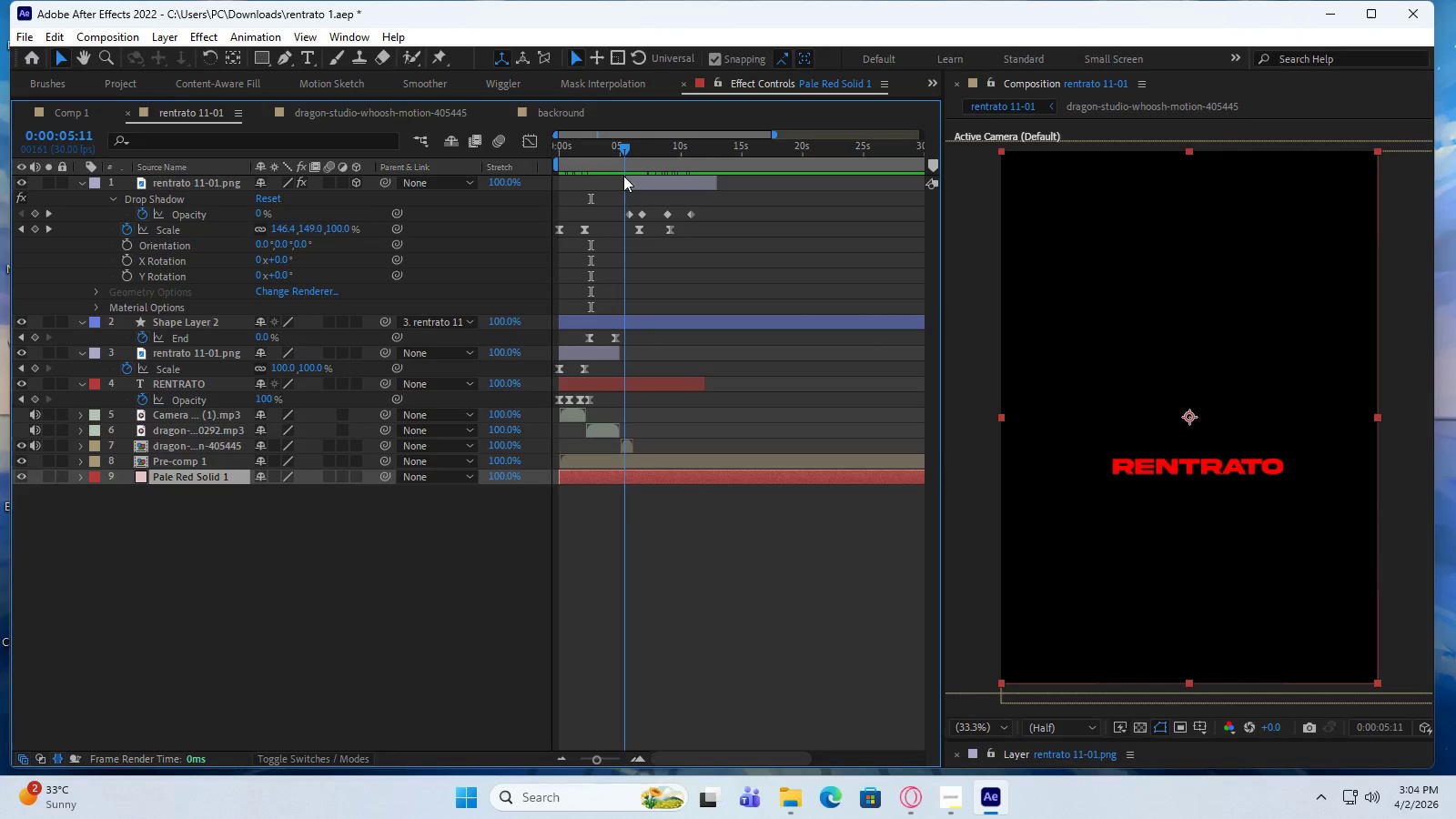 
left_click([645, 386])
 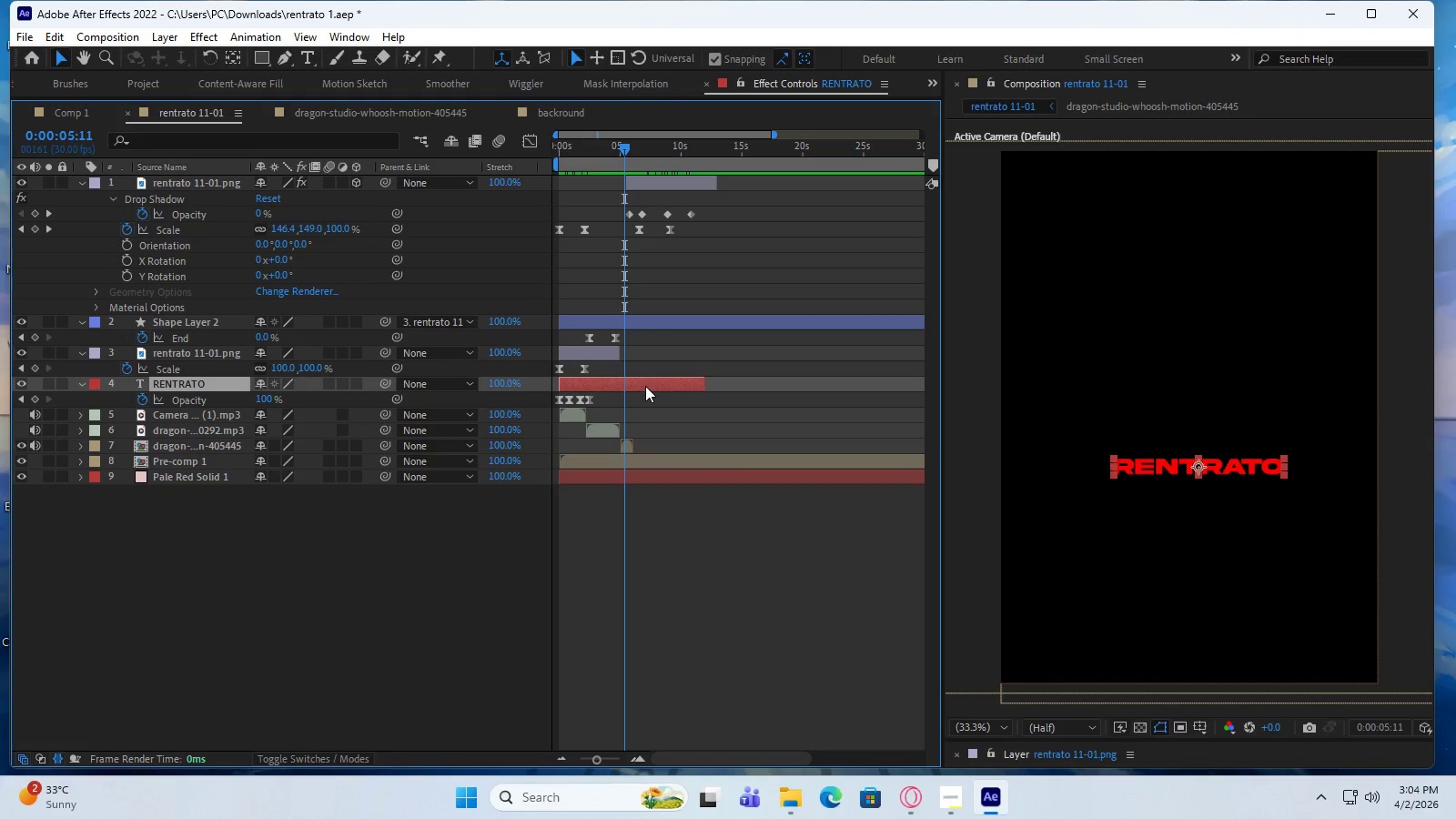 
left_click_drag(start_coordinate=[645, 386], to_coordinate=[713, 388])
 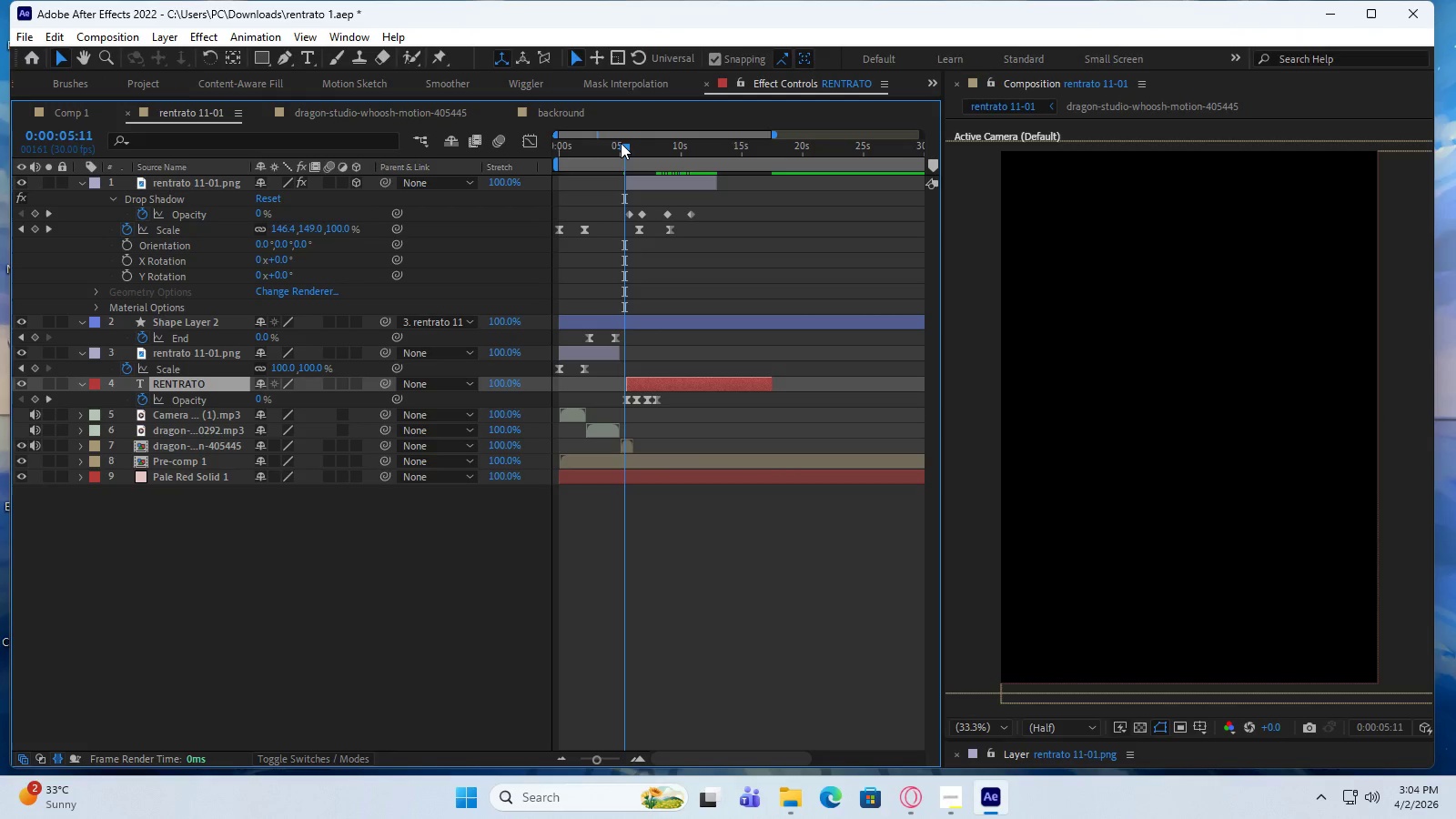 
left_click_drag(start_coordinate=[622, 143], to_coordinate=[600, 207])
 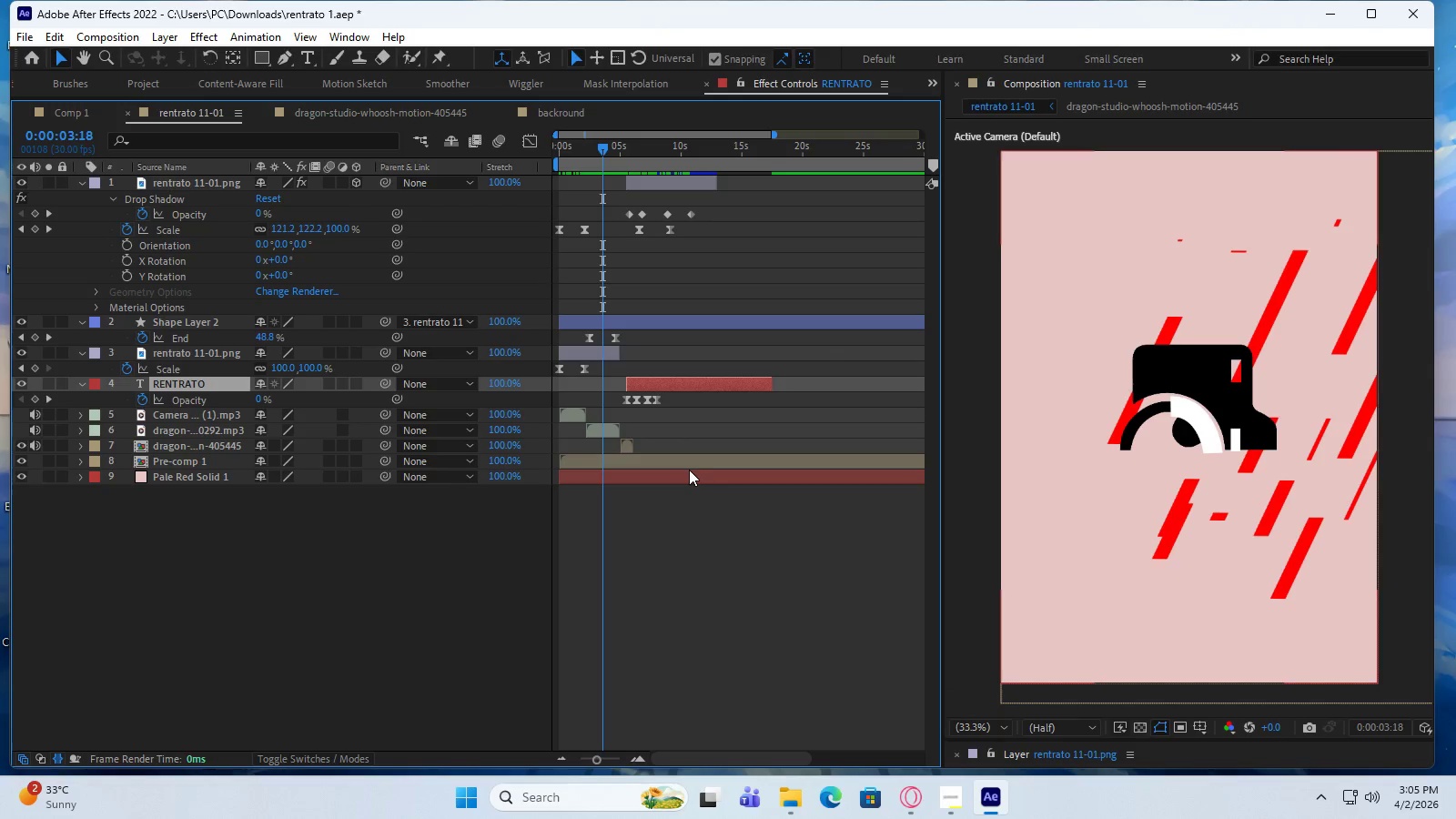 
left_click([689, 459])
 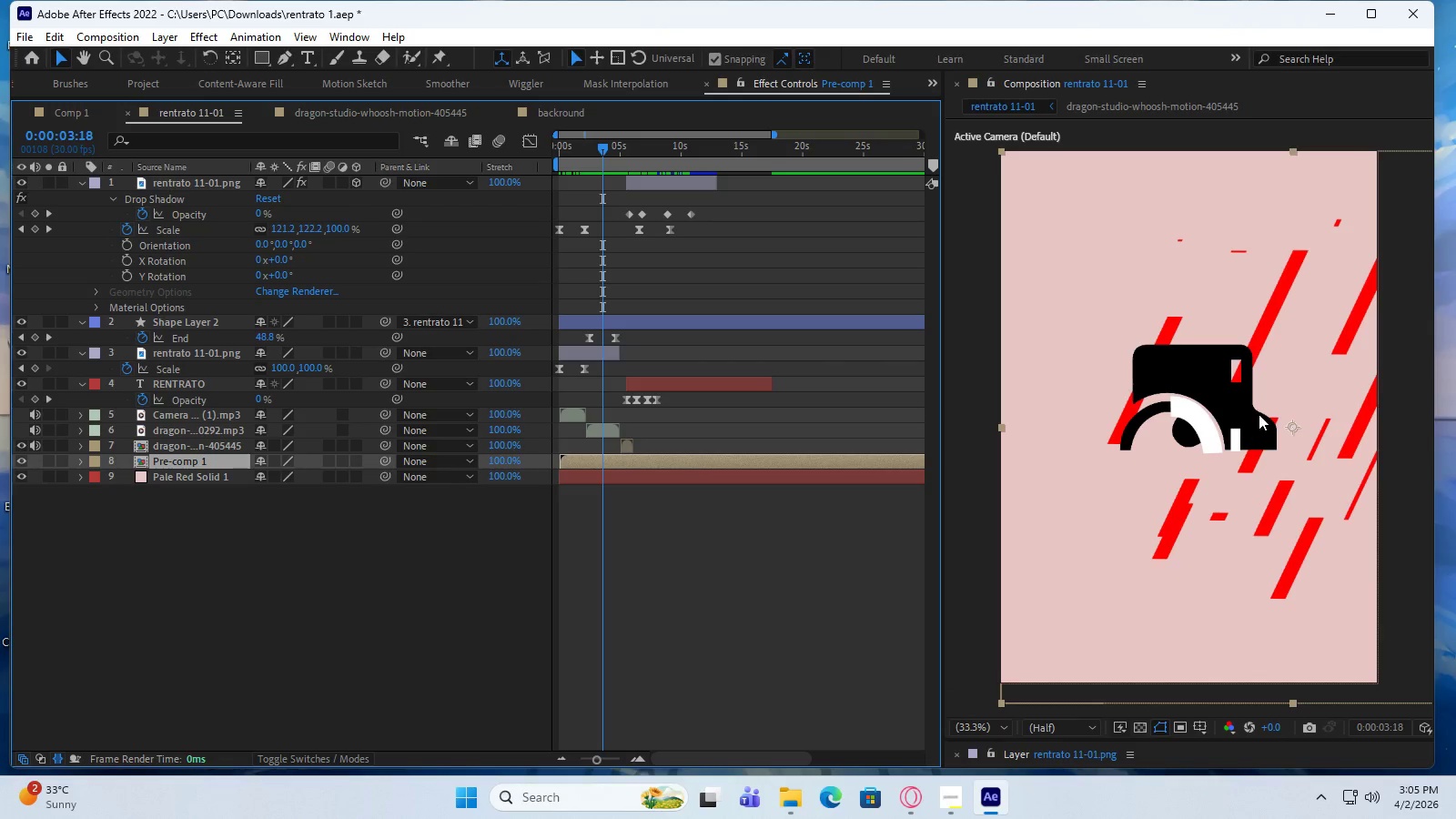 
left_click_drag(start_coordinate=[1293, 427], to_coordinate=[1192, 433])
 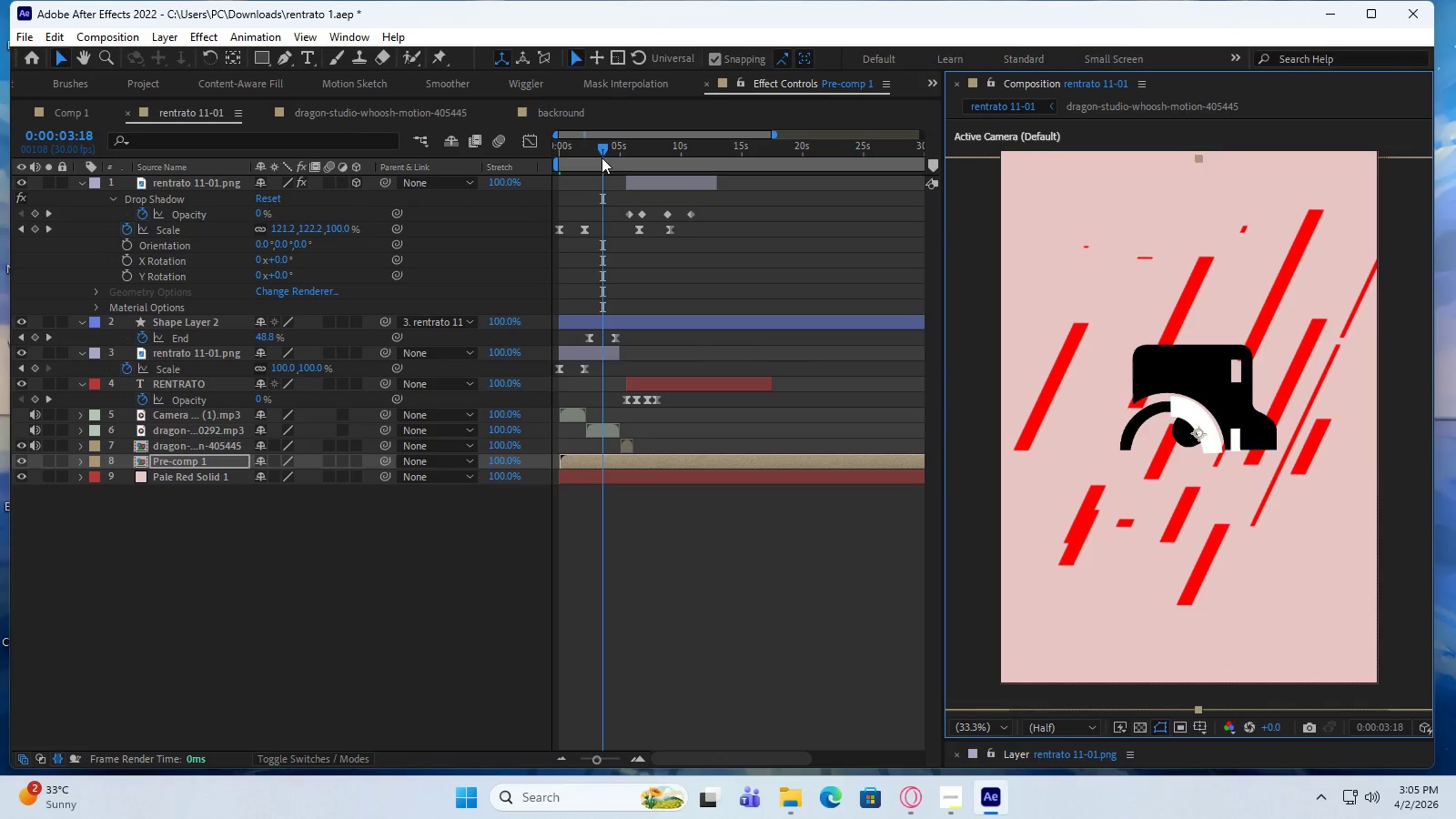 
left_click_drag(start_coordinate=[602, 150], to_coordinate=[614, 157])
 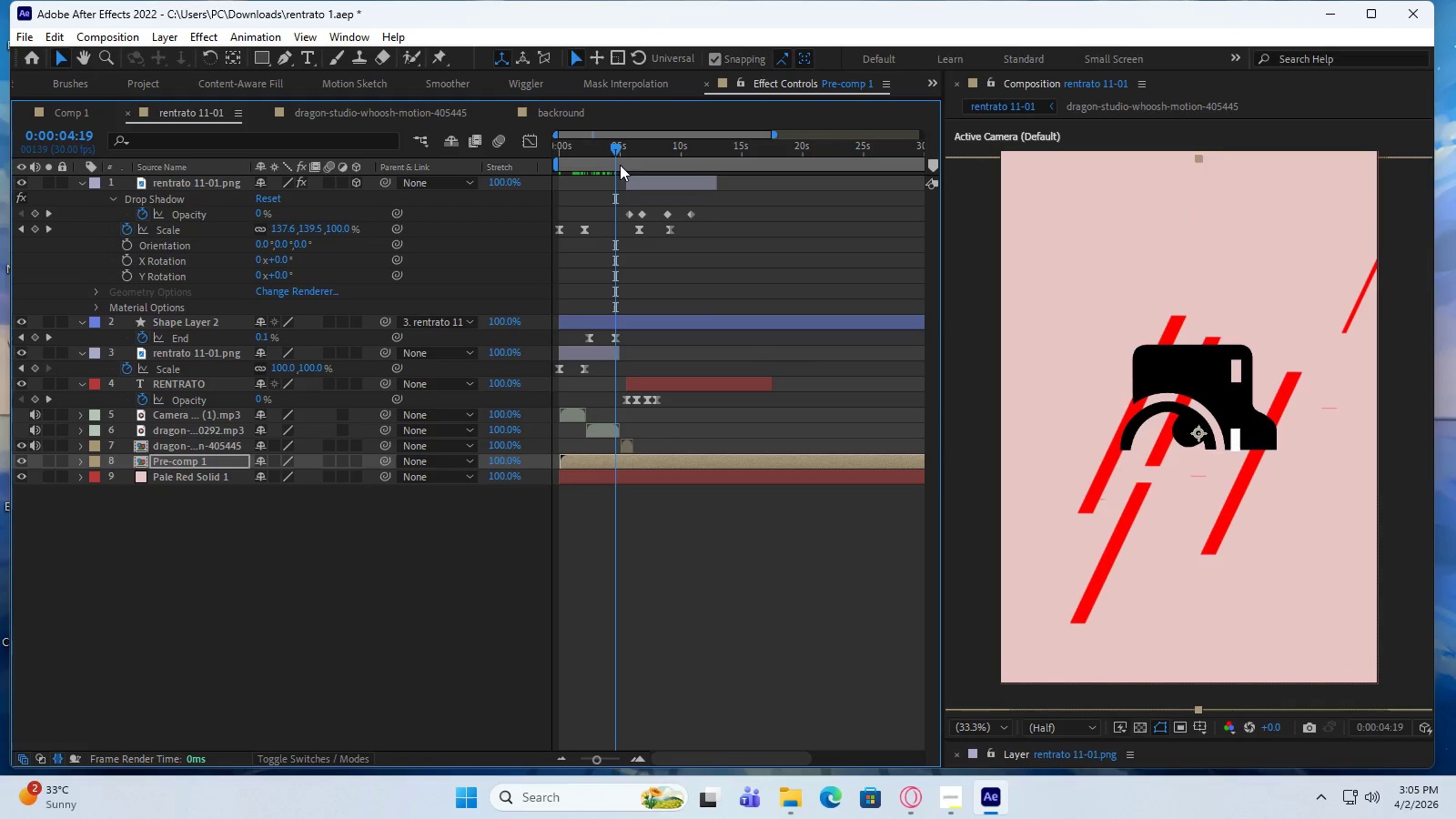 
left_click_drag(start_coordinate=[614, 149], to_coordinate=[597, 151])
 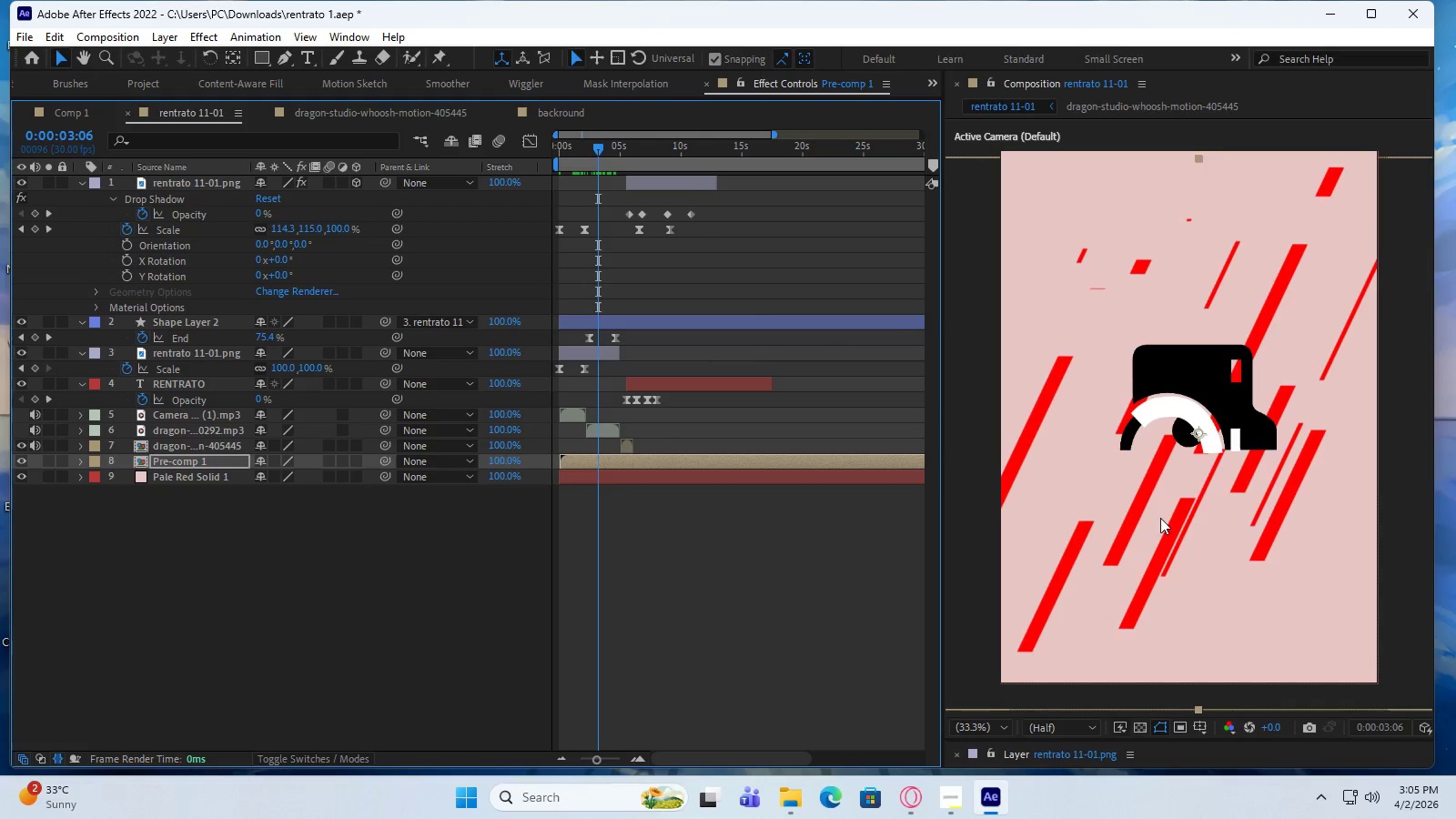 
left_click_drag(start_coordinate=[1152, 500], to_coordinate=[1162, 491])
 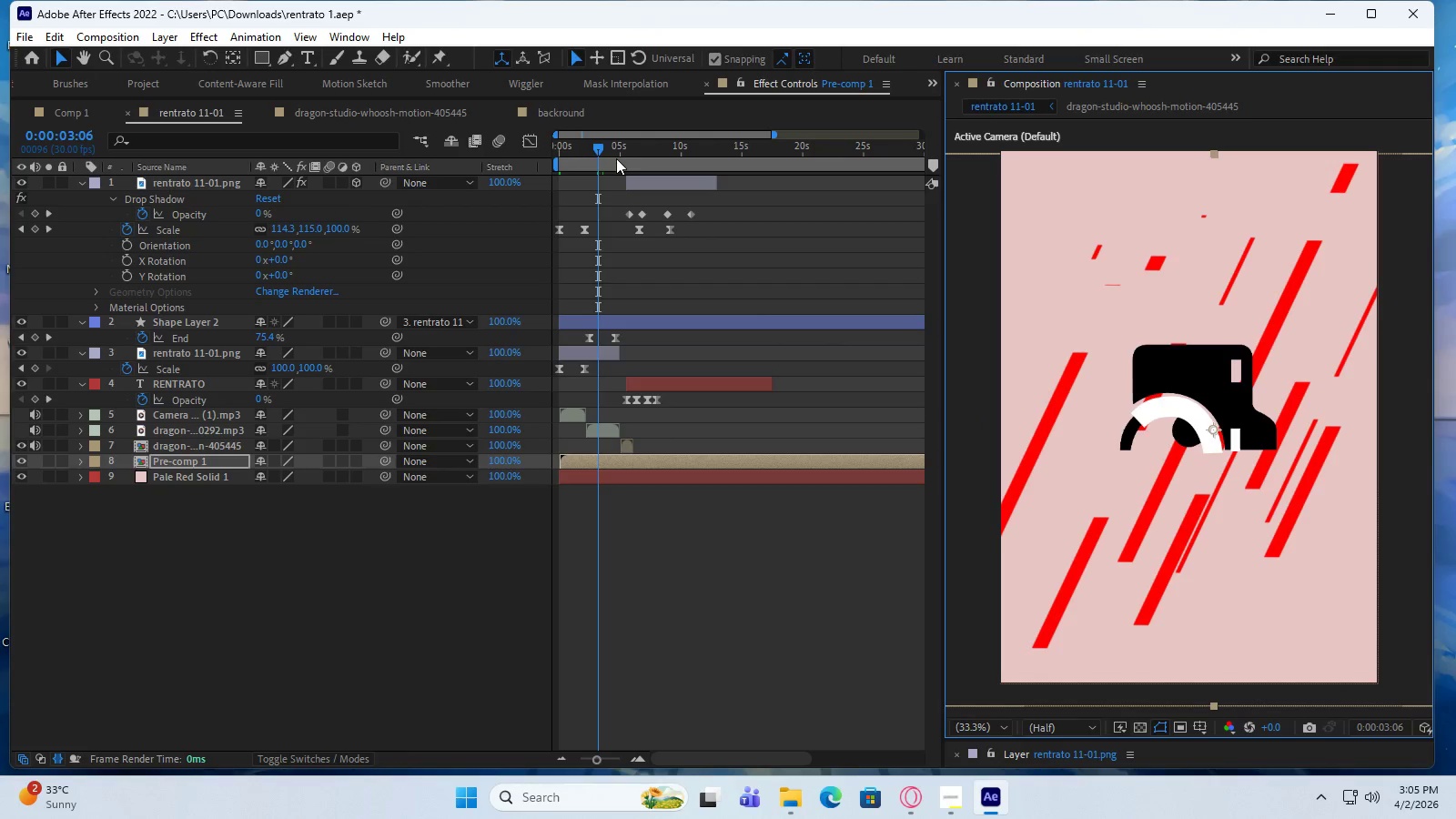 
left_click_drag(start_coordinate=[599, 150], to_coordinate=[617, 161])
 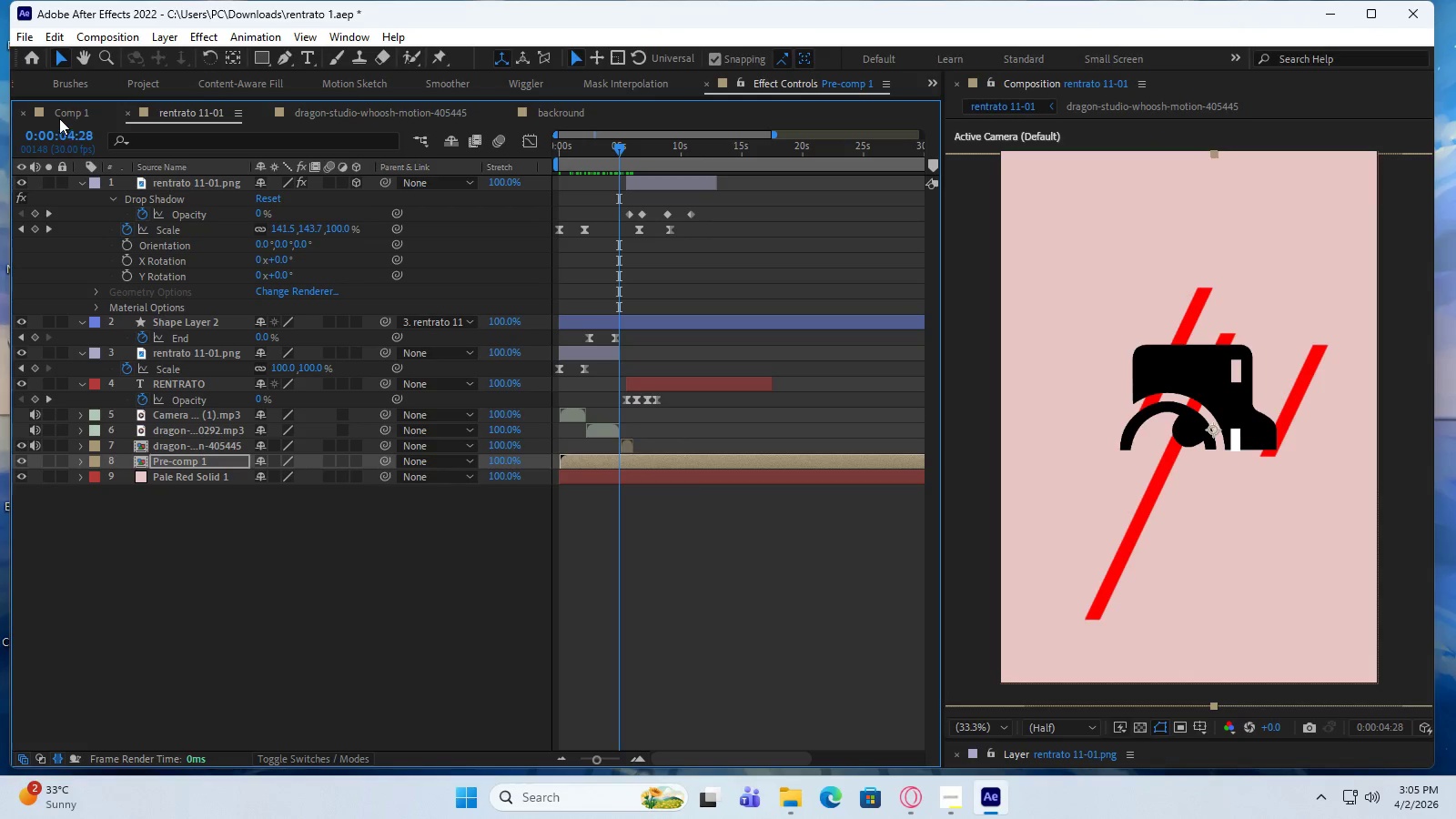 
left_click([59, 116])
 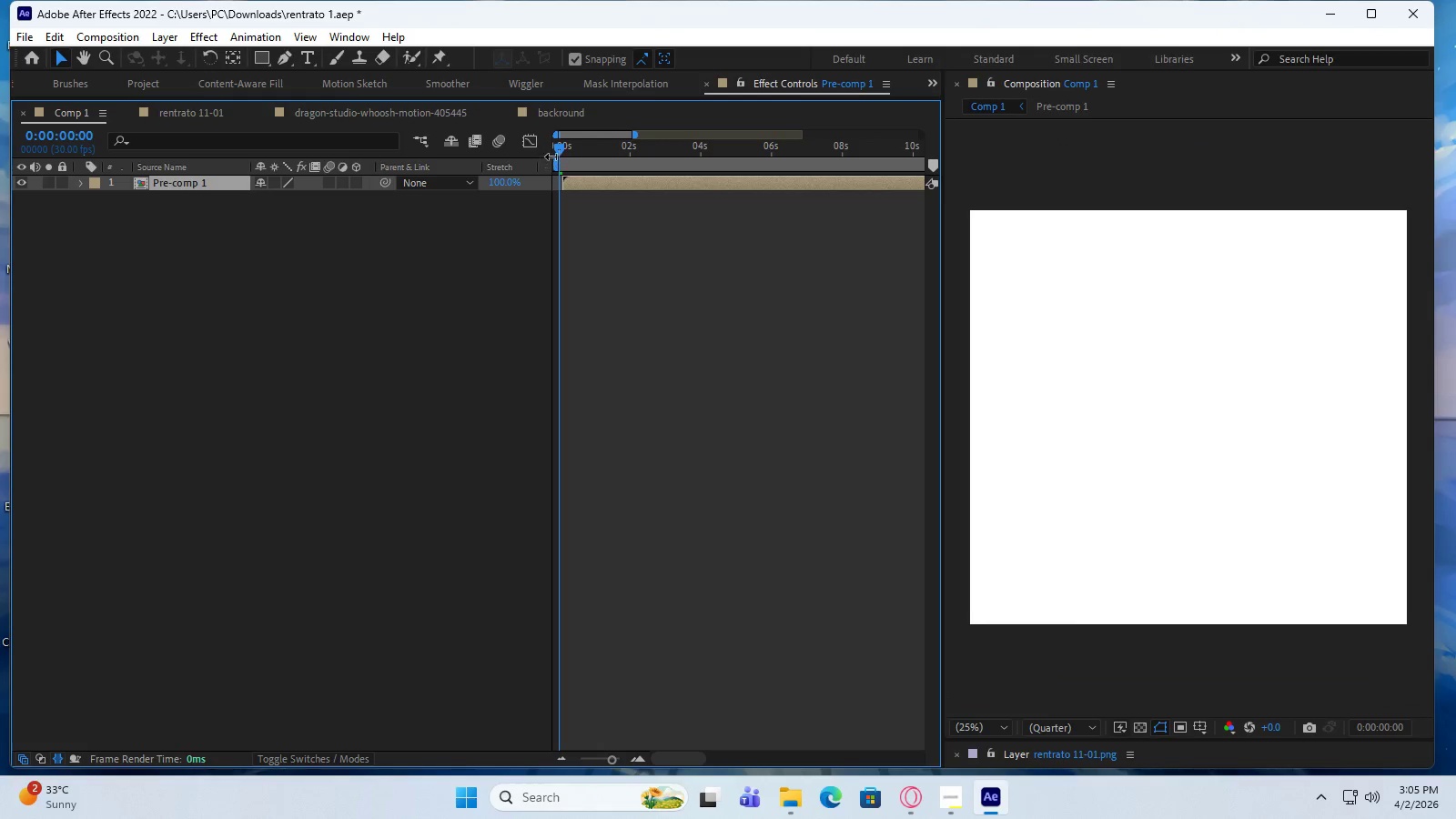 
left_click_drag(start_coordinate=[559, 152], to_coordinate=[662, 163])
 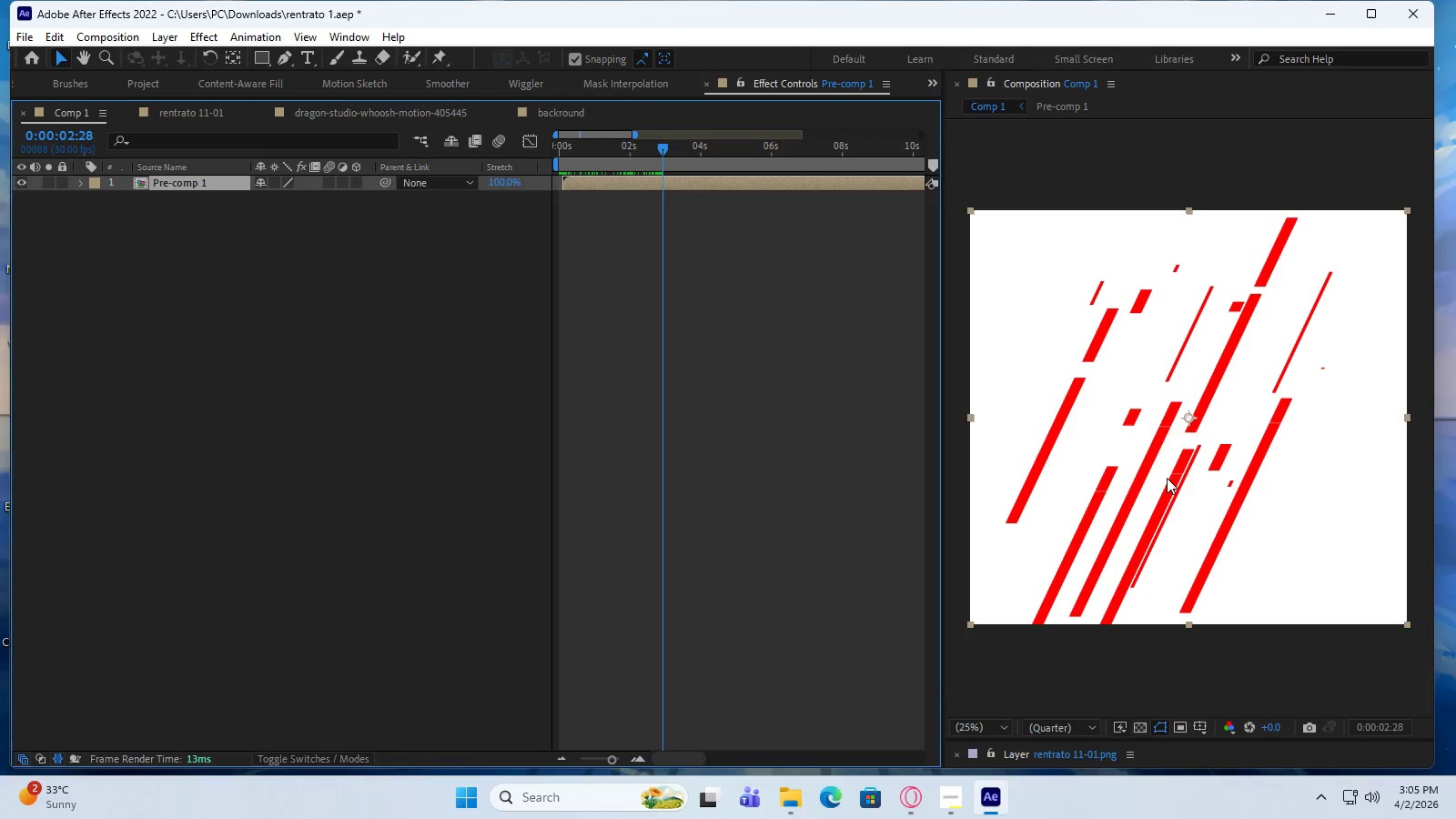 
left_click_drag(start_coordinate=[1166, 478], to_coordinate=[1161, 476])
 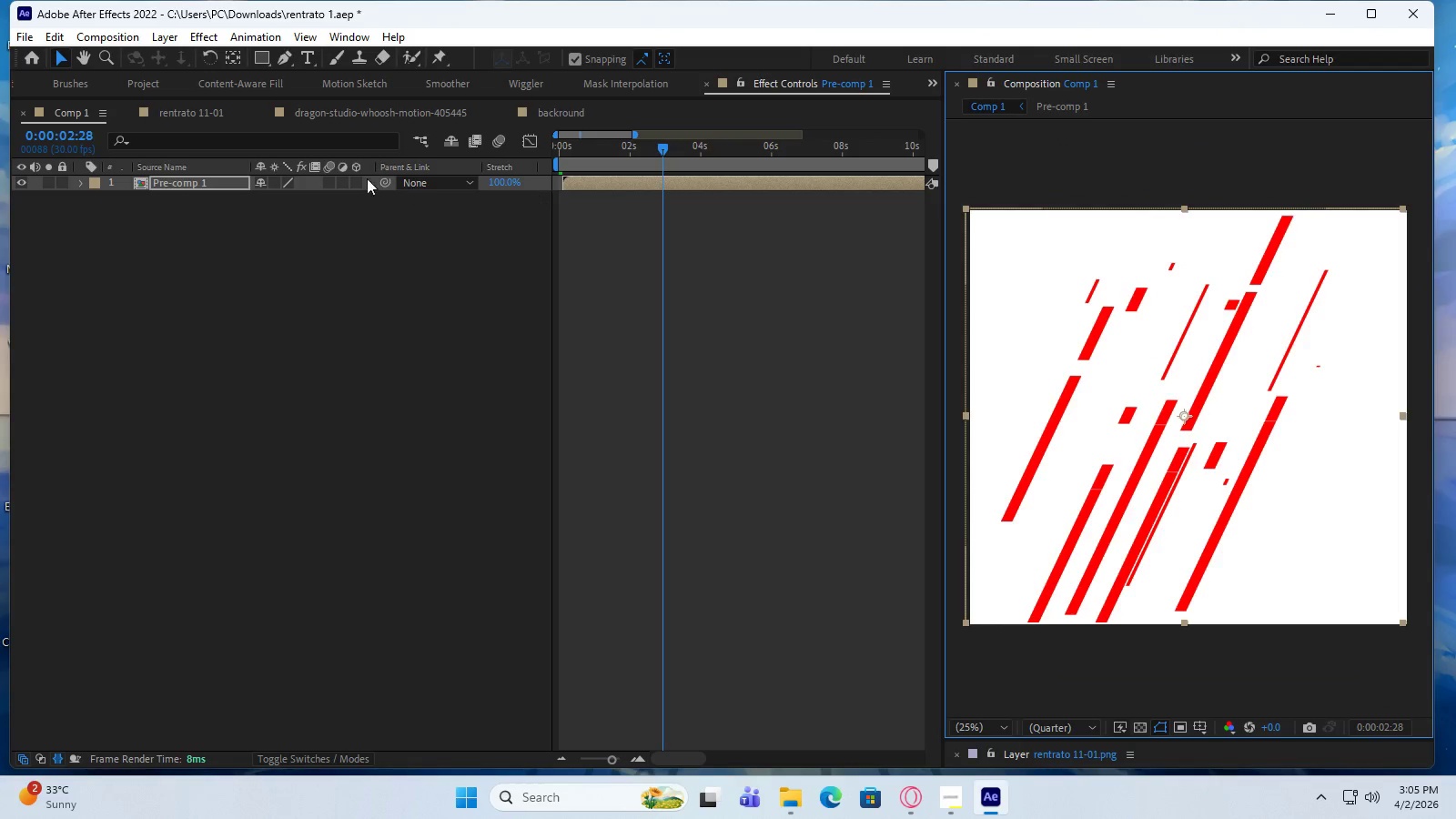 
left_click([197, 116])
 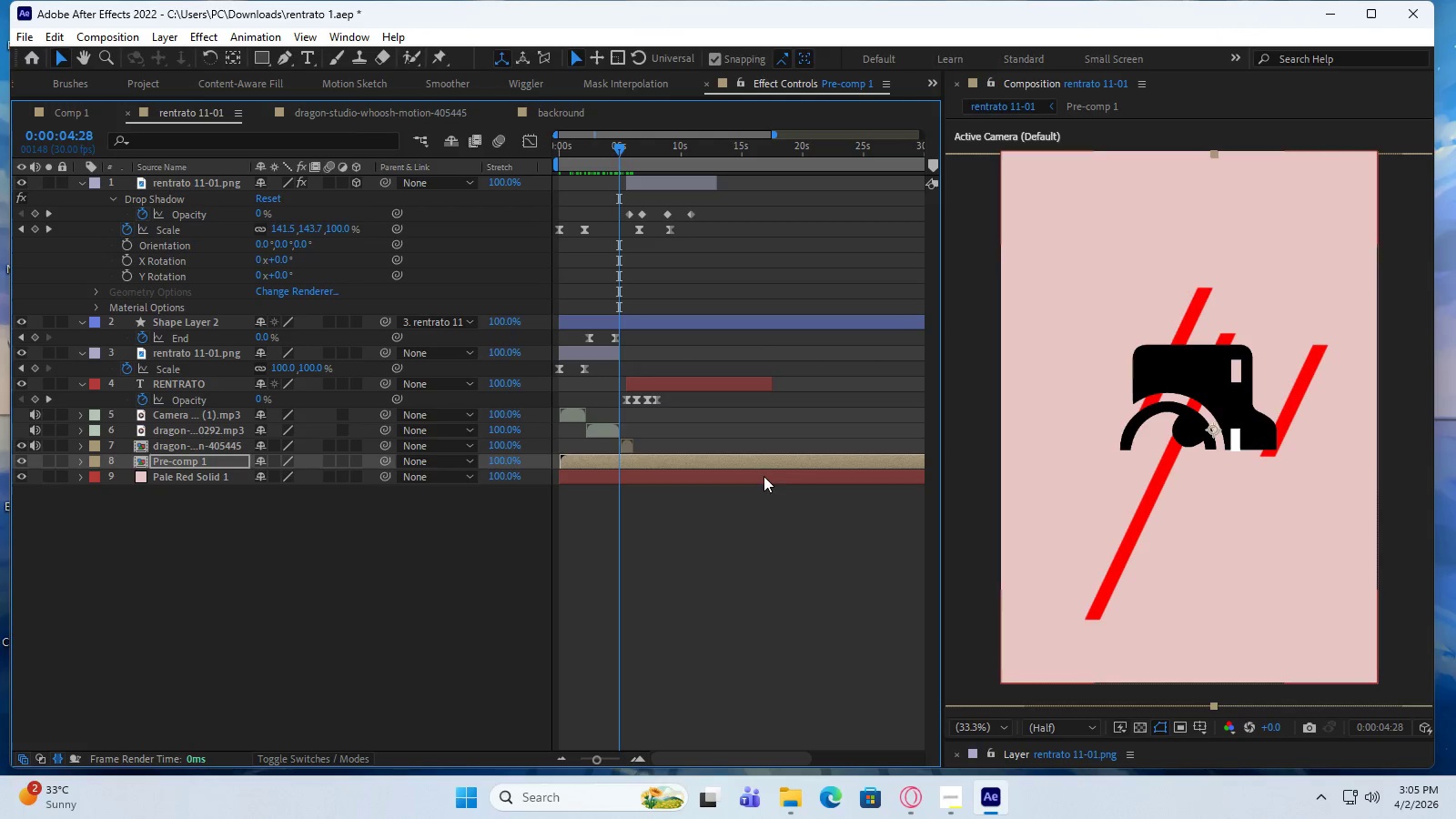 
left_click([1161, 485])
 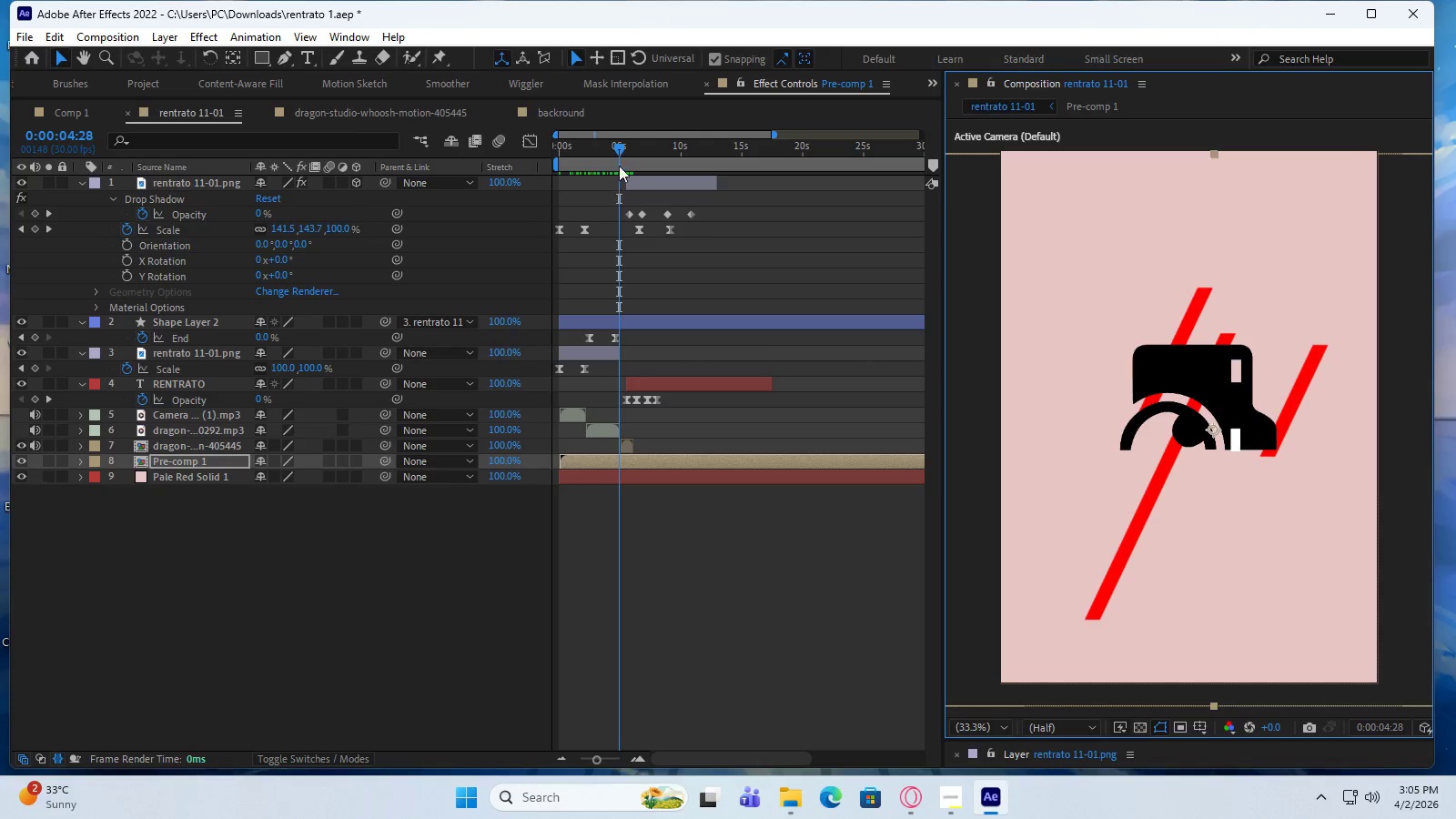 
left_click_drag(start_coordinate=[619, 151], to_coordinate=[591, 162])
 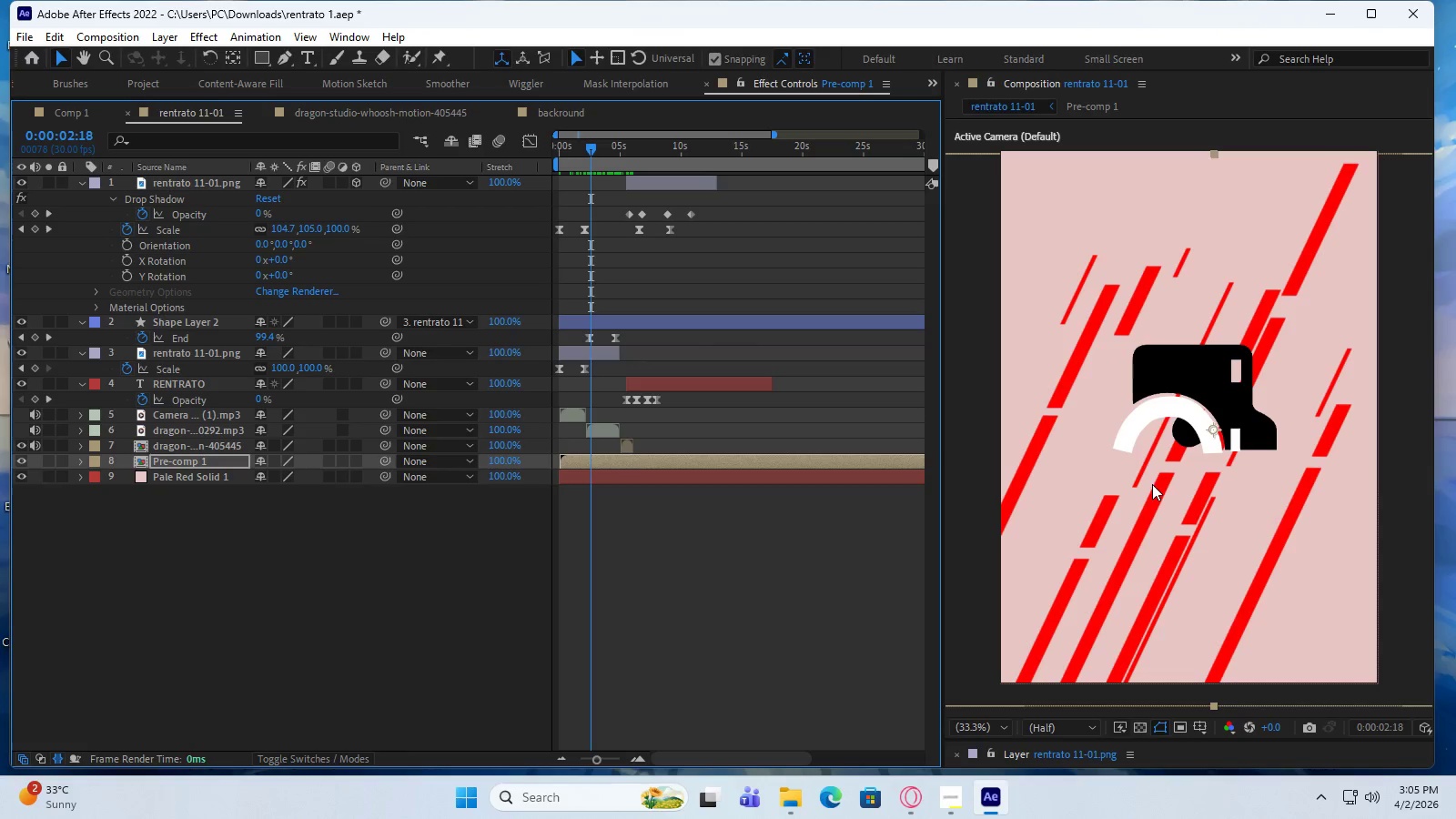 
left_click([1155, 486])
 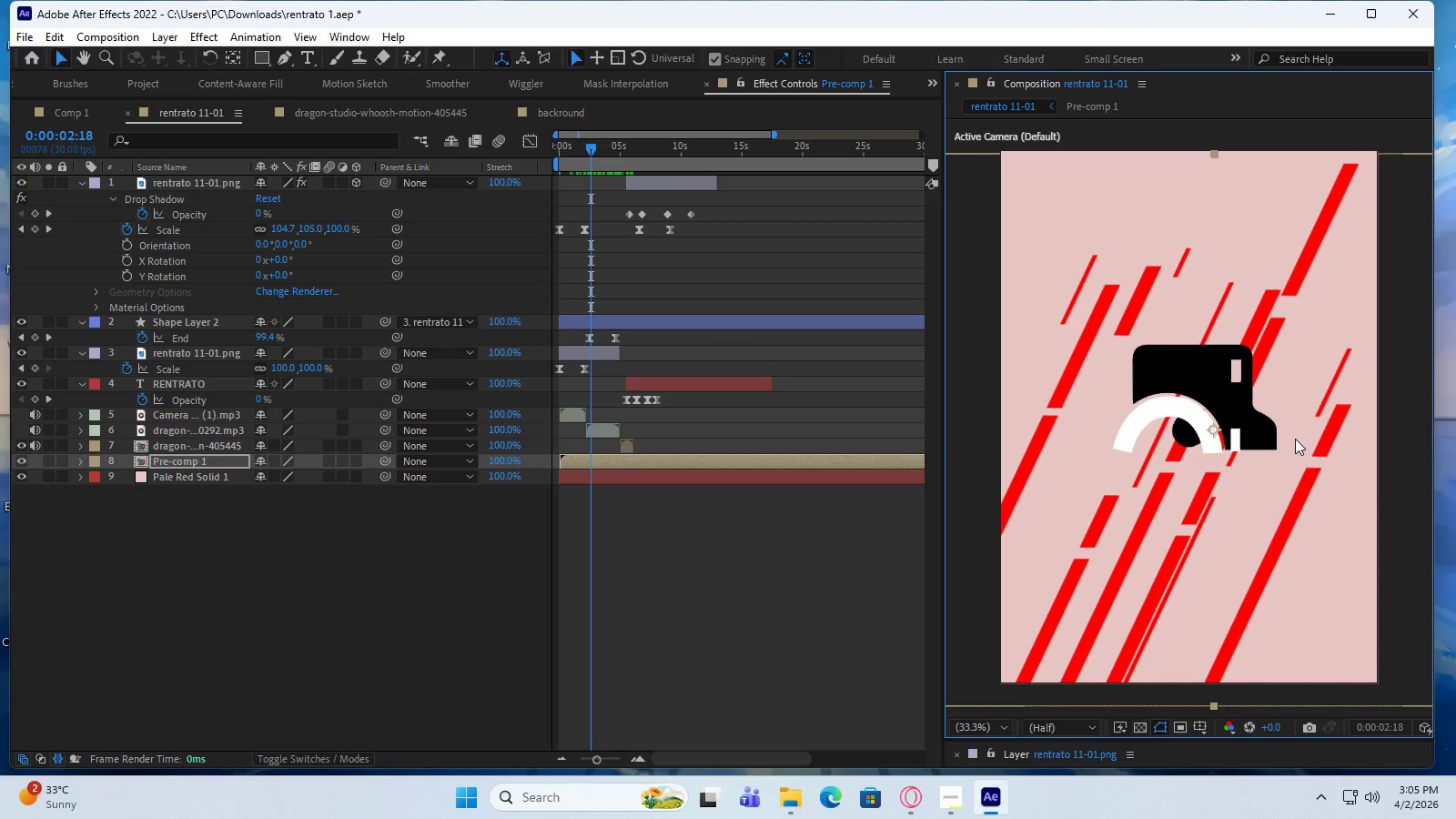 
key(S)
 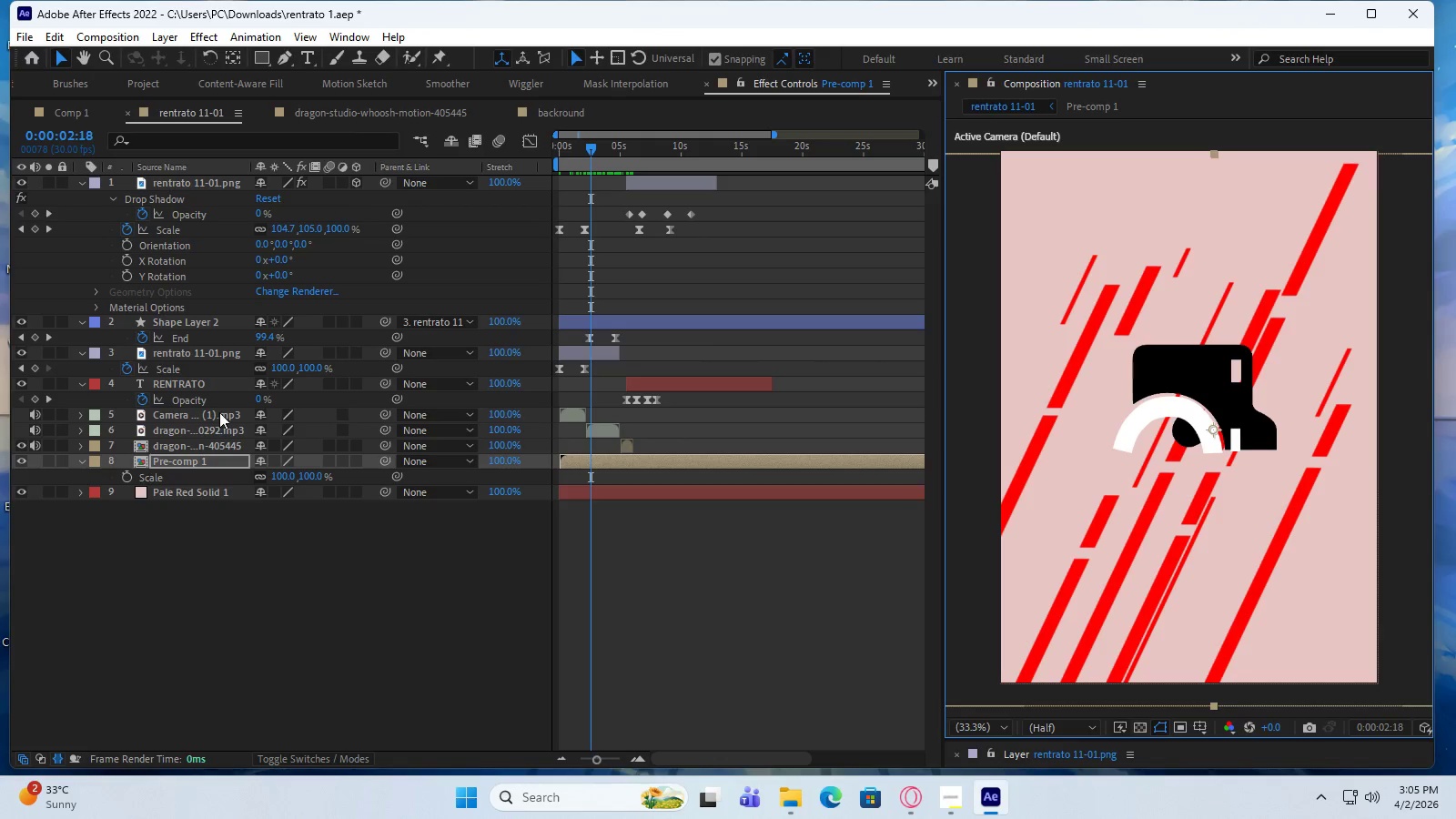 
left_click_drag(start_coordinate=[321, 476], to_coordinate=[302, 477])
 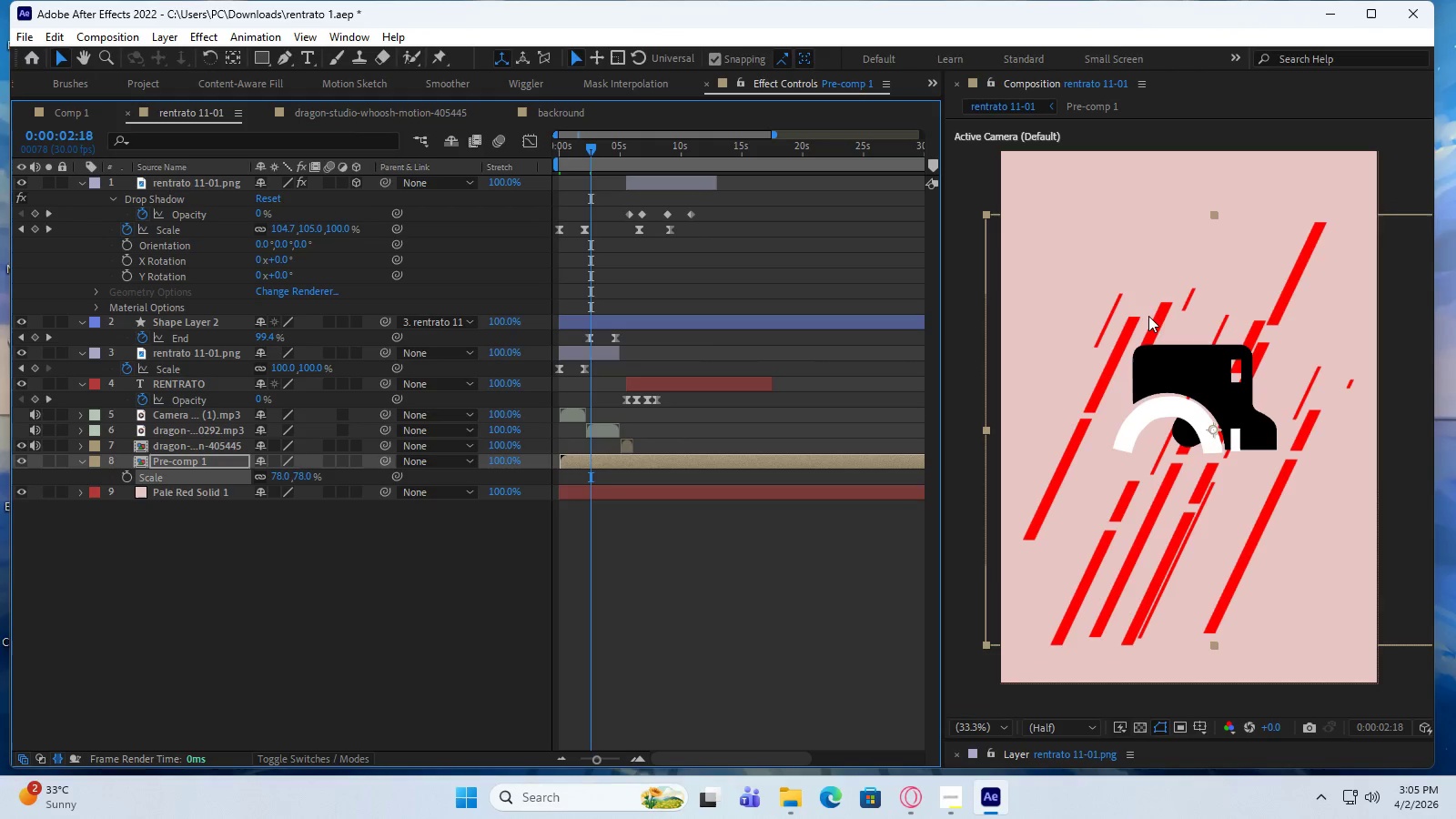 
left_click_drag(start_coordinate=[1158, 313], to_coordinate=[1168, 265])
 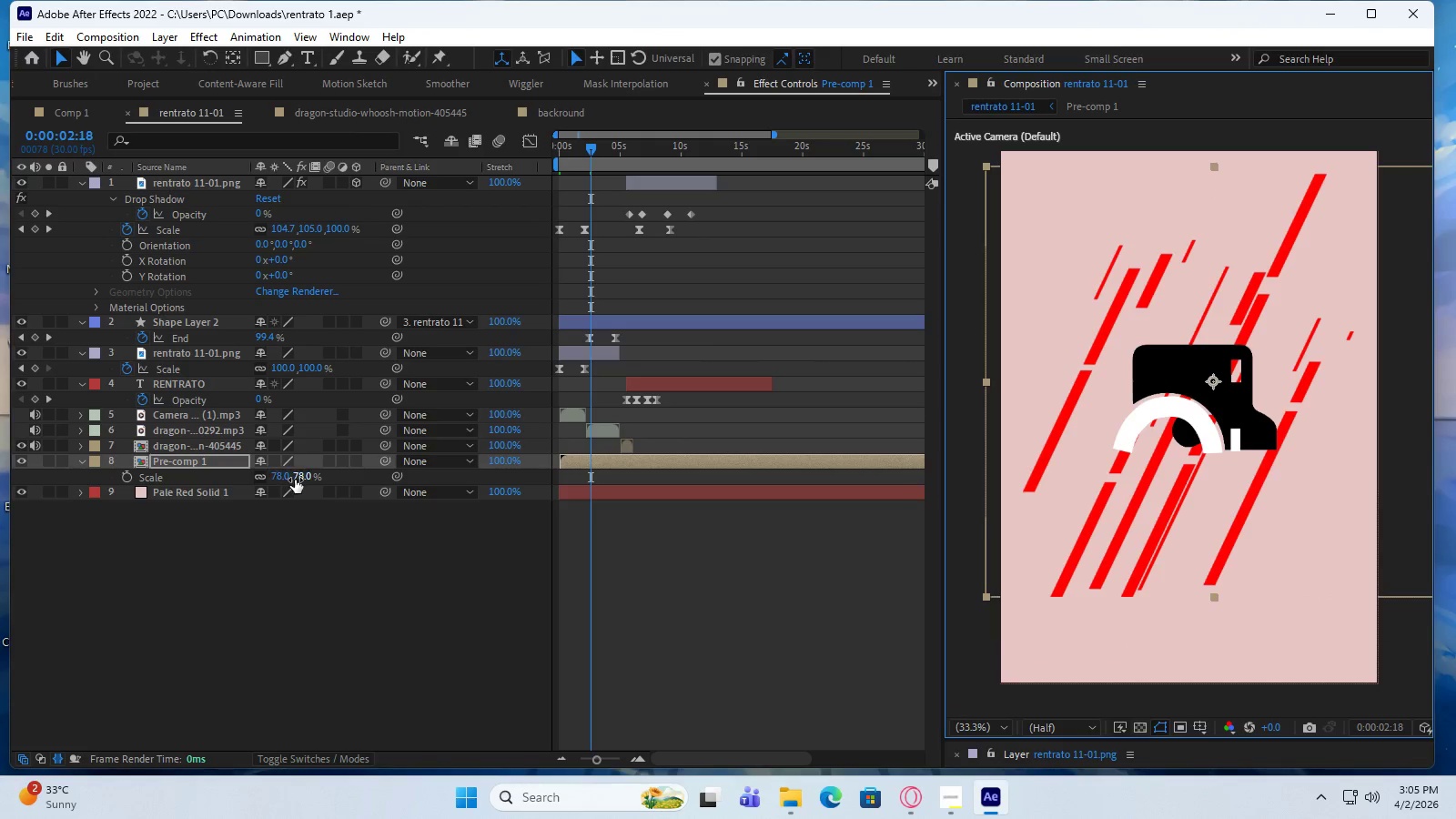 
left_click_drag(start_coordinate=[295, 480], to_coordinate=[283, 480])
 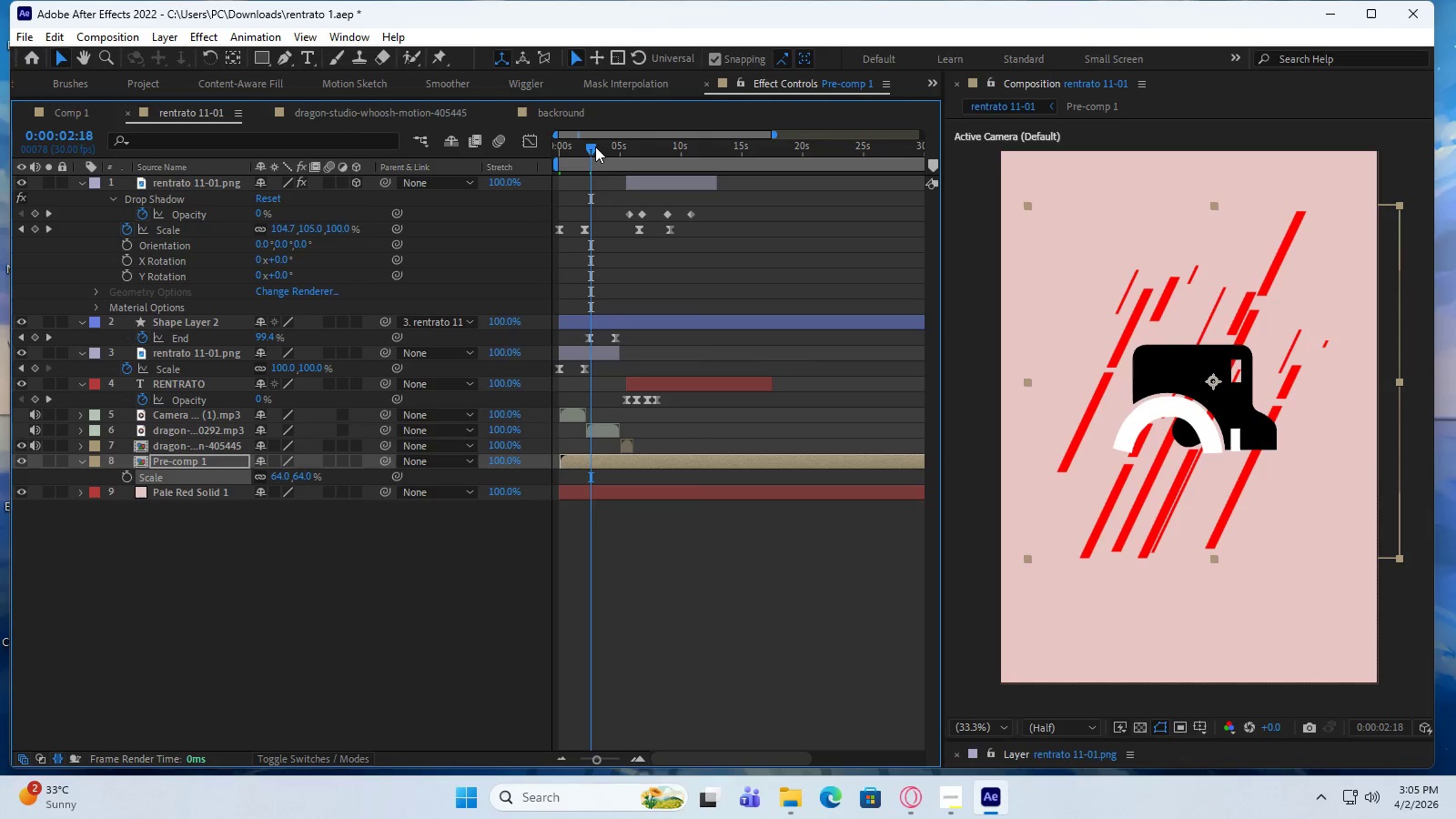 
left_click_drag(start_coordinate=[592, 147], to_coordinate=[539, 191])
 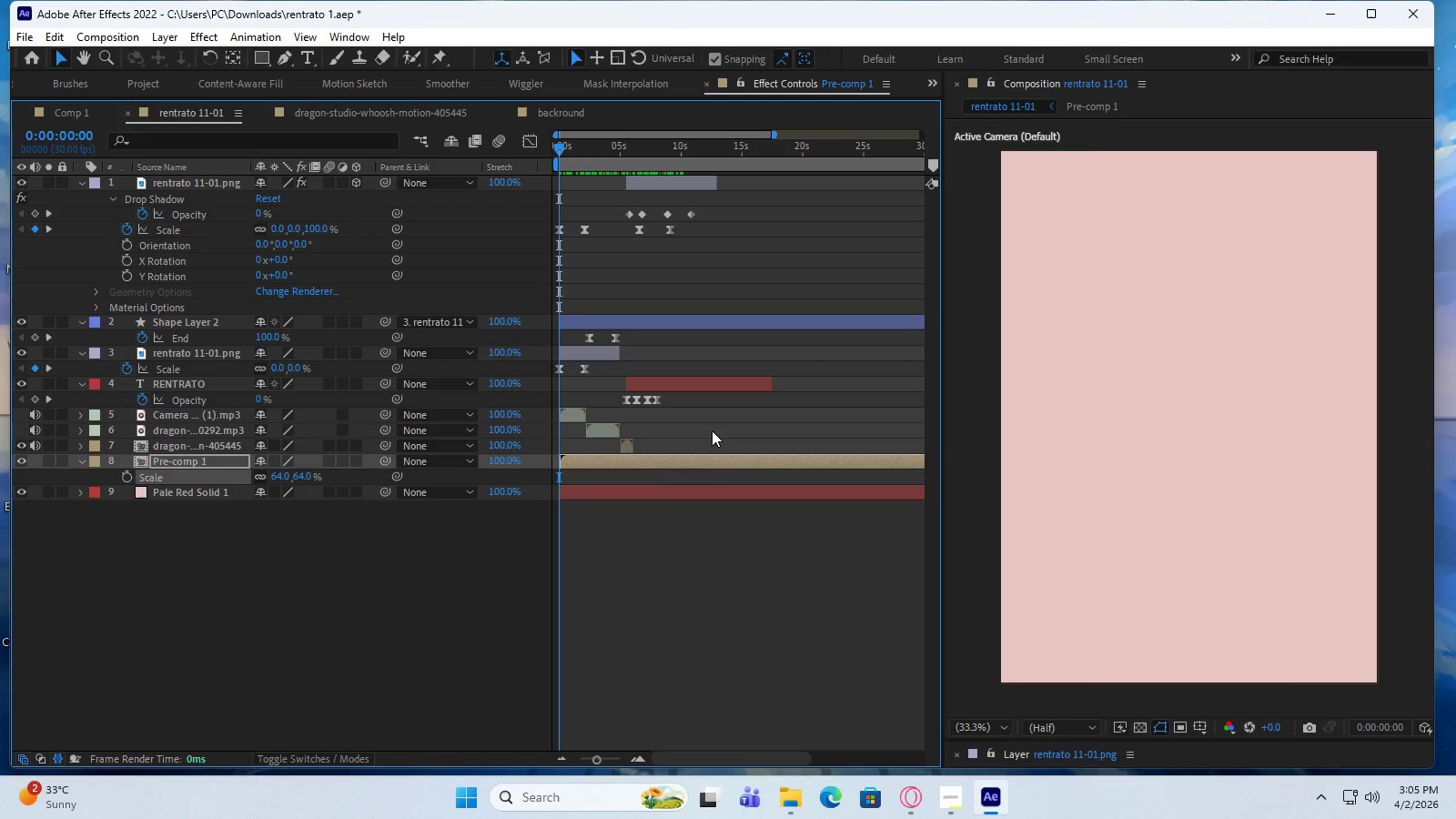 
key(Space)
 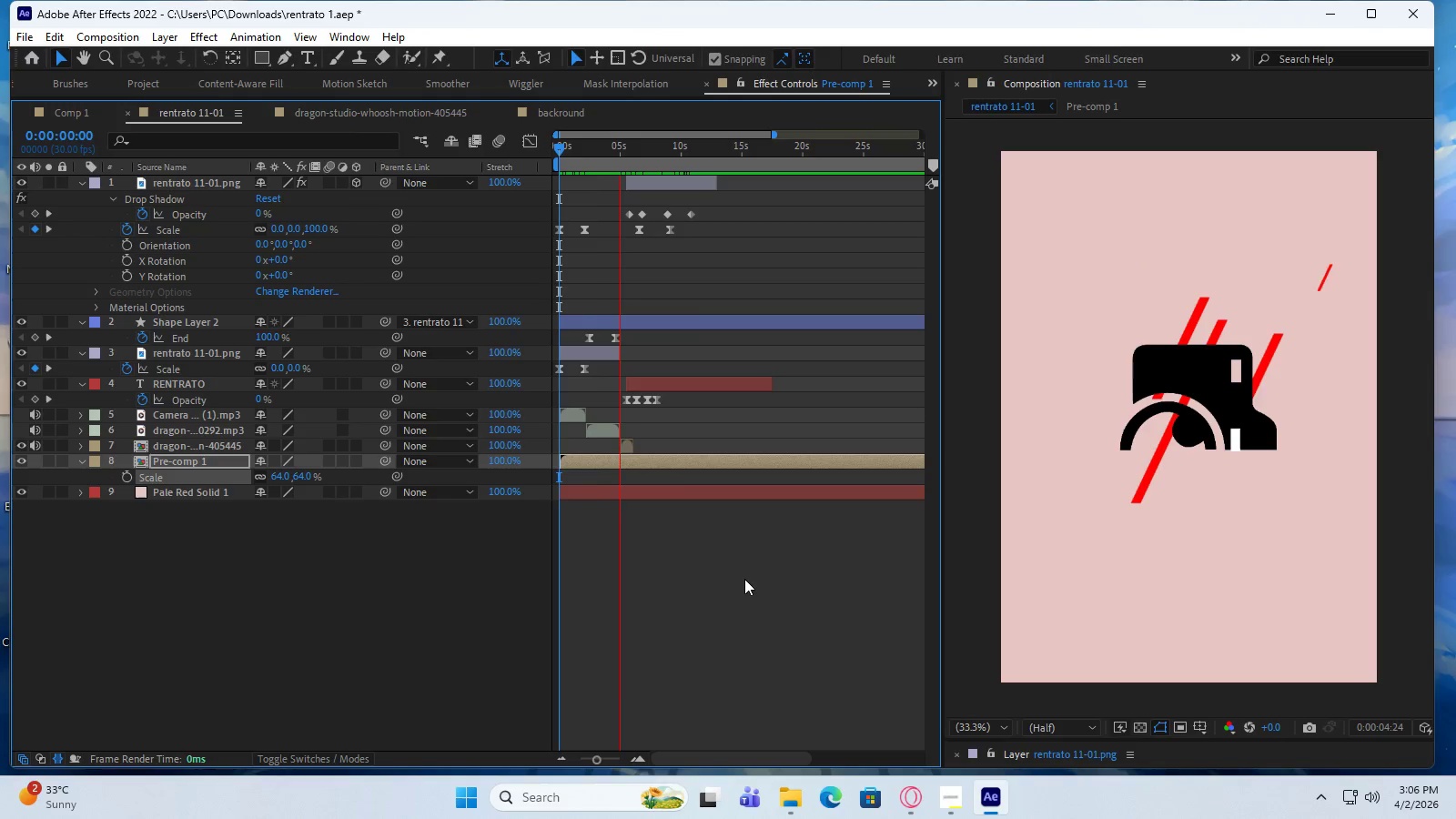 
wait(7.12)
 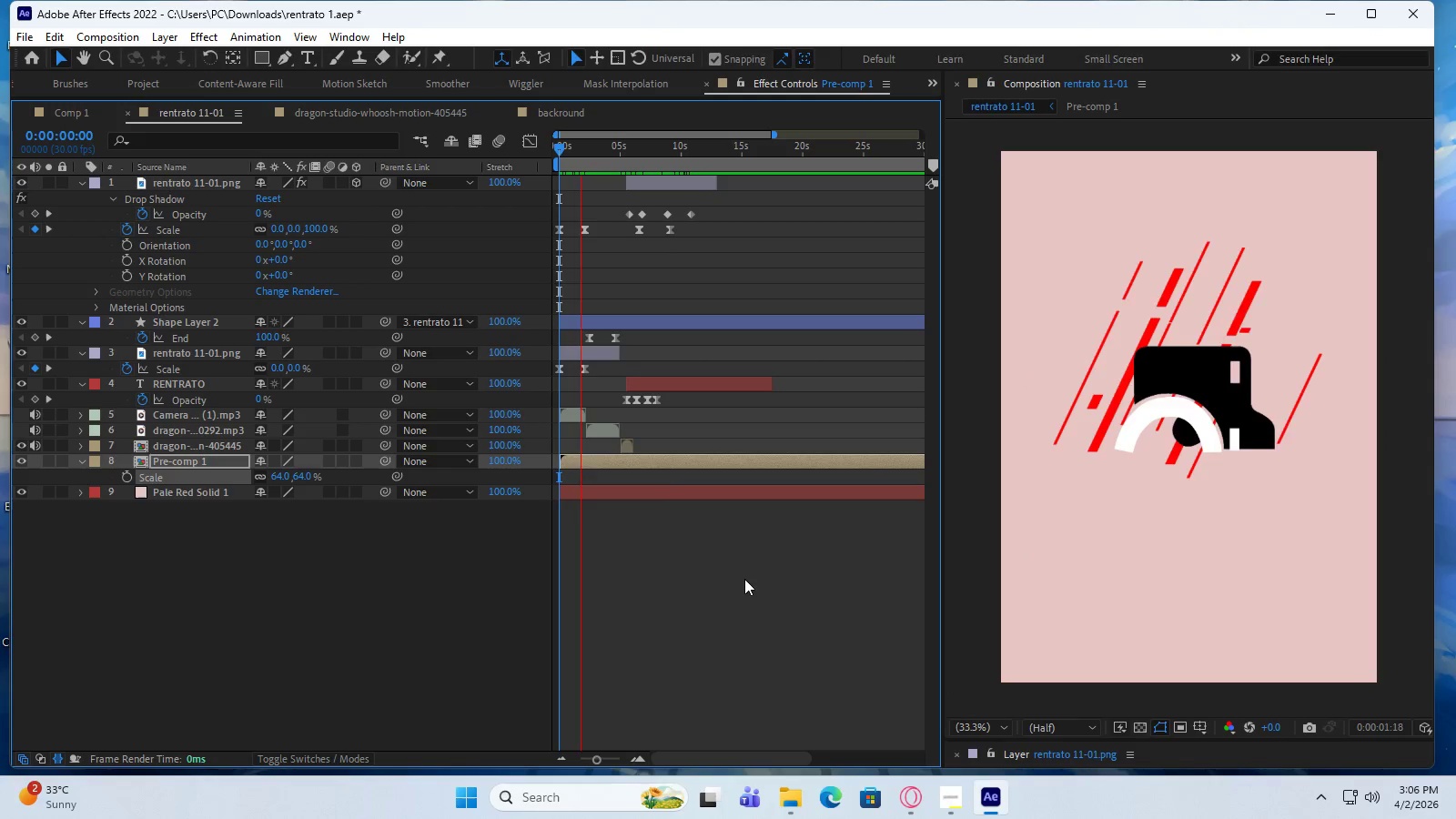 
key(Space)
 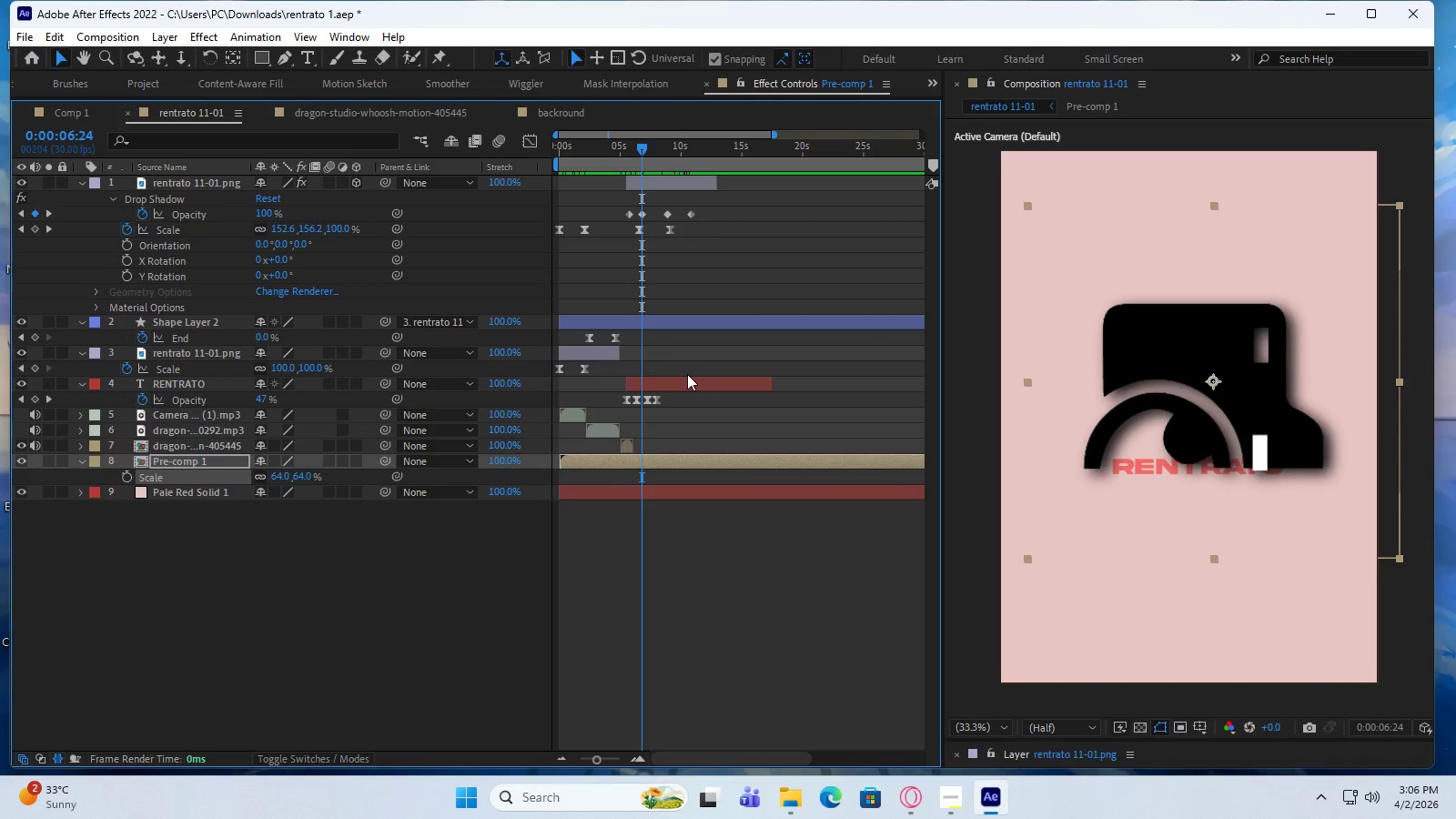 
key(Space)
 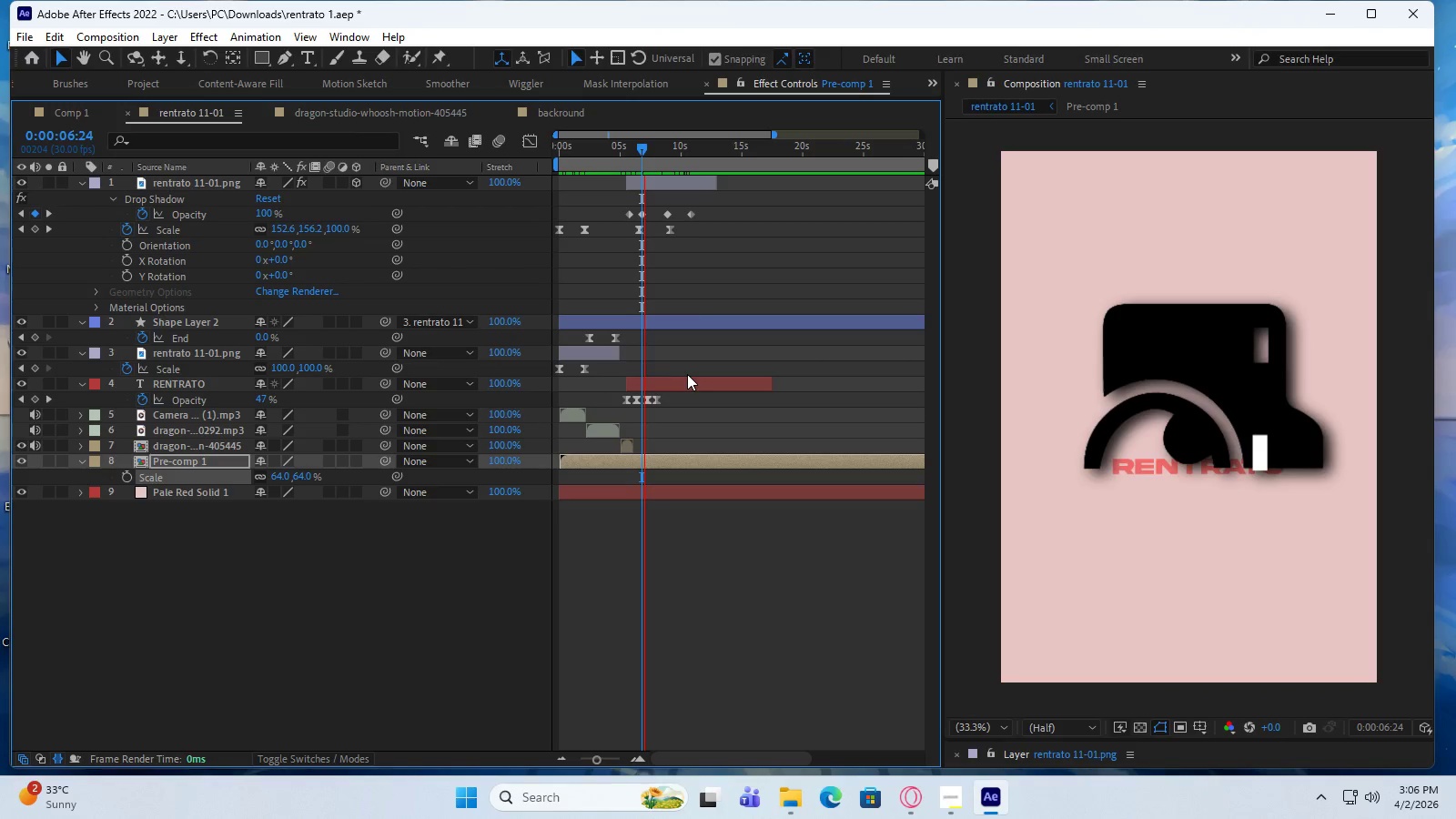 
wait(12.33)
 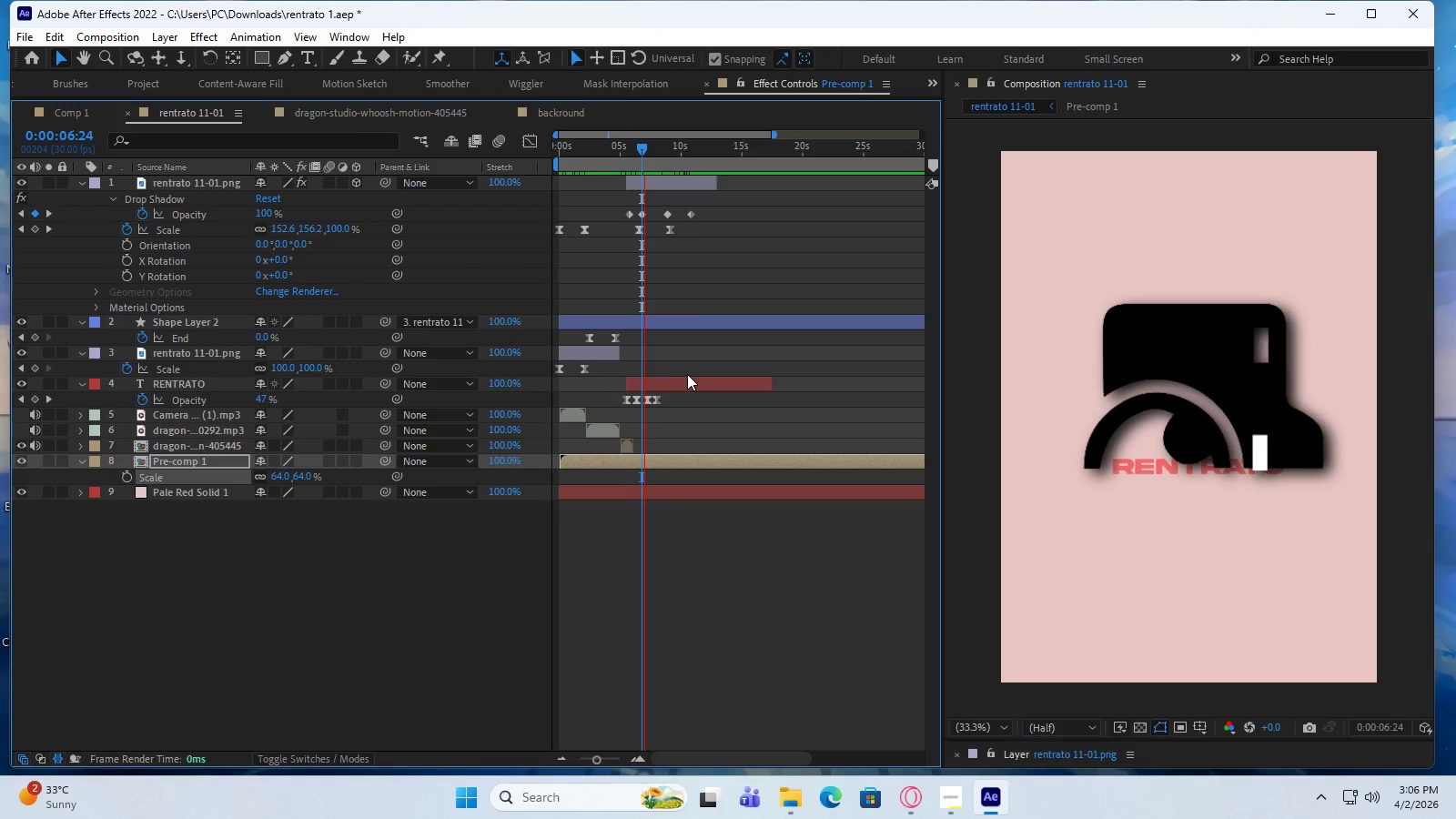 
key(Space)
 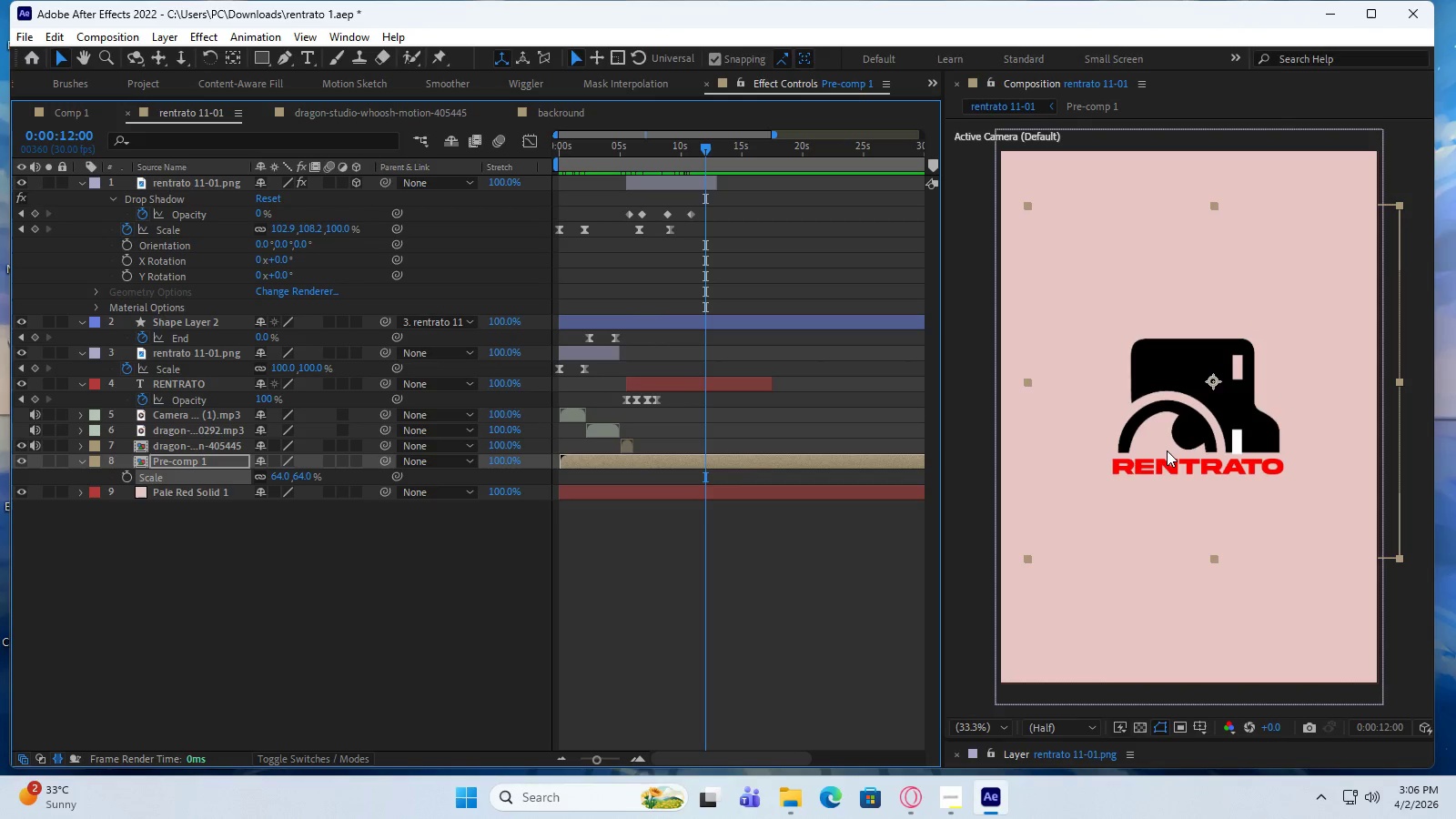 
key(Space)
 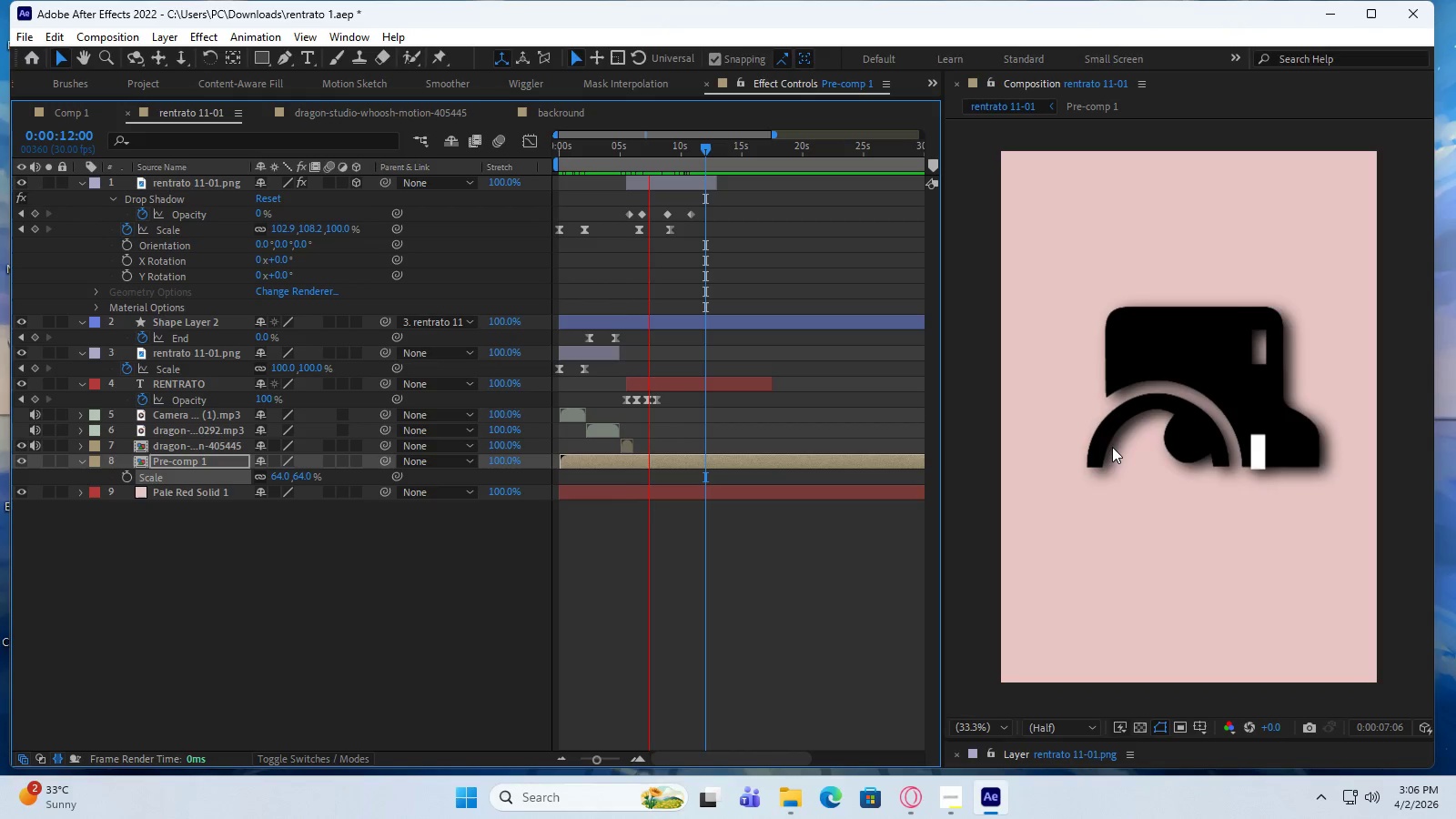 
wait(12.61)
 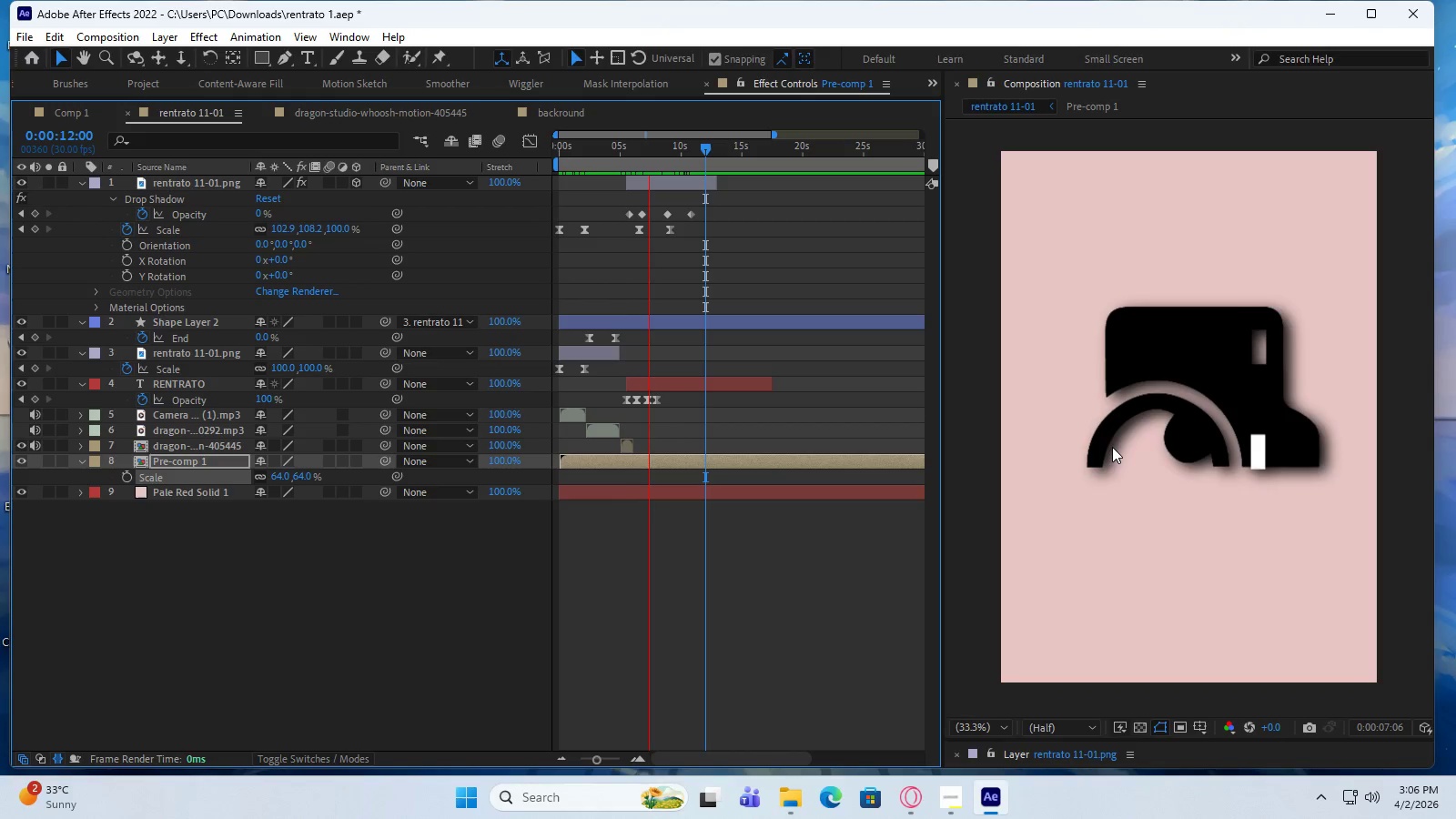 
key(Space)
 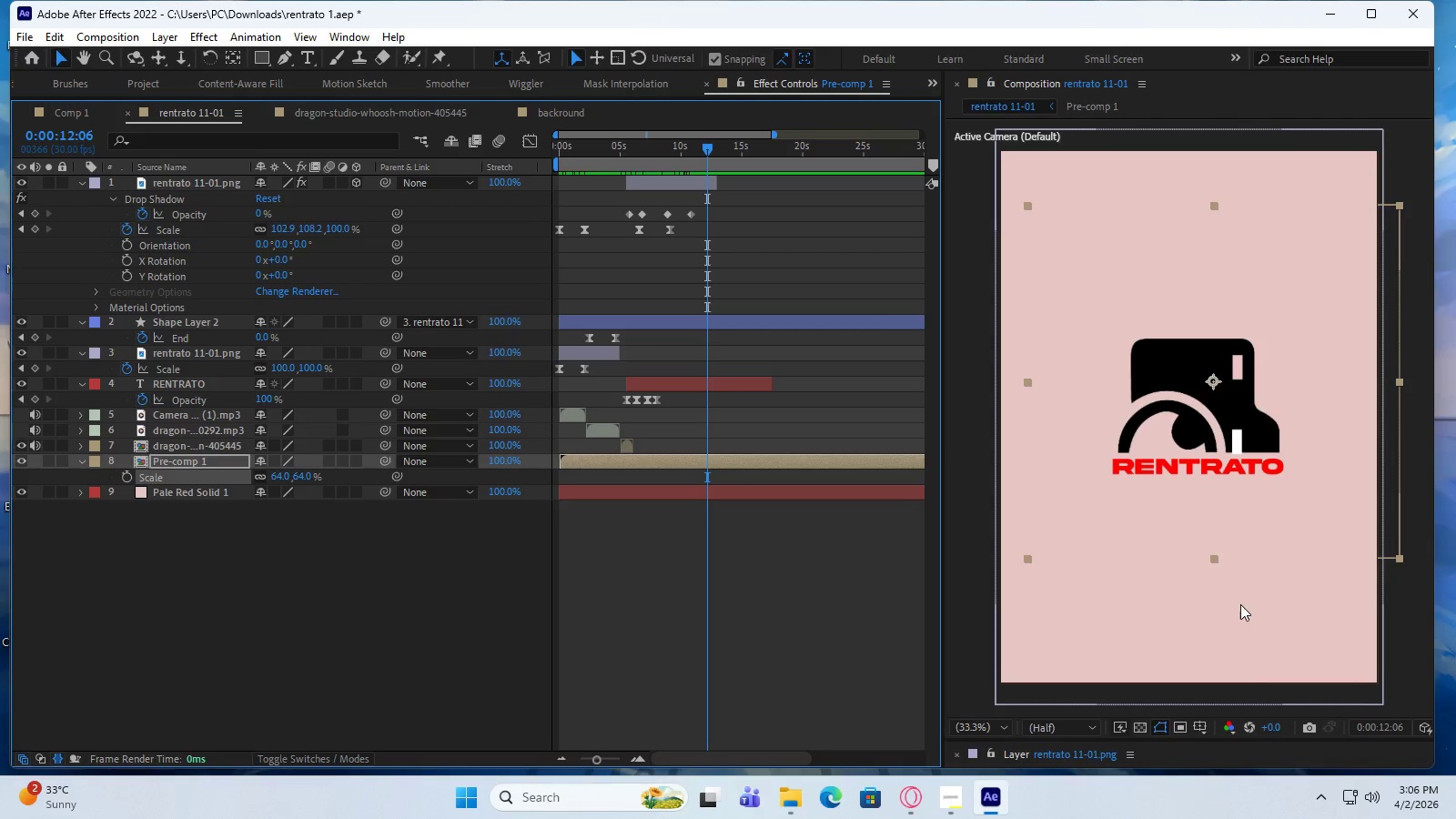 
wait(6.23)
 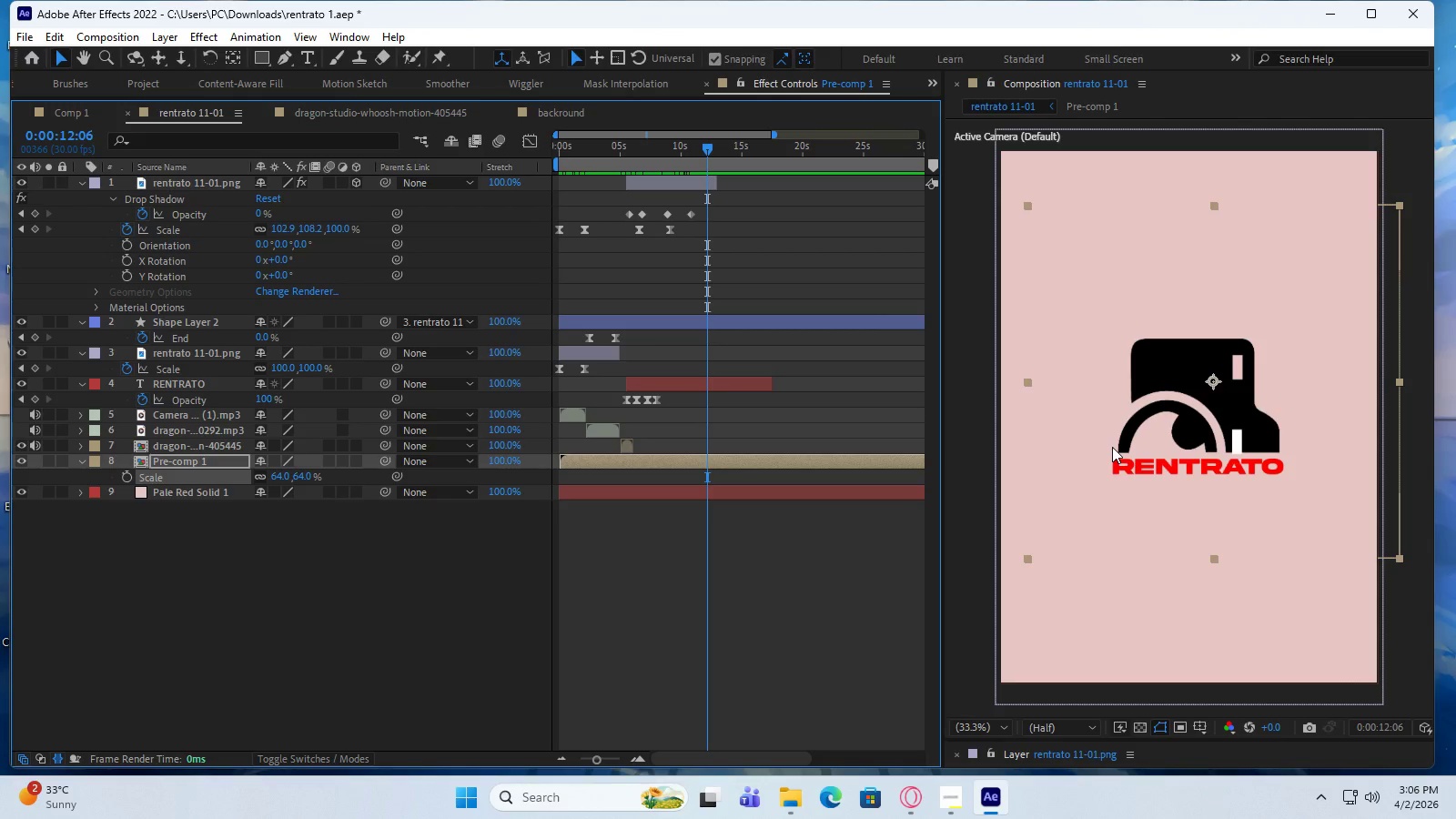 
left_click([952, 793])